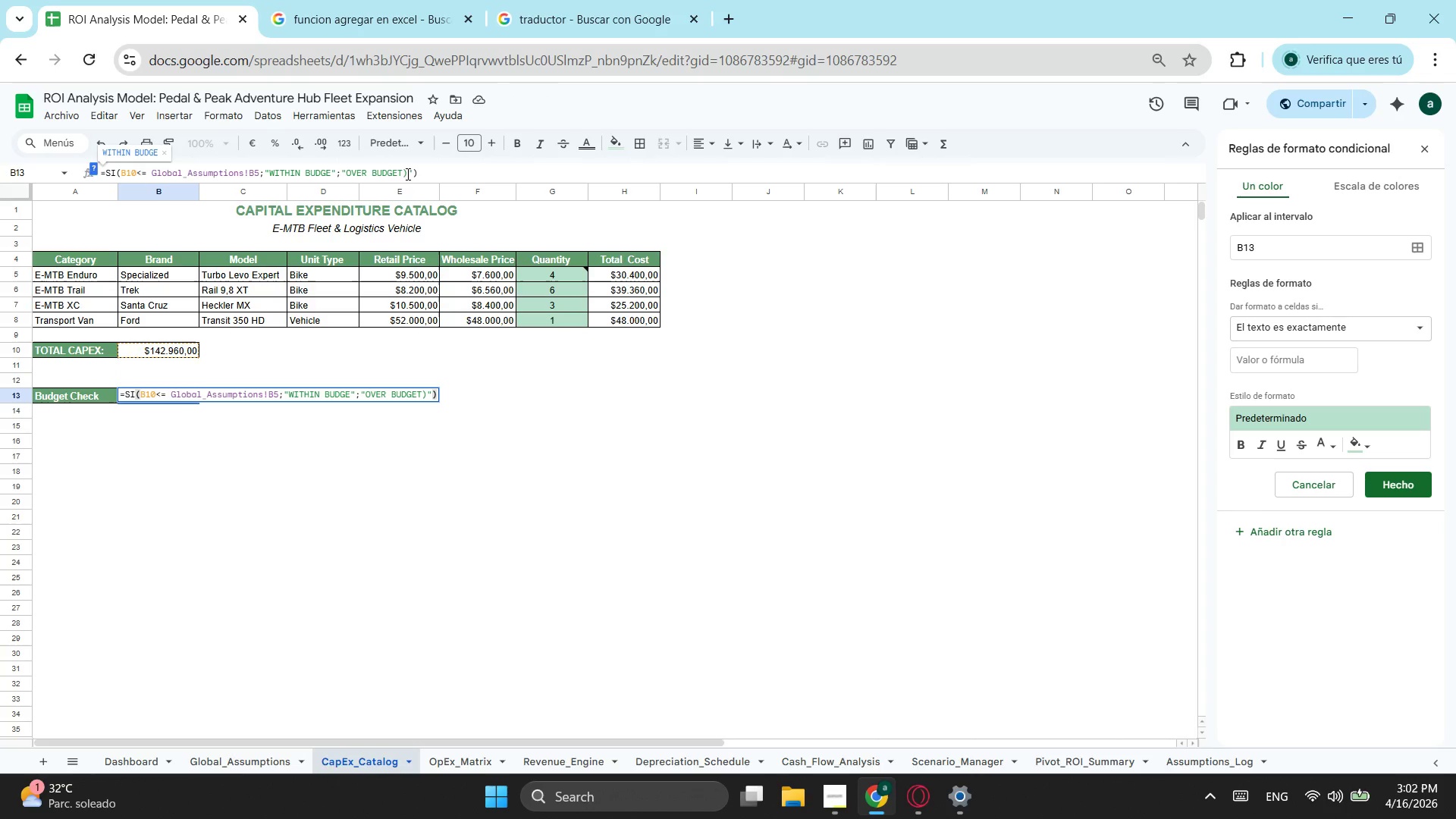 
left_click([406, 174])
 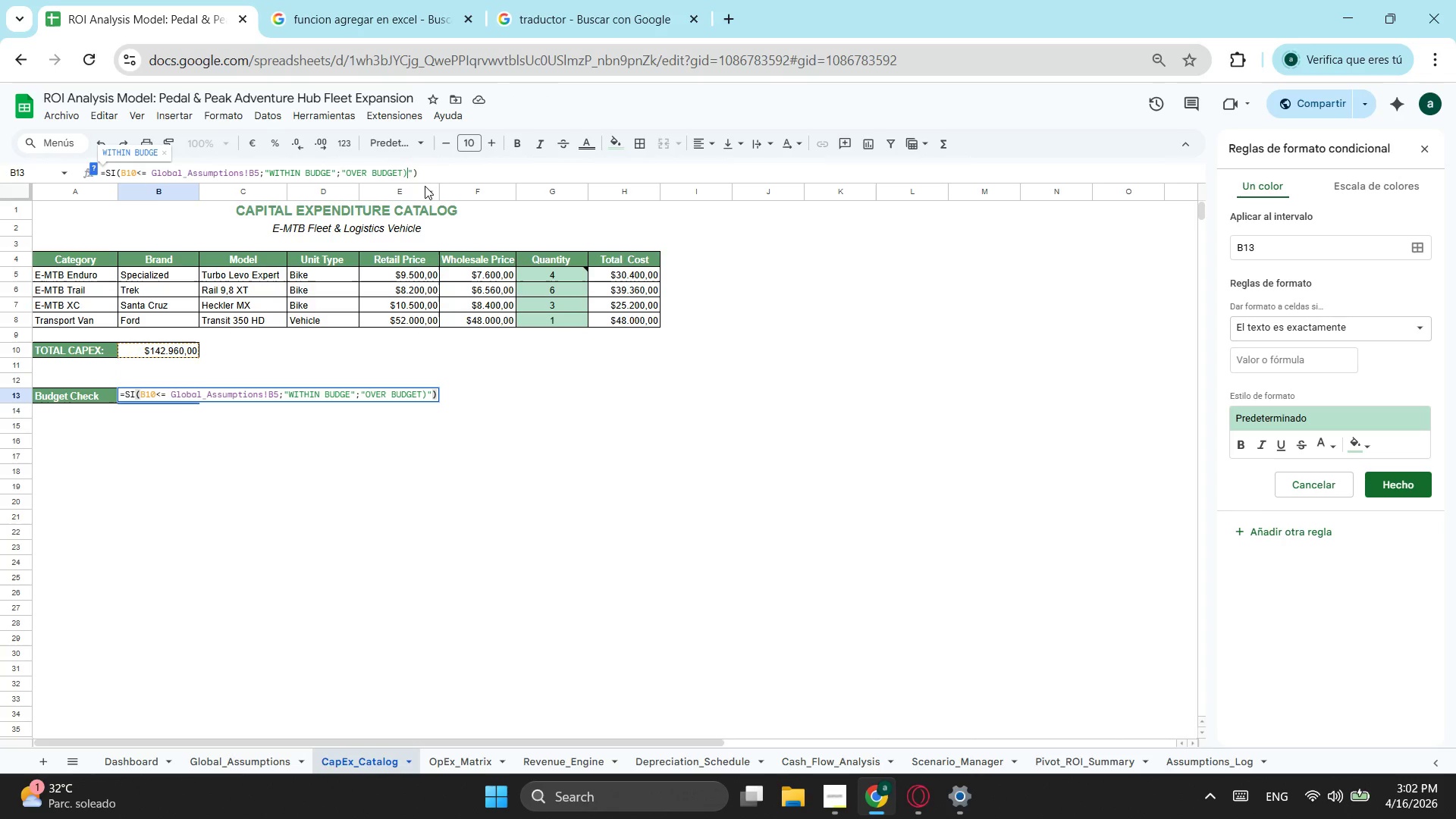 
key(Backspace)
 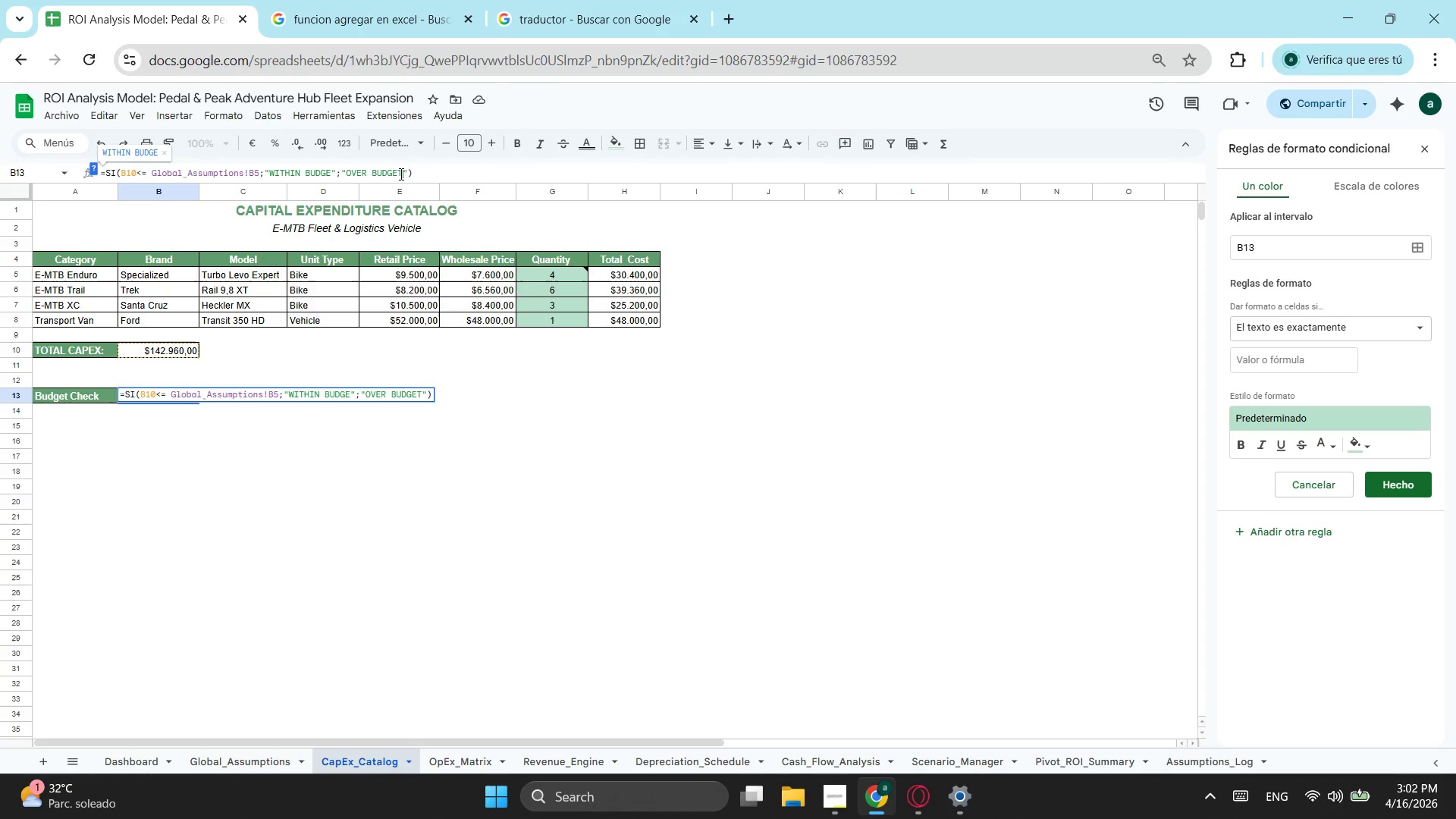 
left_click_drag(start_coordinate=[400, 174], to_coordinate=[345, 171])
 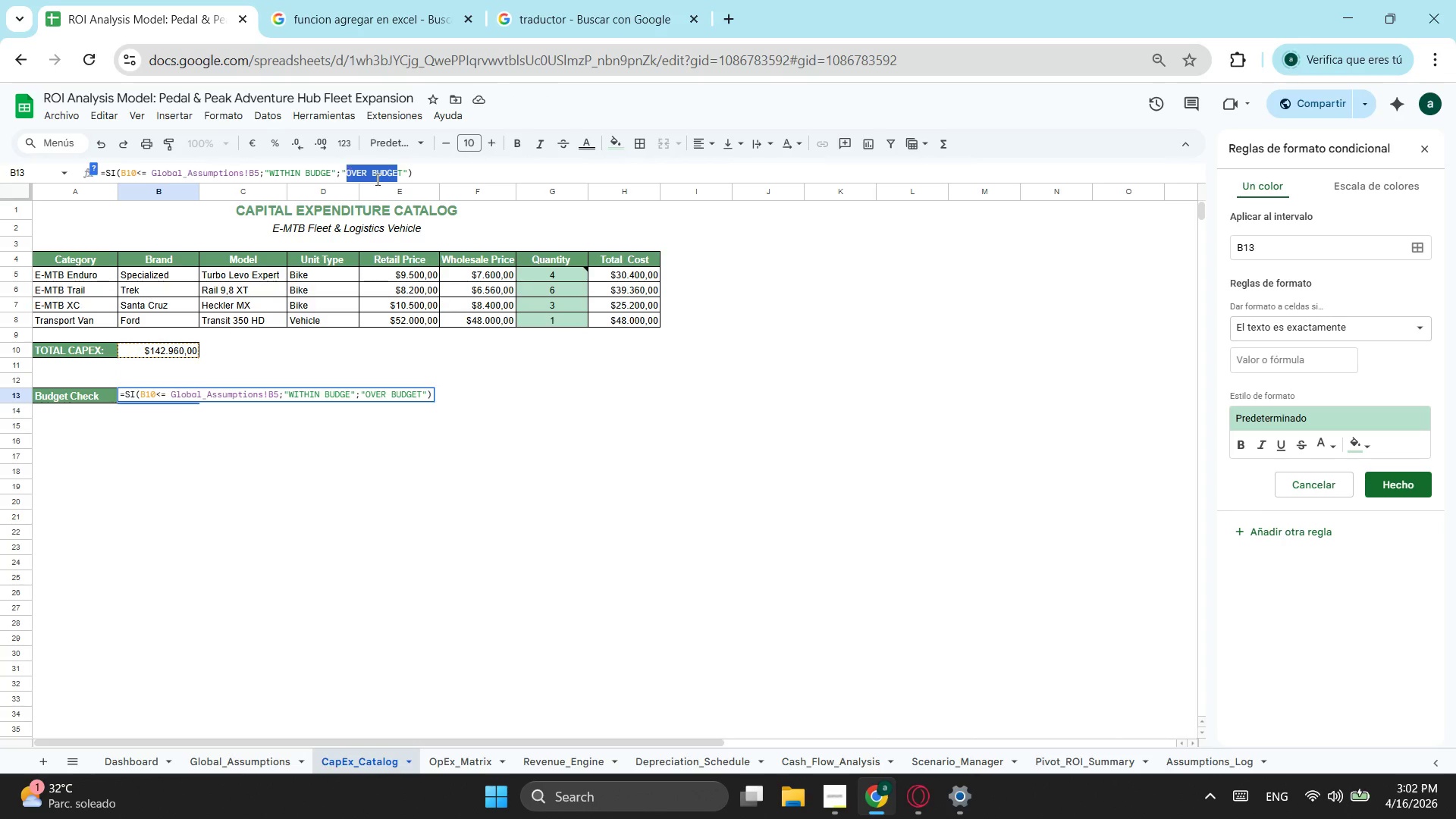 
key(Control+ControlLeft)
 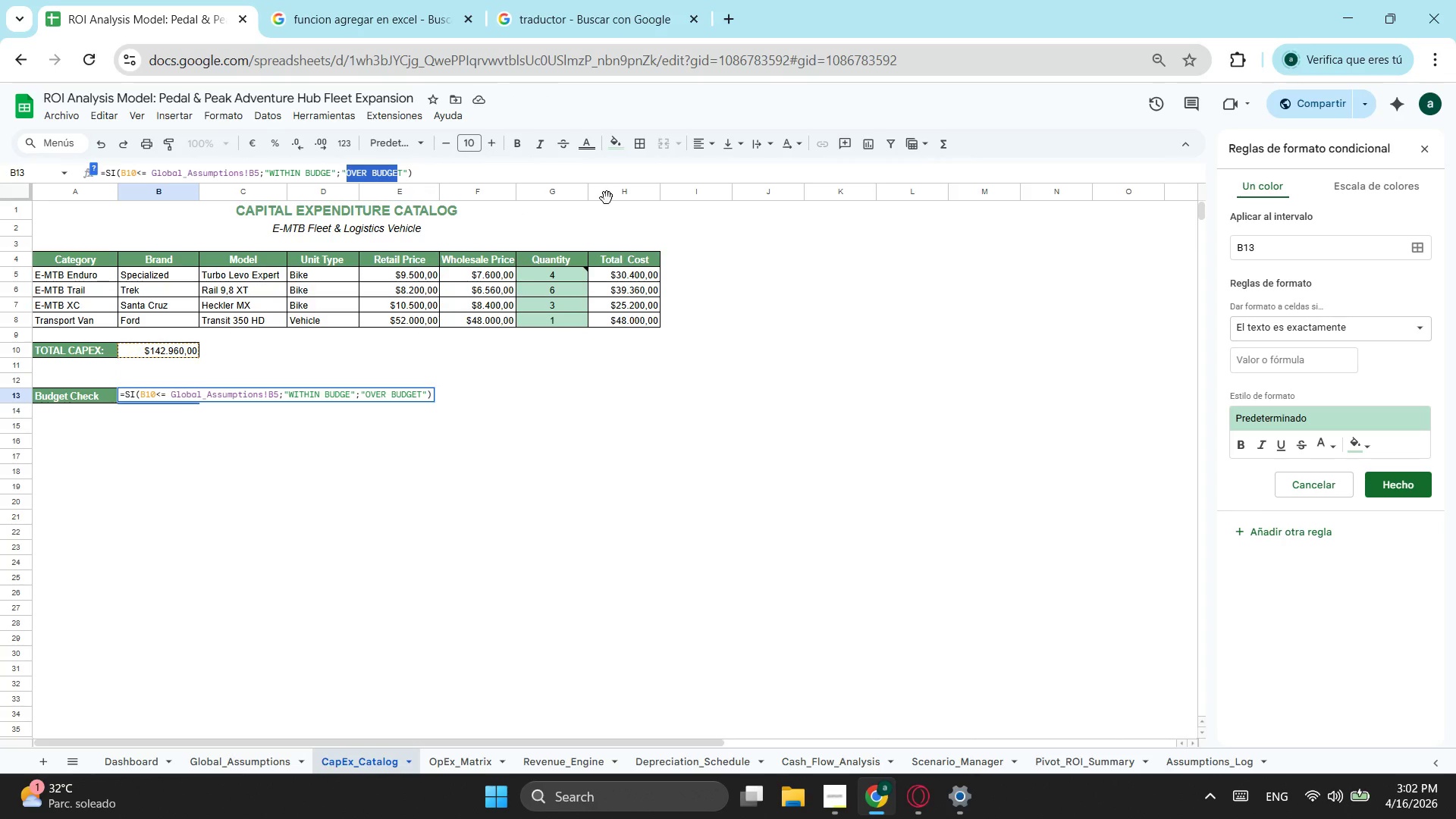 
key(Control+C)
 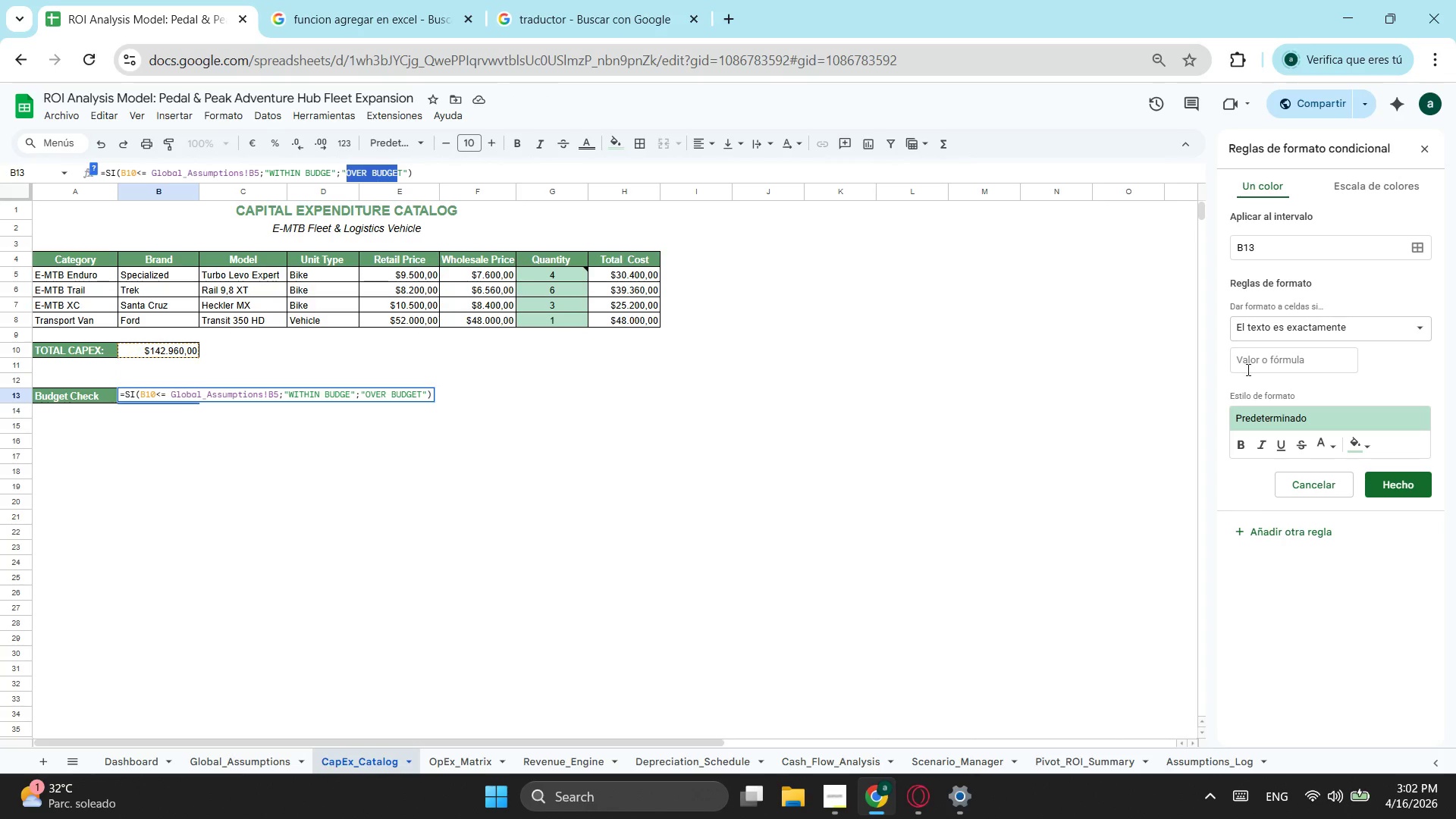 
left_click([1247, 369])
 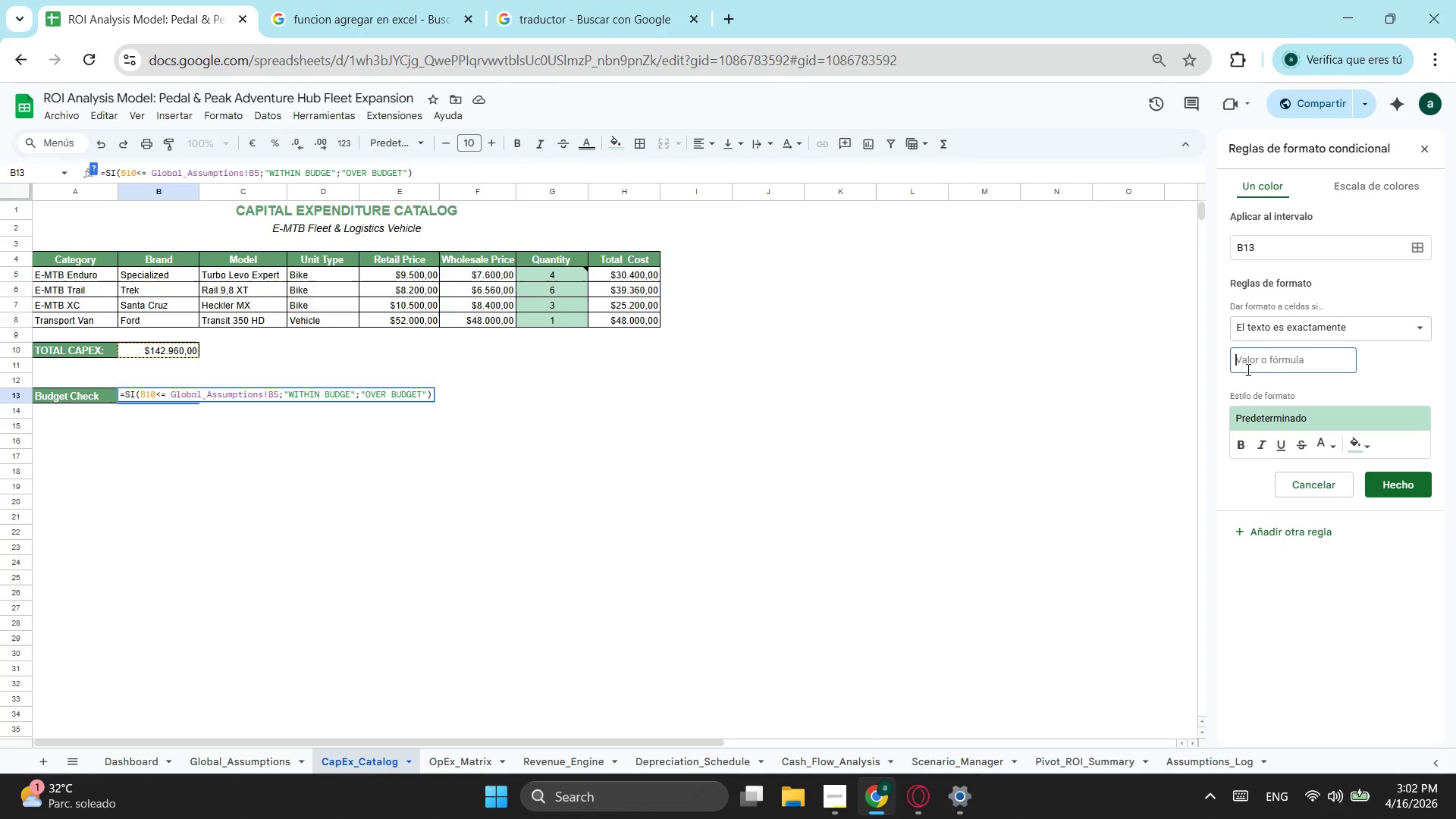 
key(Control+ControlLeft)
 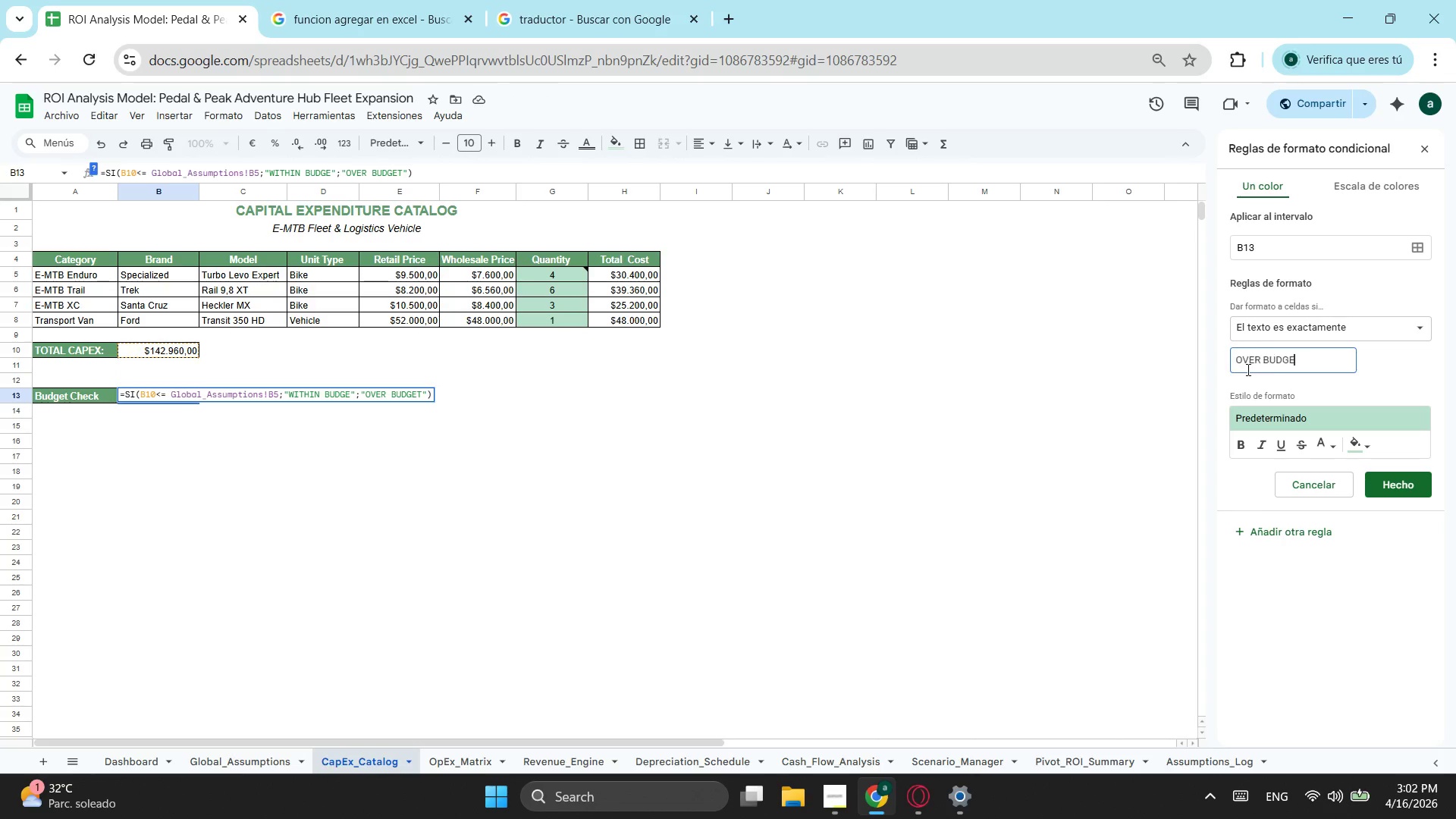 
key(Control+V)
 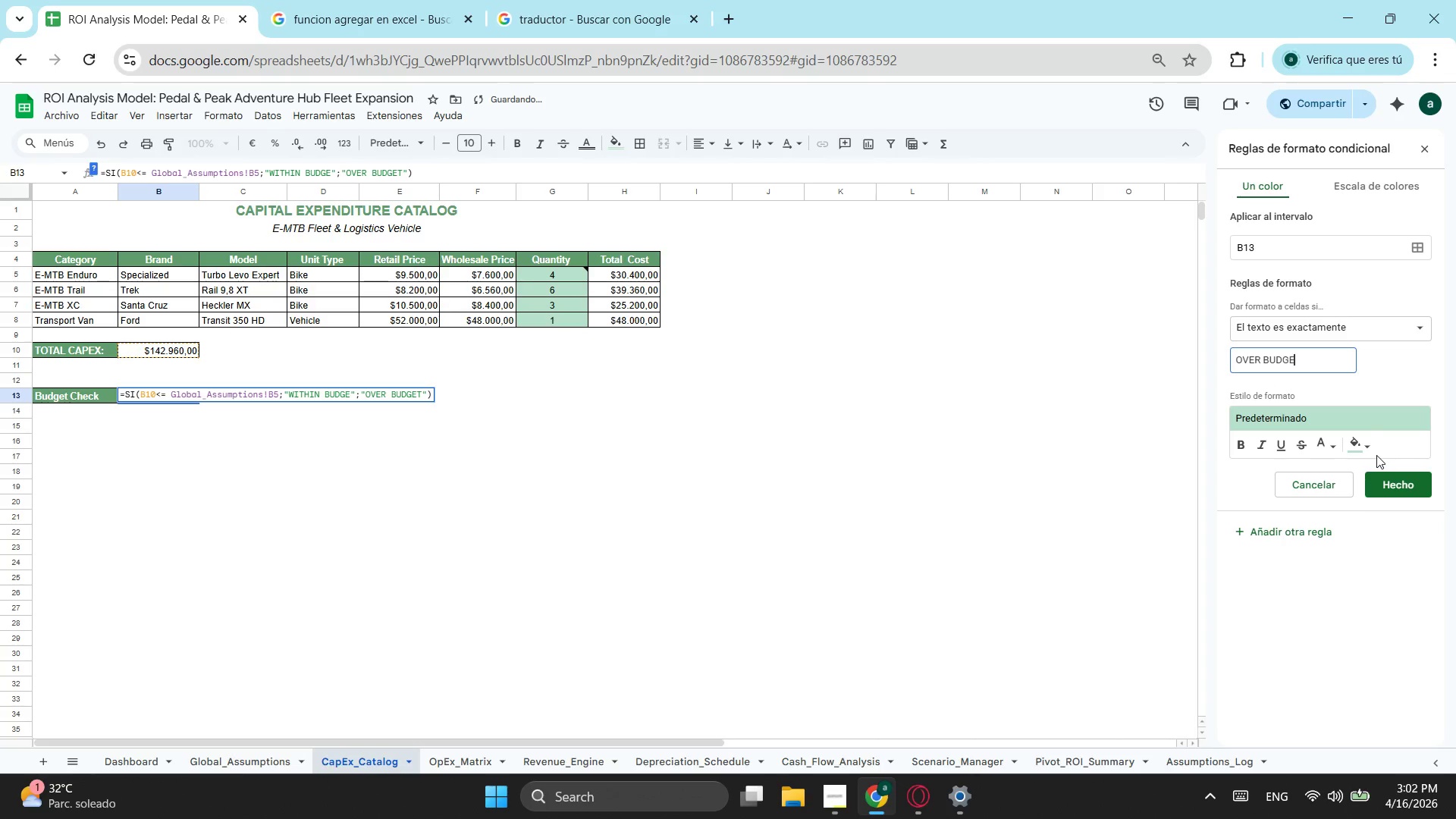 
left_click([1362, 447])
 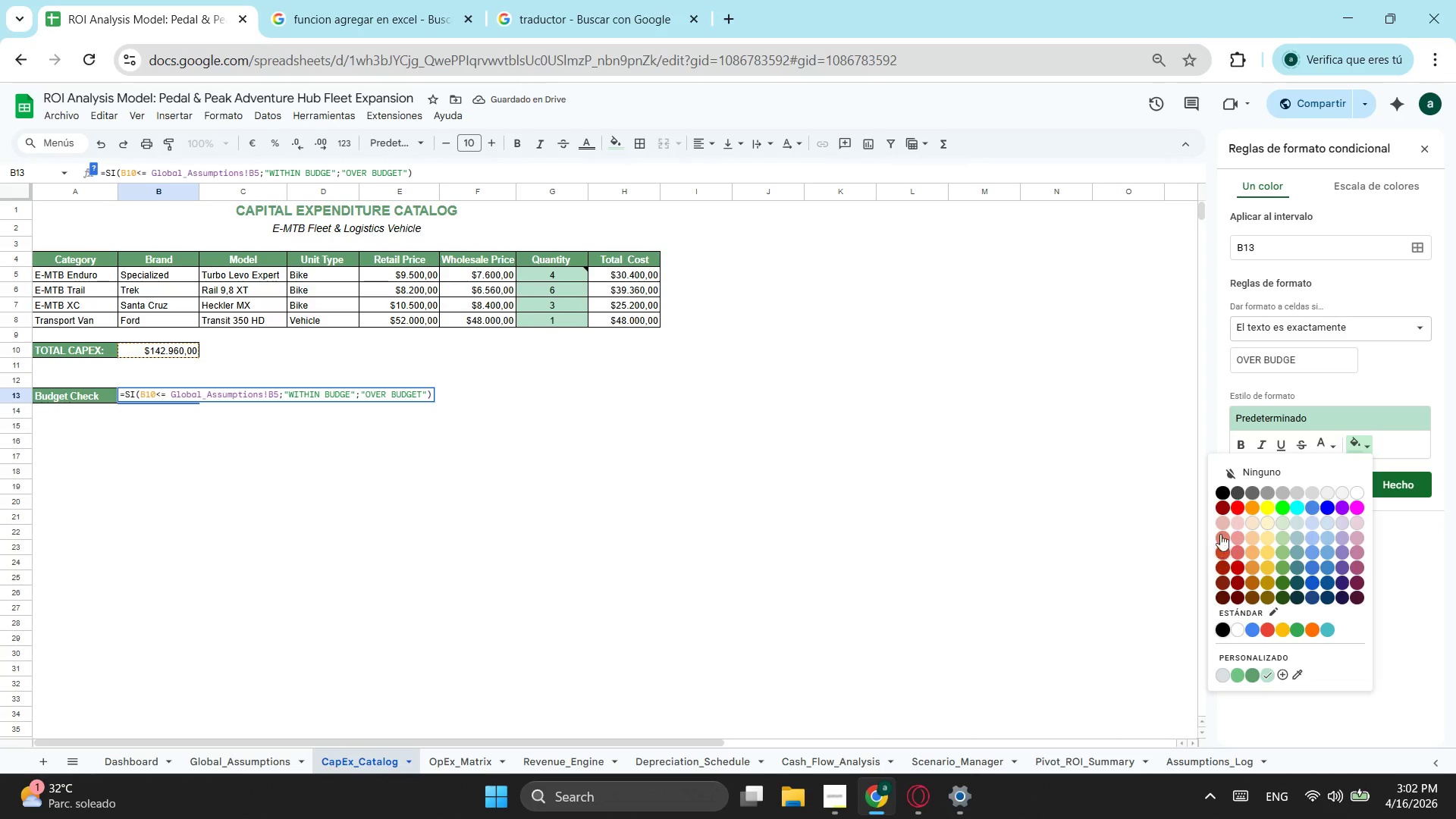 
left_click([1232, 504])
 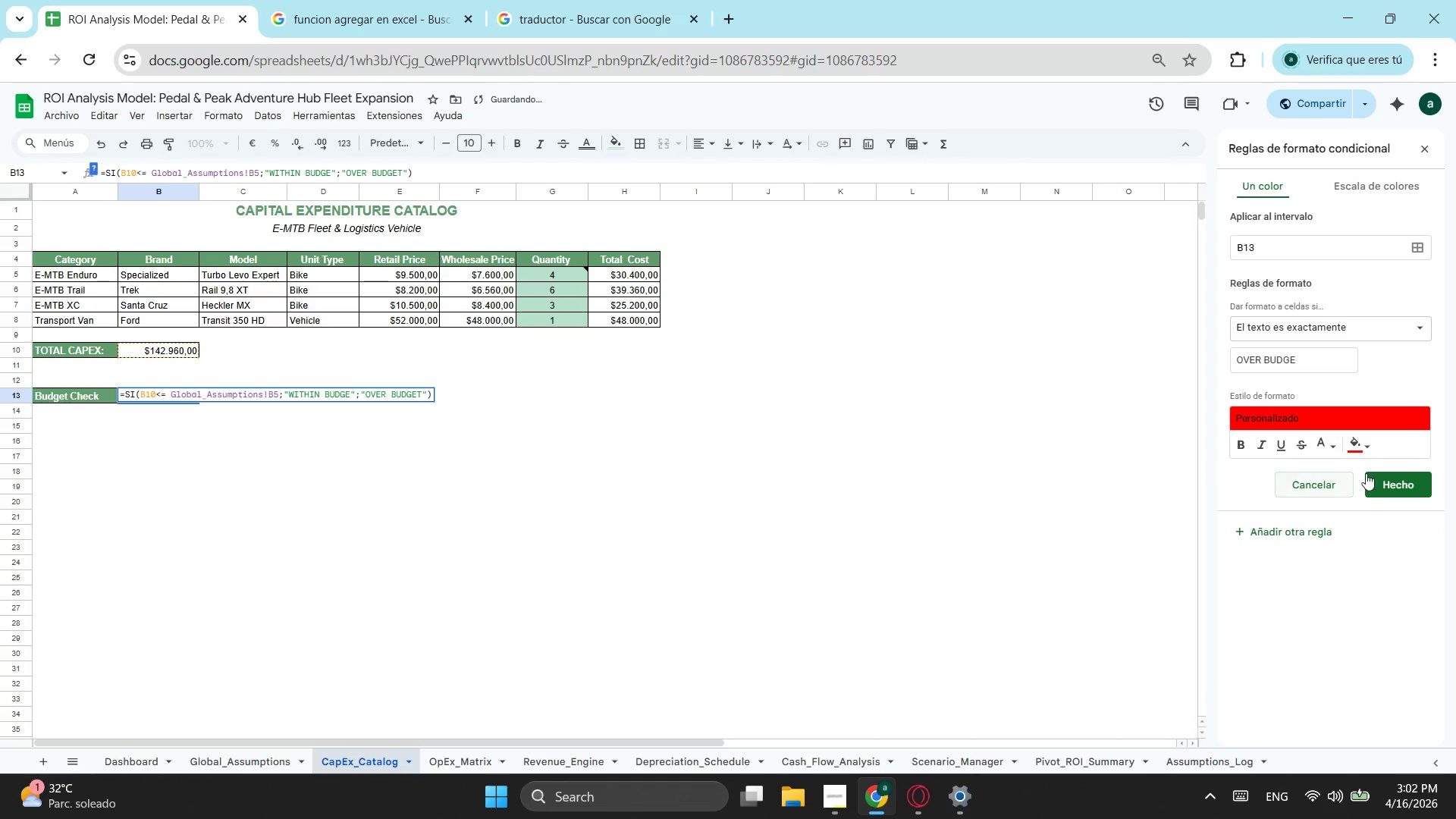 
left_click([1401, 476])
 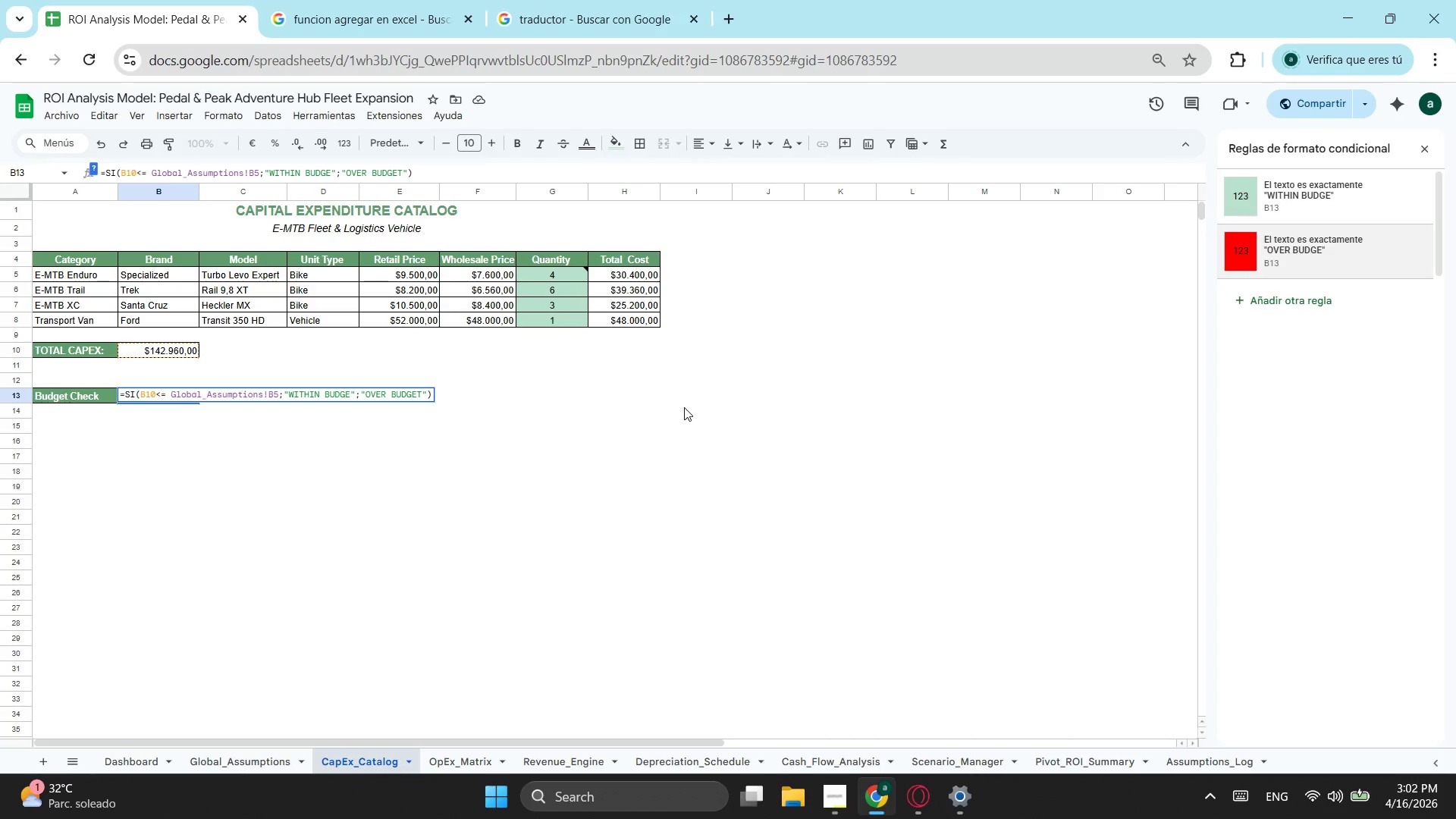 
wait(8.21)
 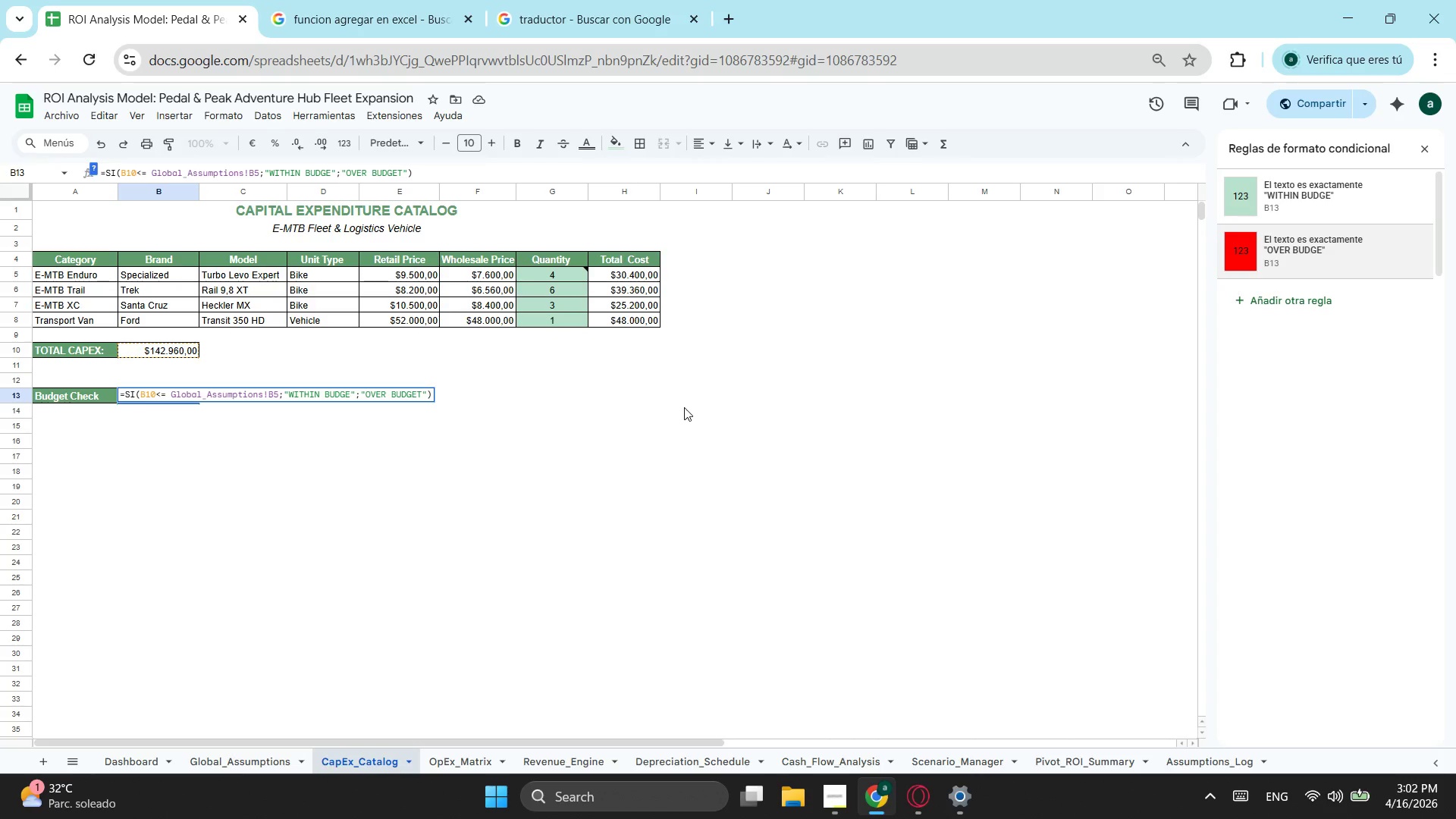 
mouse_move([468, 764])
 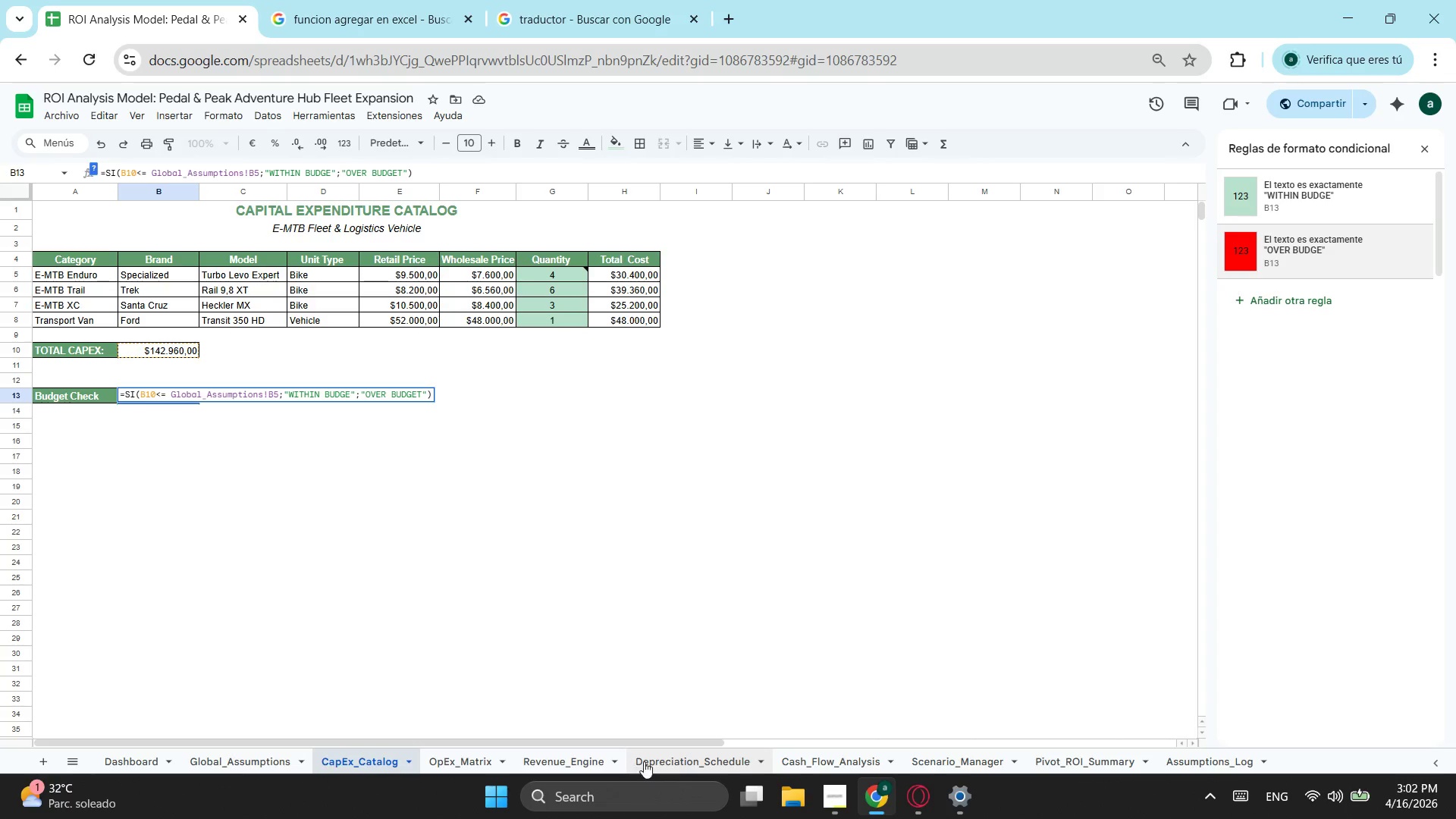 
left_click([675, 756])
 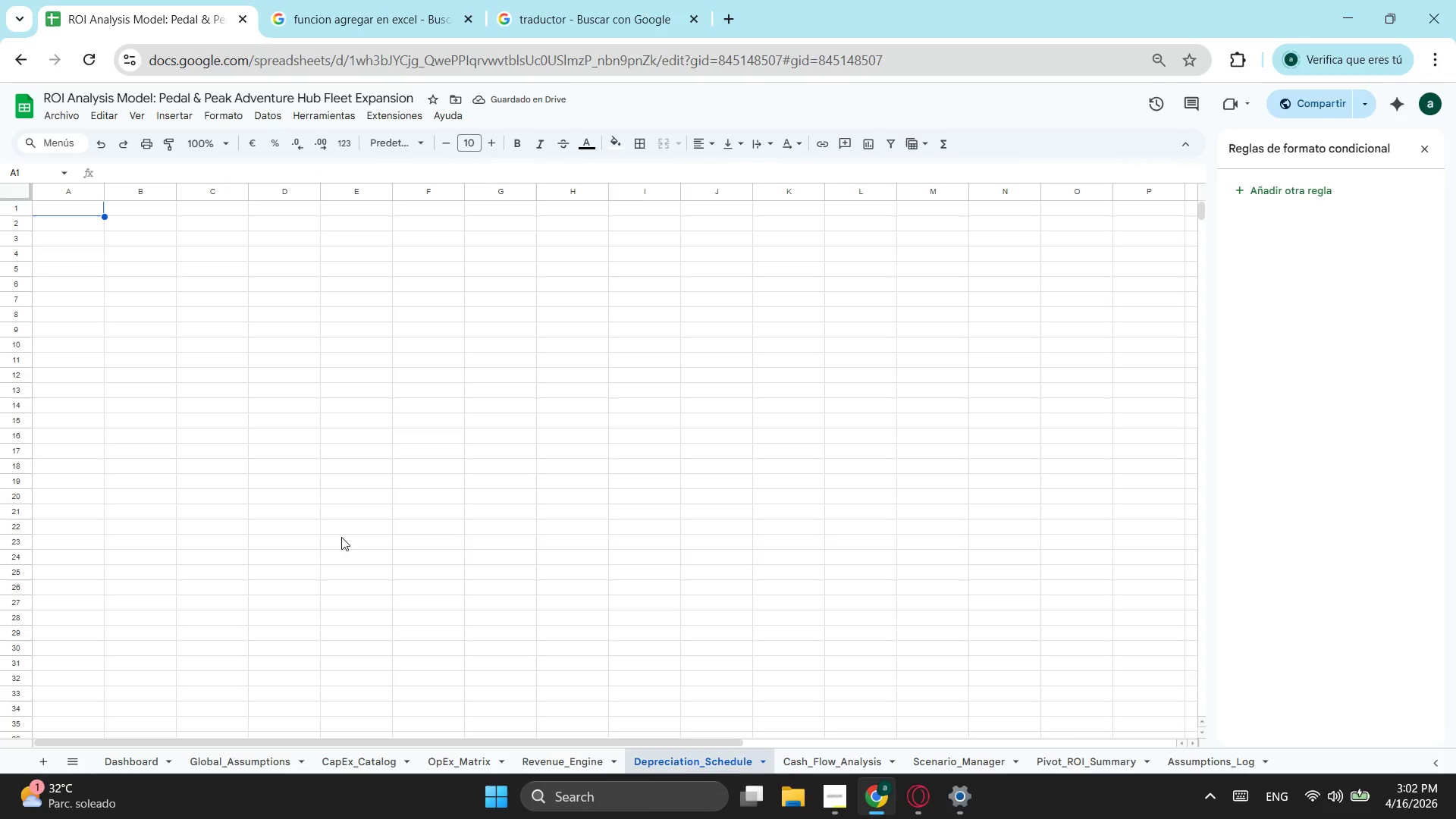 
wait(6.66)
 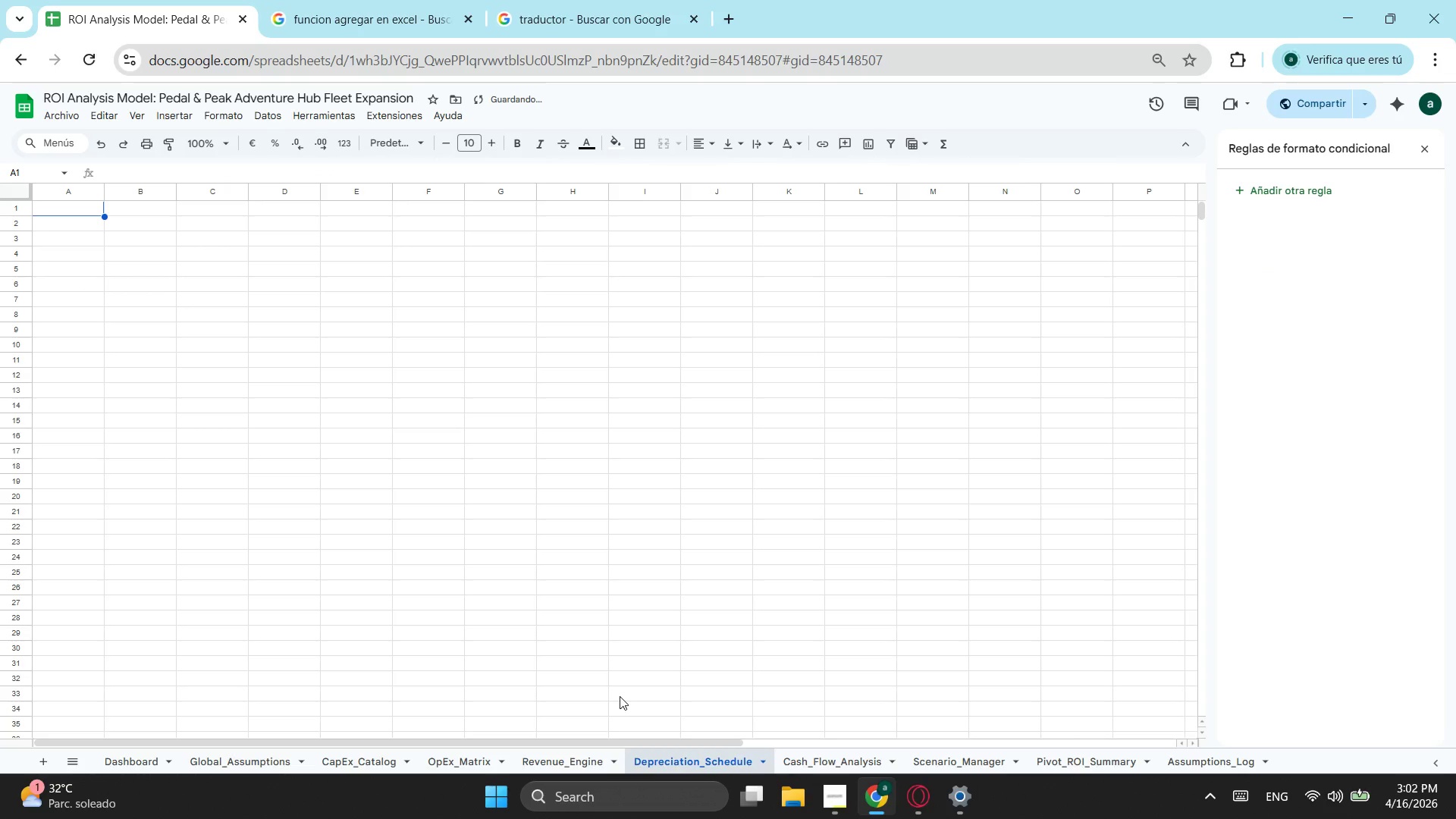 
left_click([63, 213])
 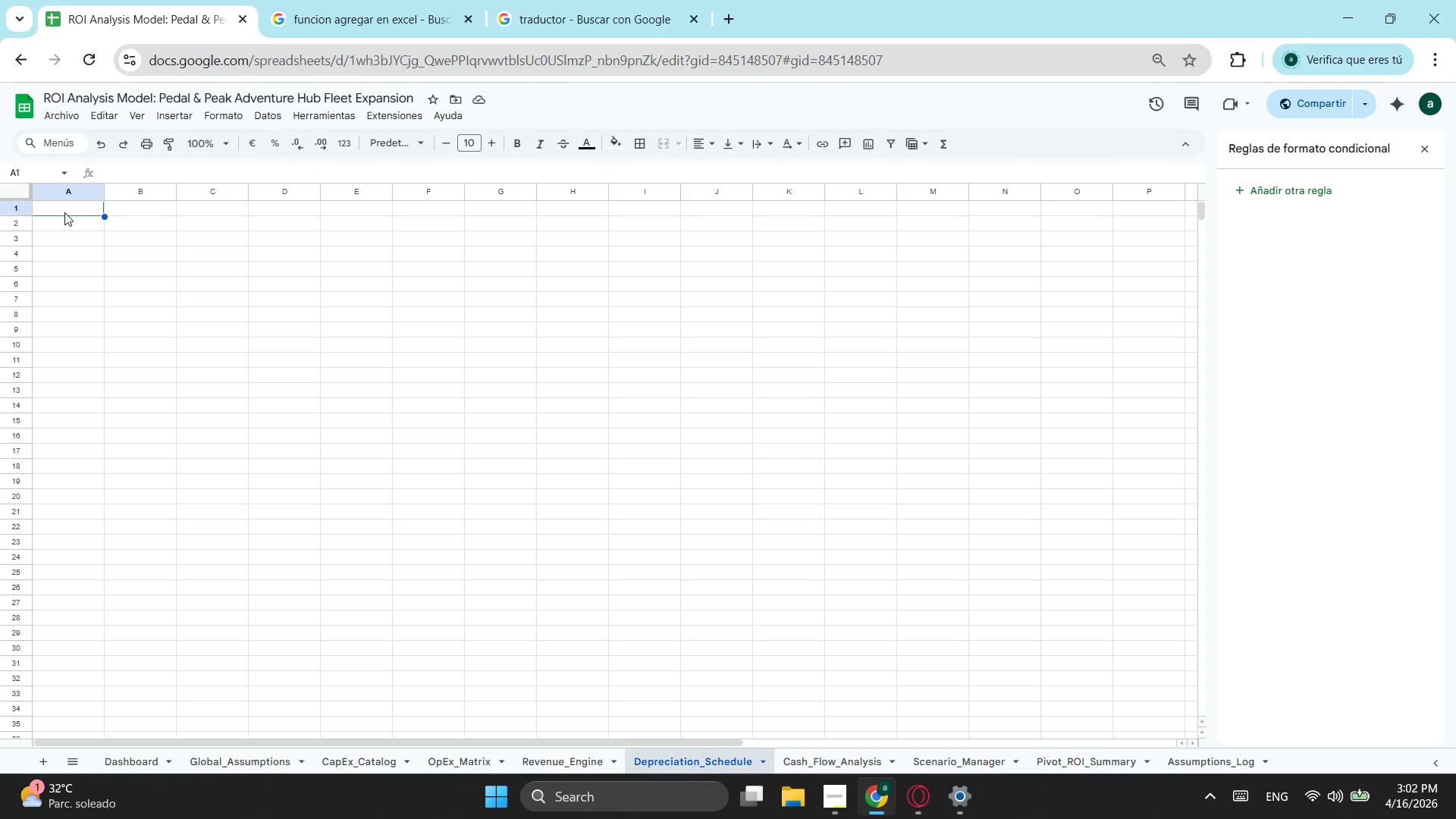 
key(Shift+S)
 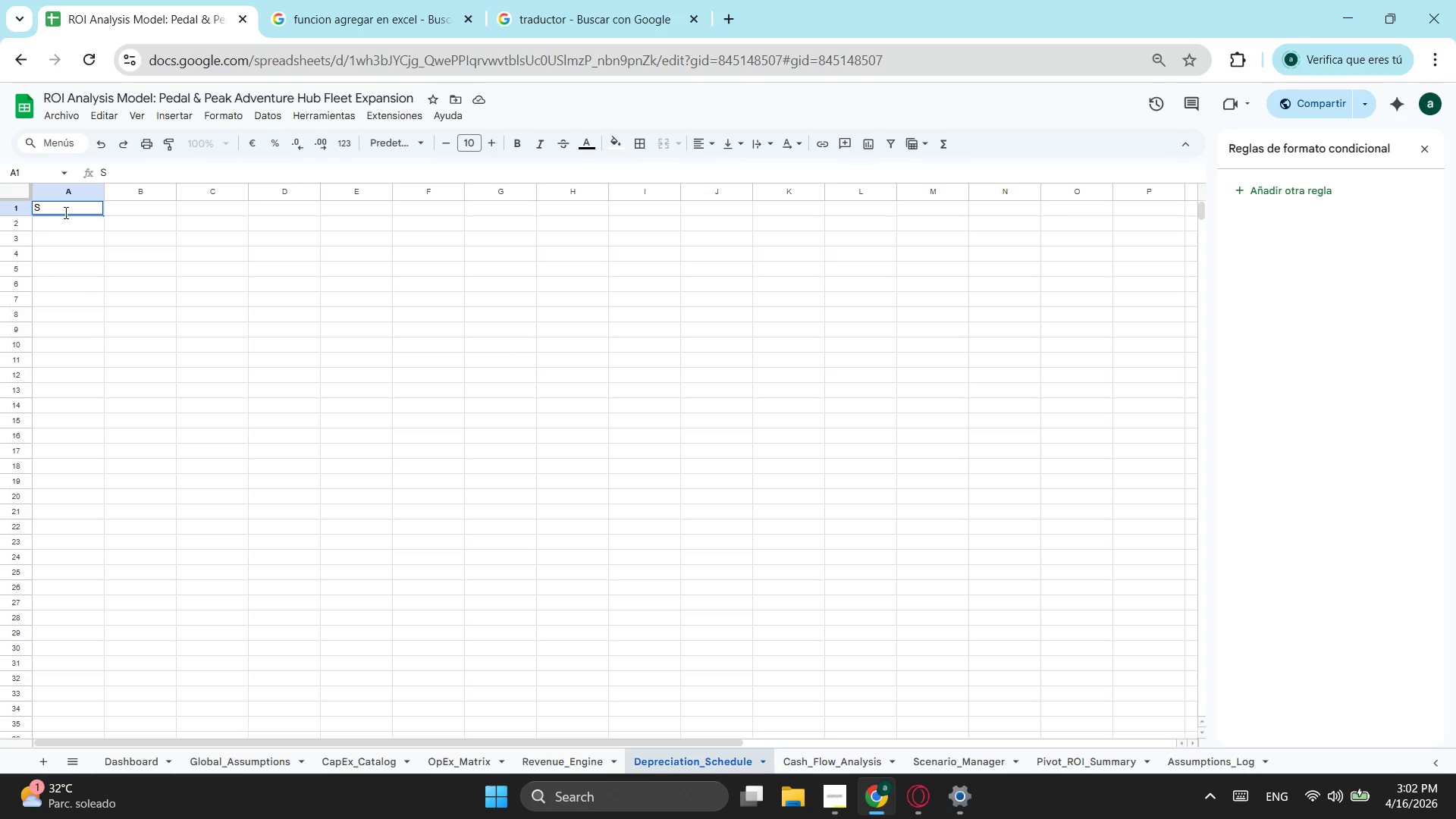 
key(Backspace)
 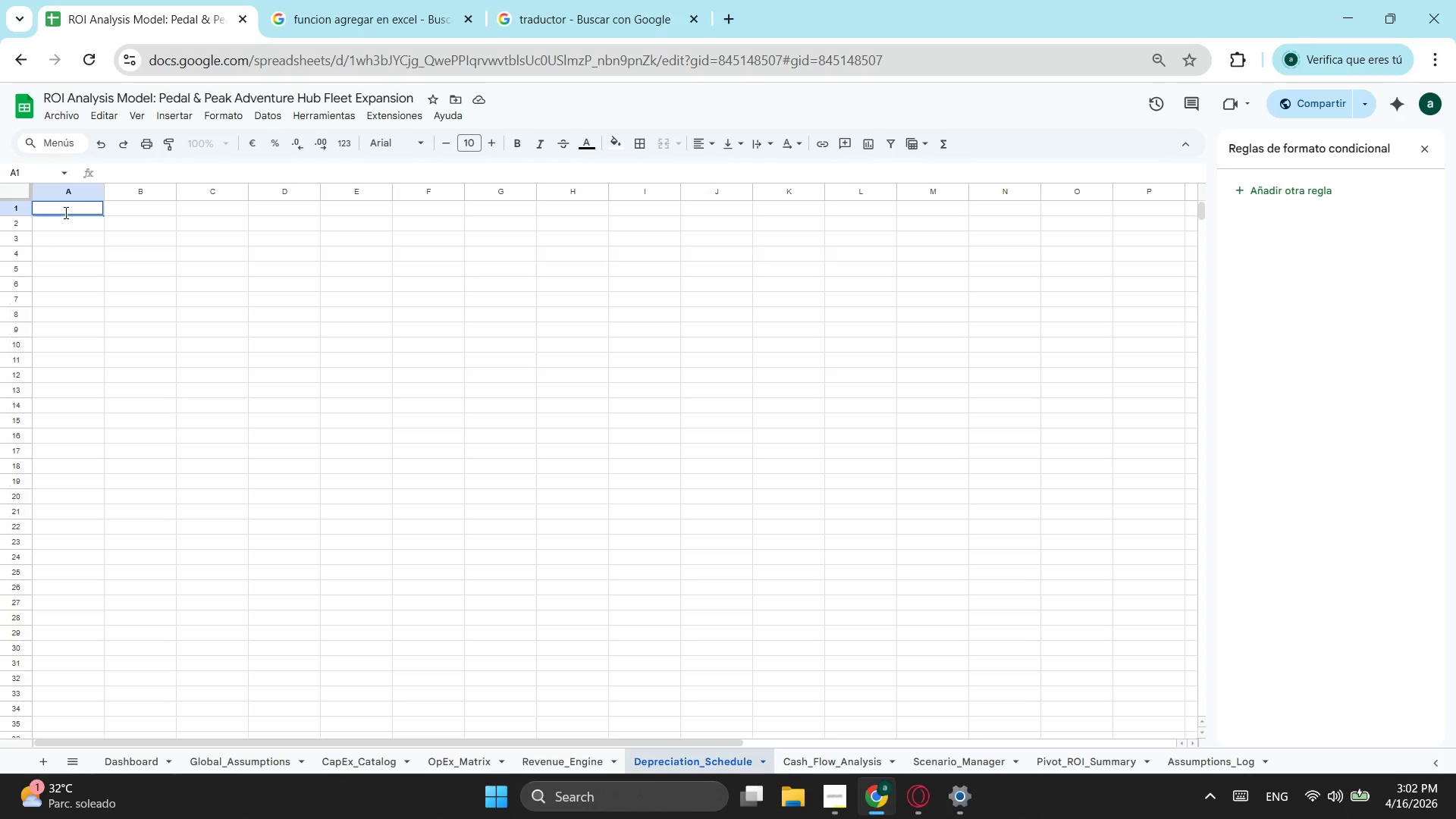 
key(Tab)
 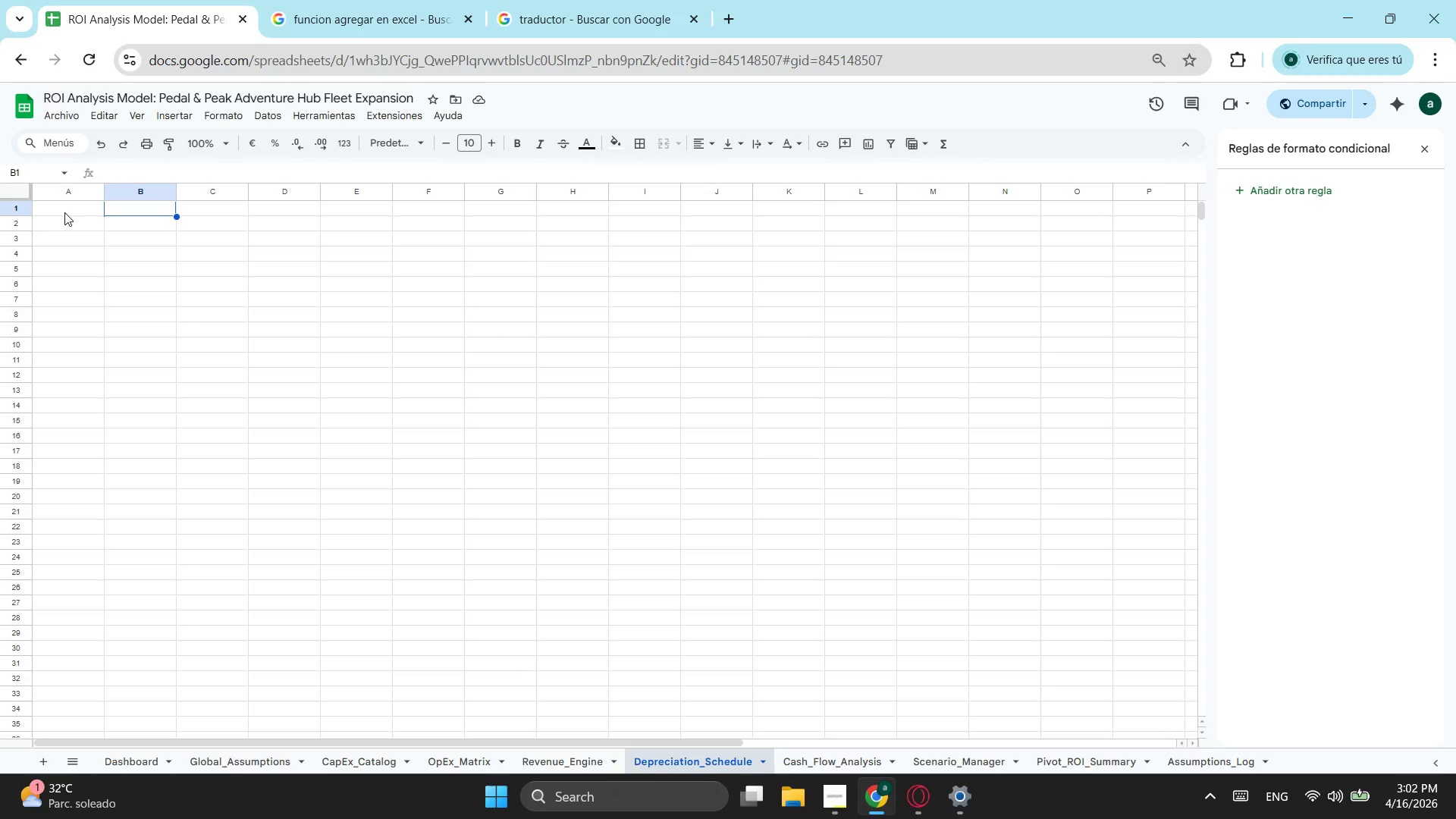 
left_click([64, 212])
 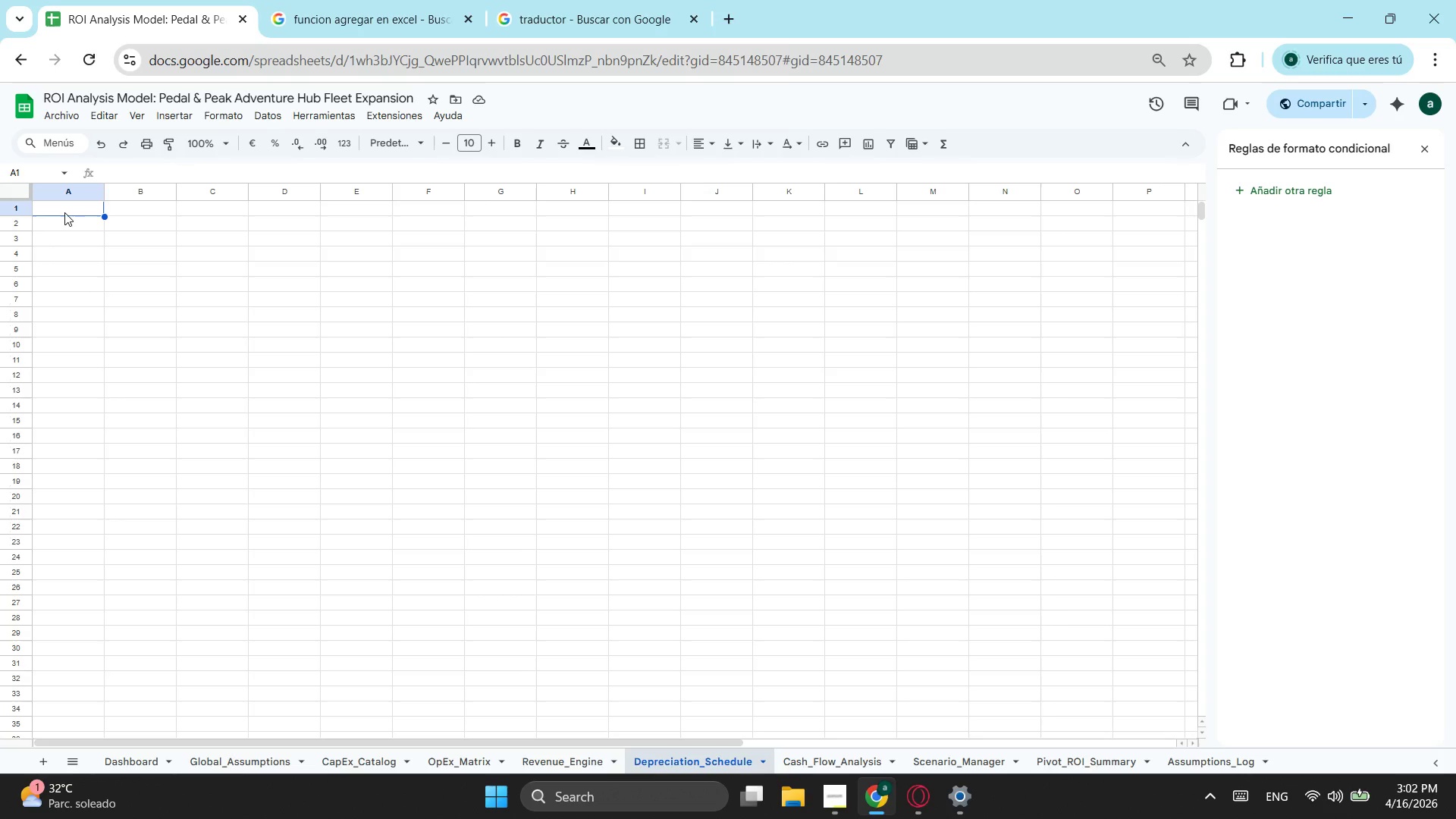 
type(ASSEST DEPRECIATION SHEDULE)
 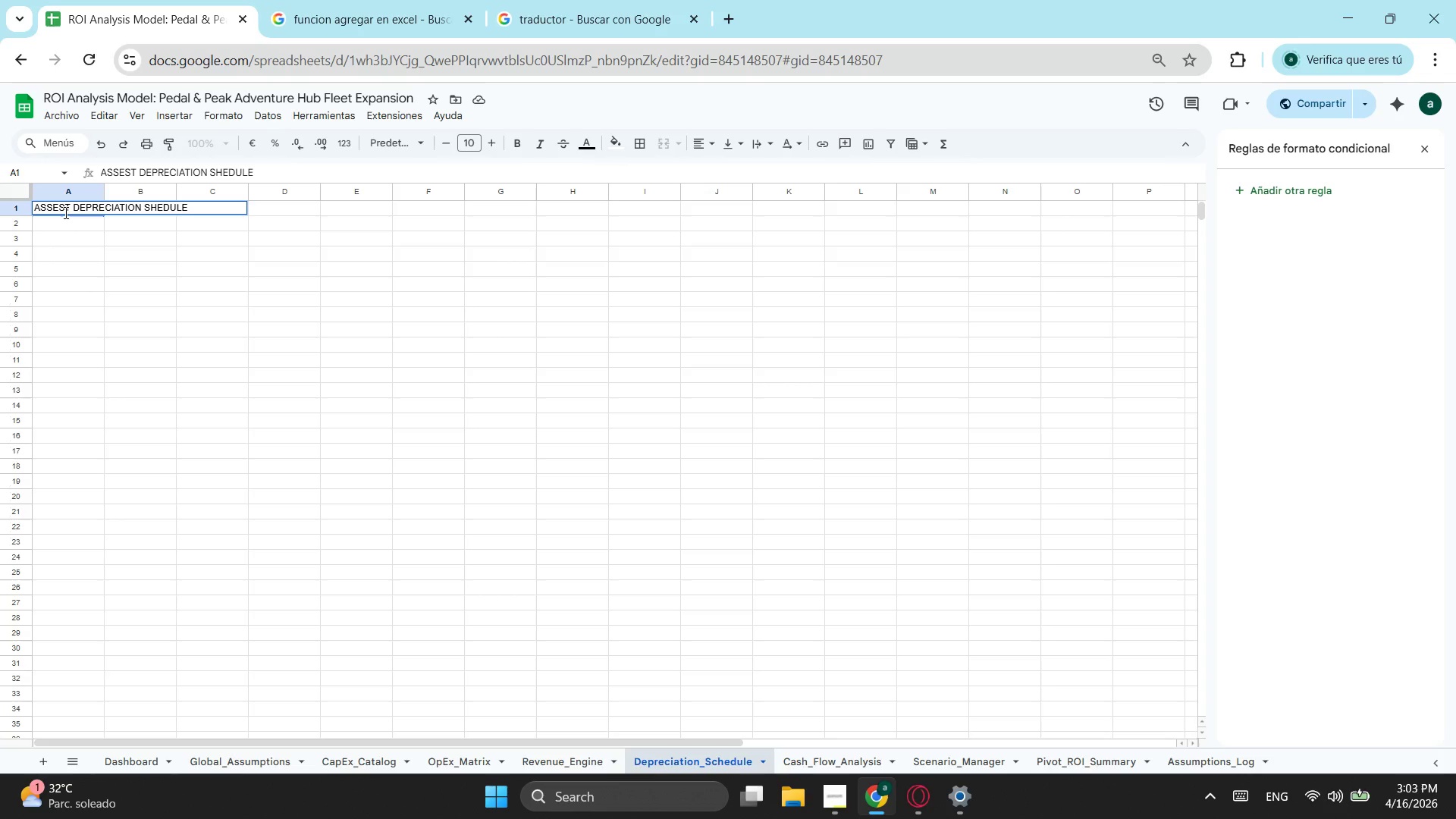 
key(Enter)
 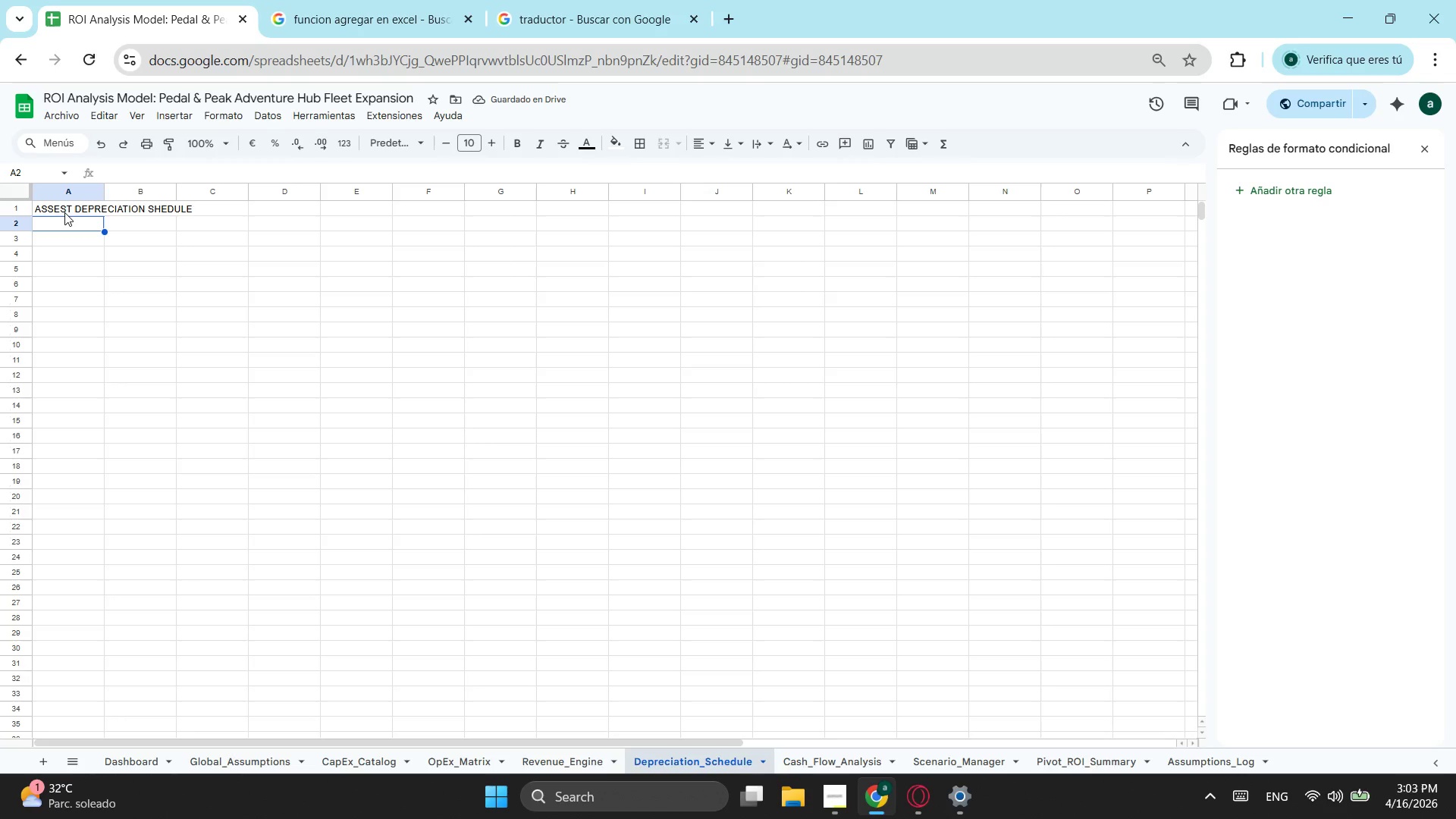 
wait(9.67)
 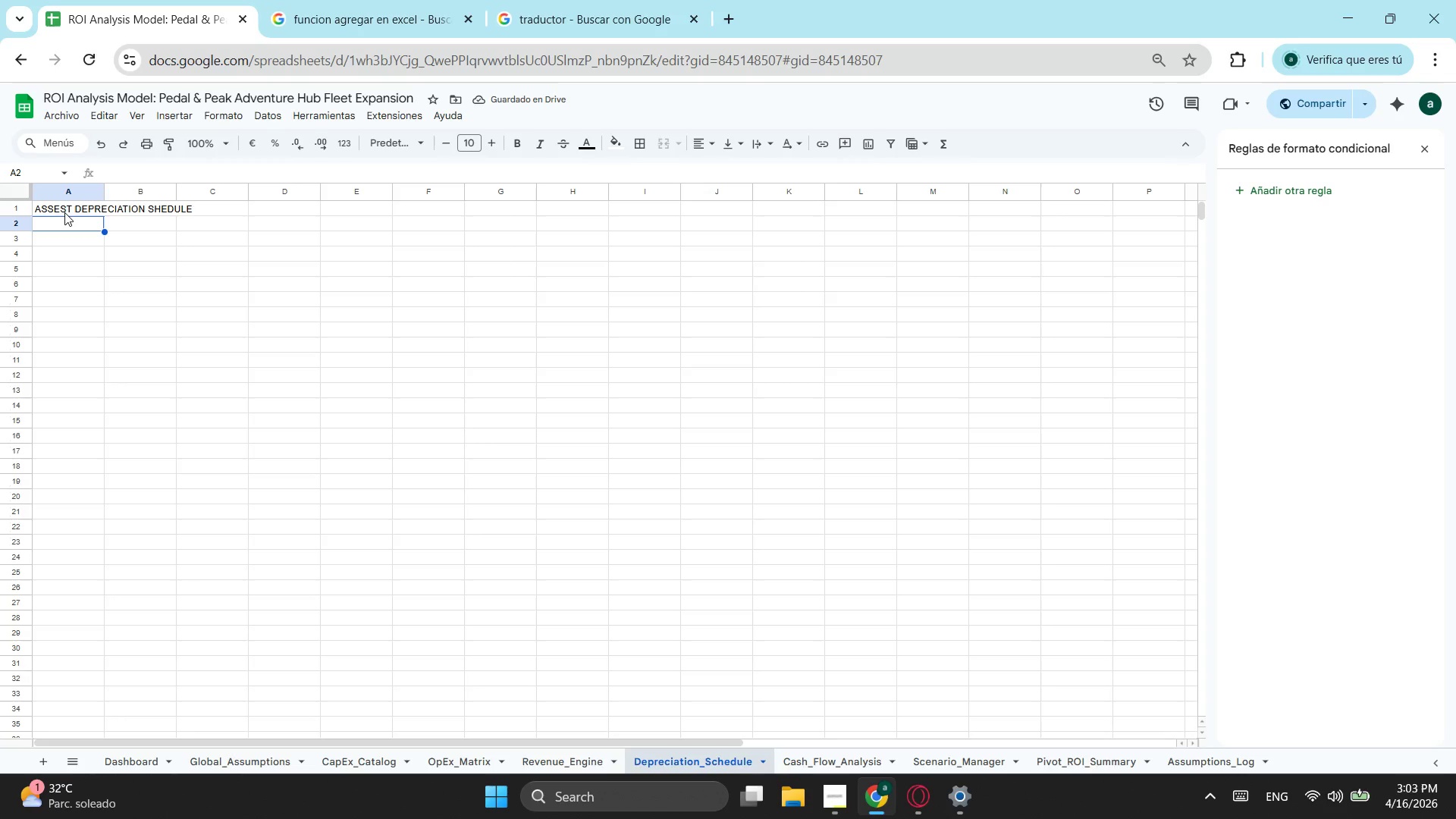 
type(Straigt)
 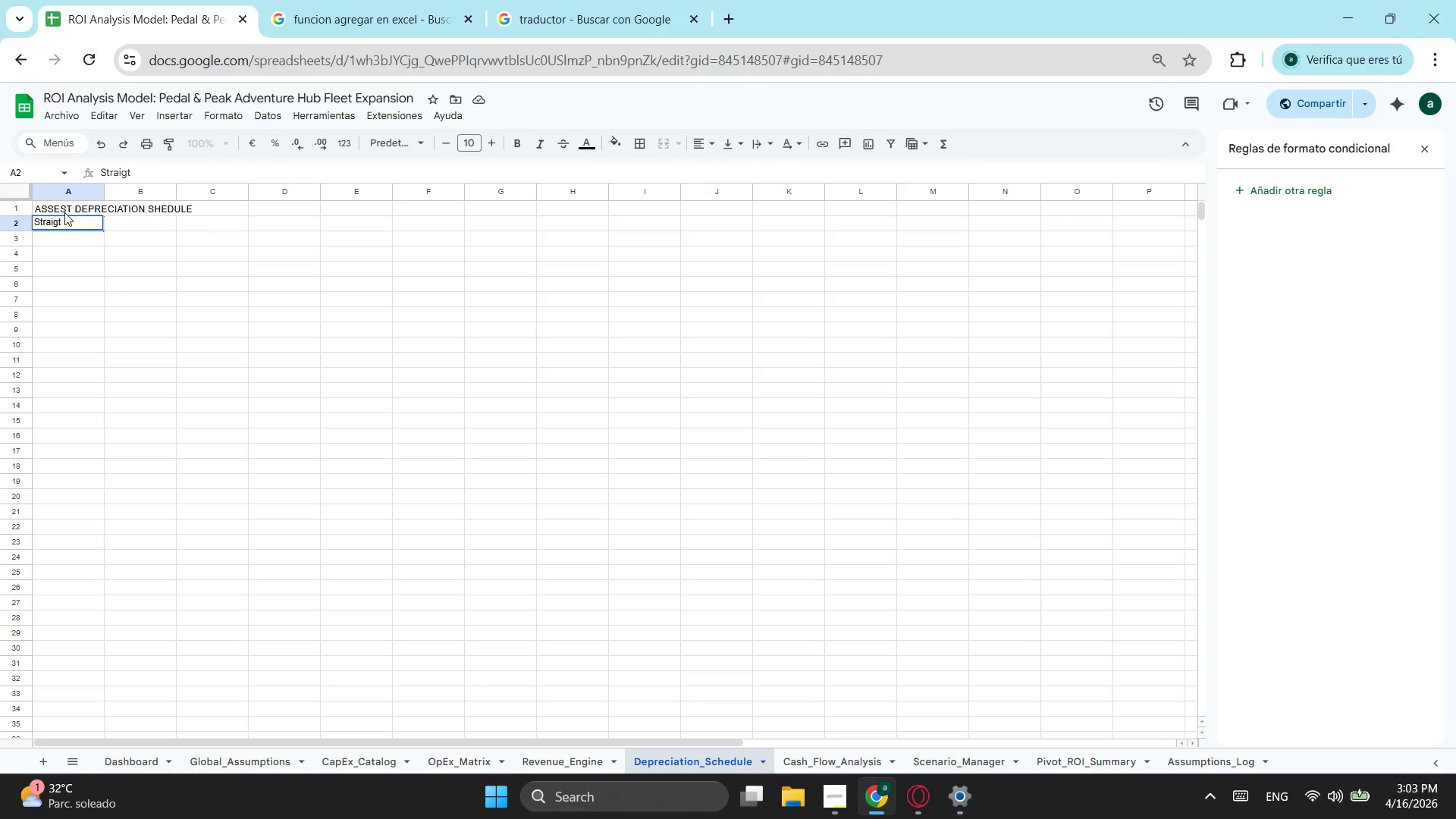 
key(Backspace)
type(ht )
key(Backspace)
type(- Line Method (3-Year Mar)
key(Backspace)
type(crs)
 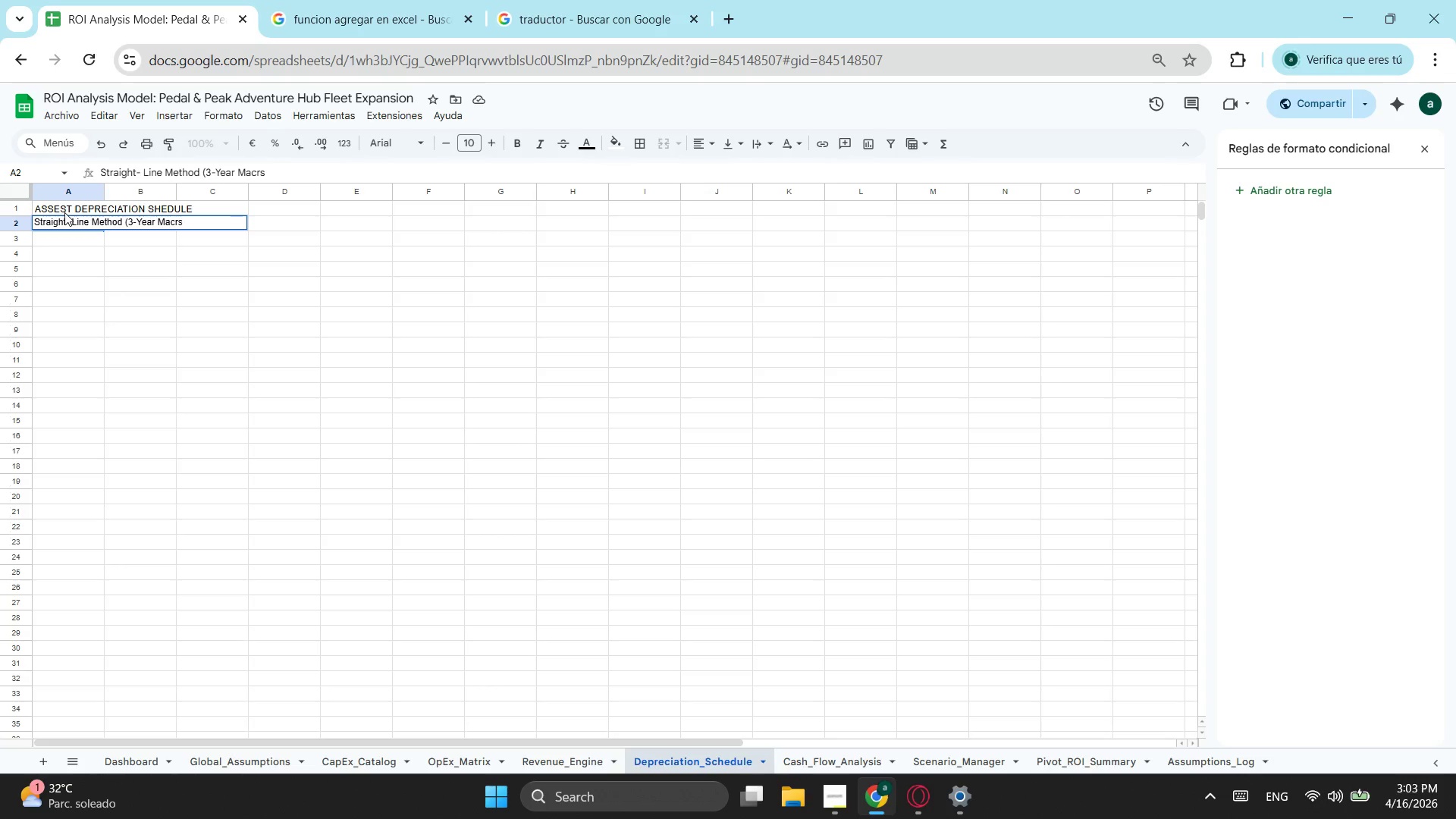 
key(Shift+0)
 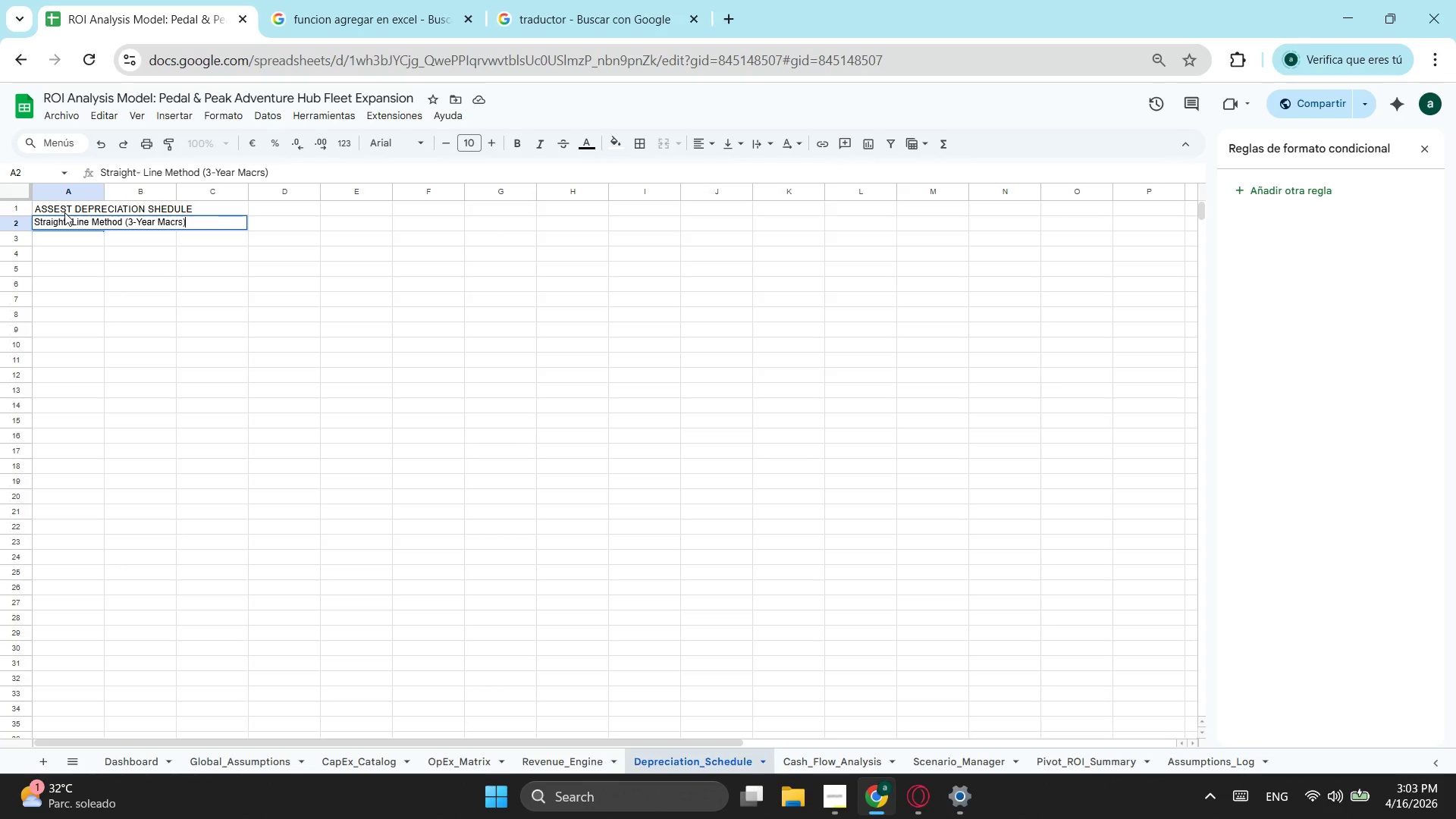 
key(Enter)
 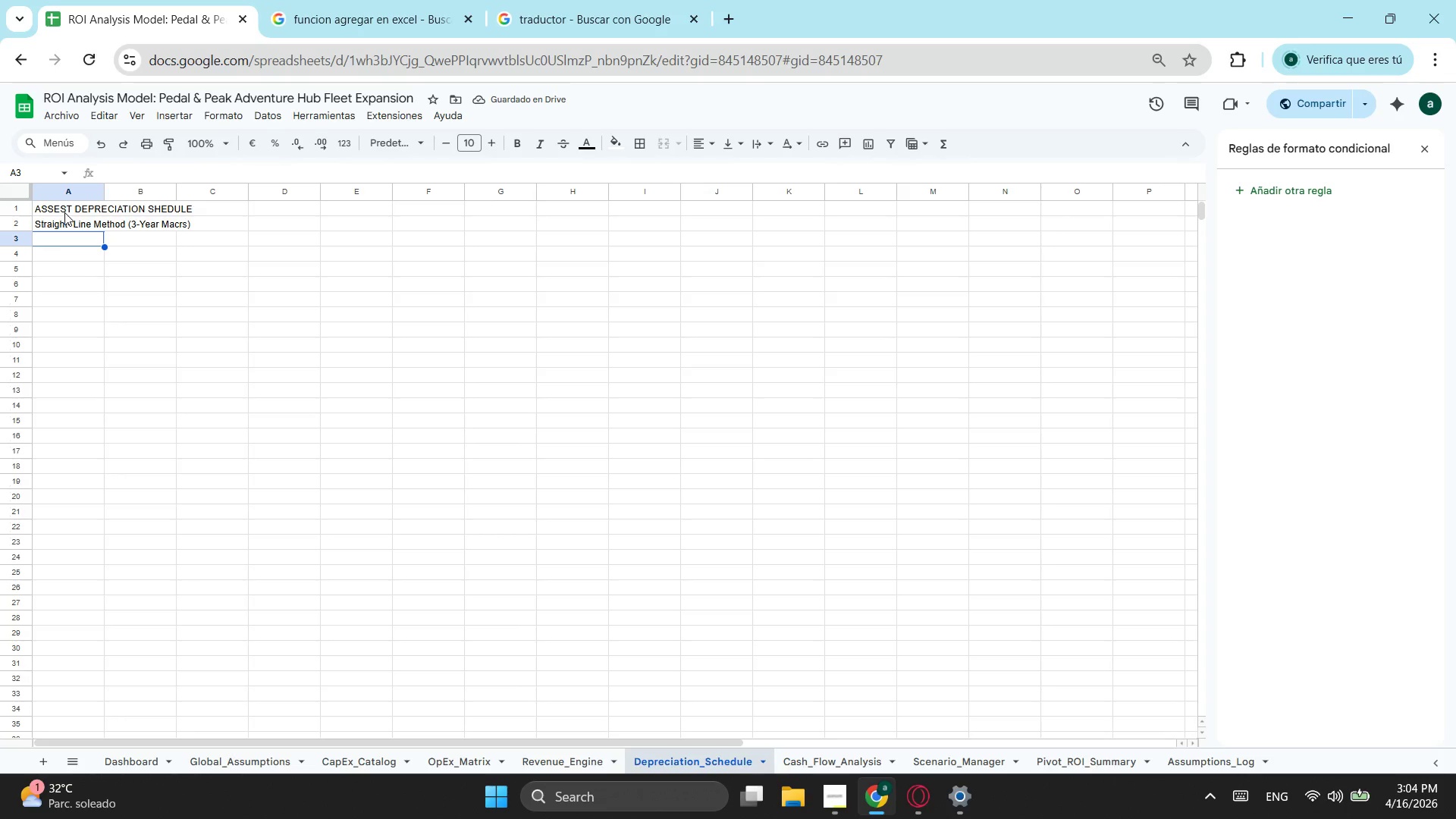 
left_click([70, 261])
 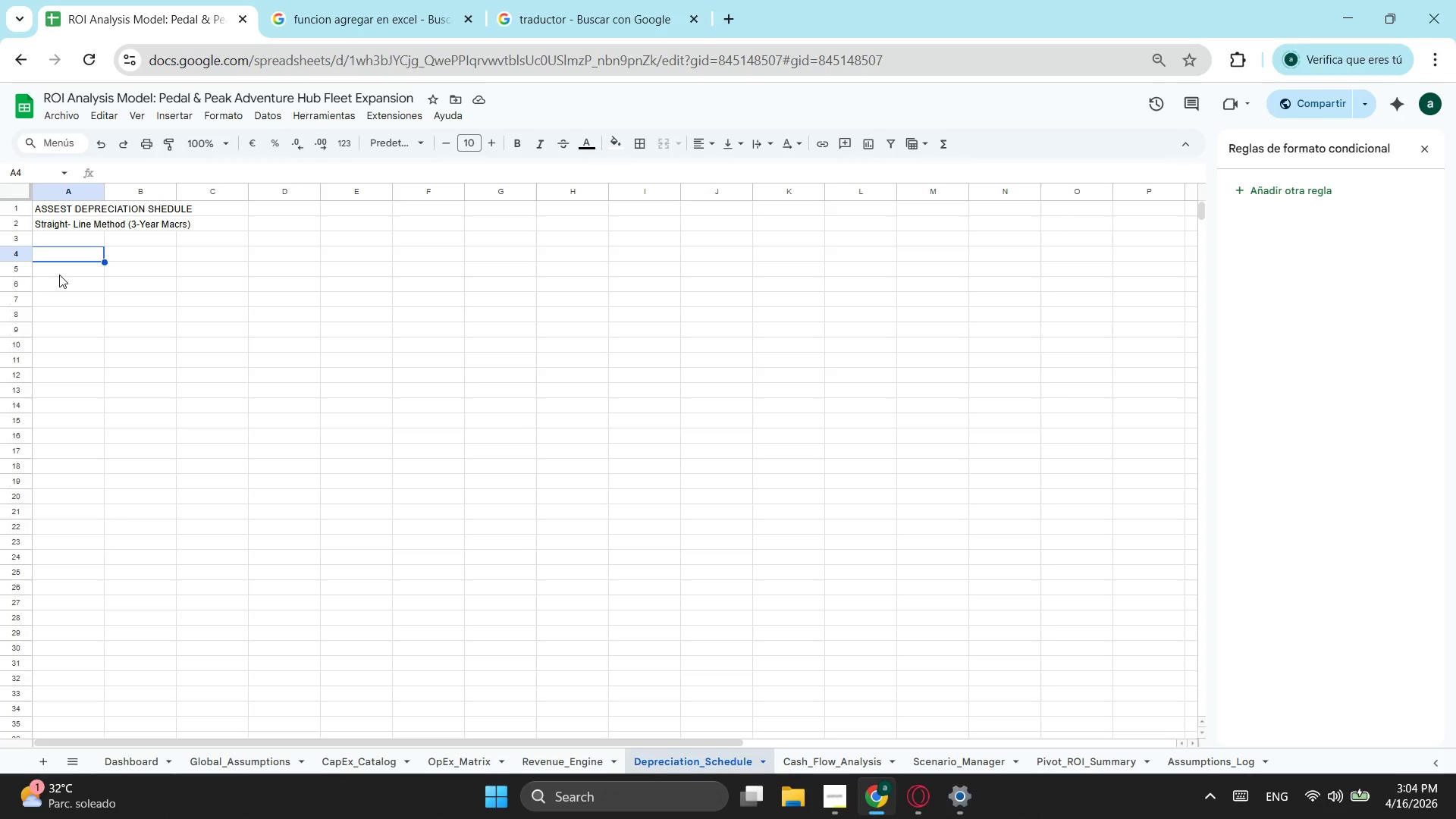 
wait(15.44)
 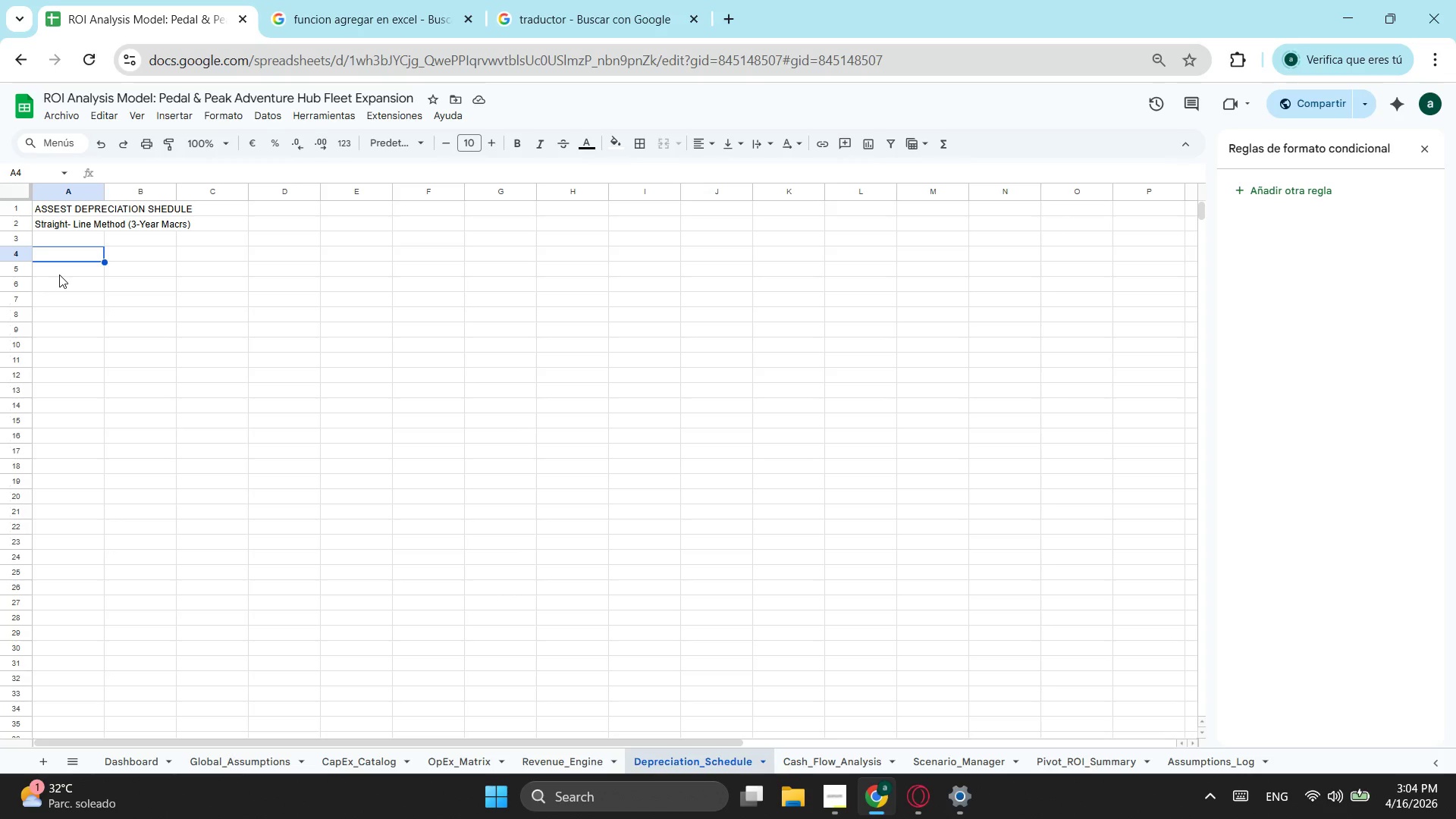 
type(Asset)
key(Tab)
type(Ori)
 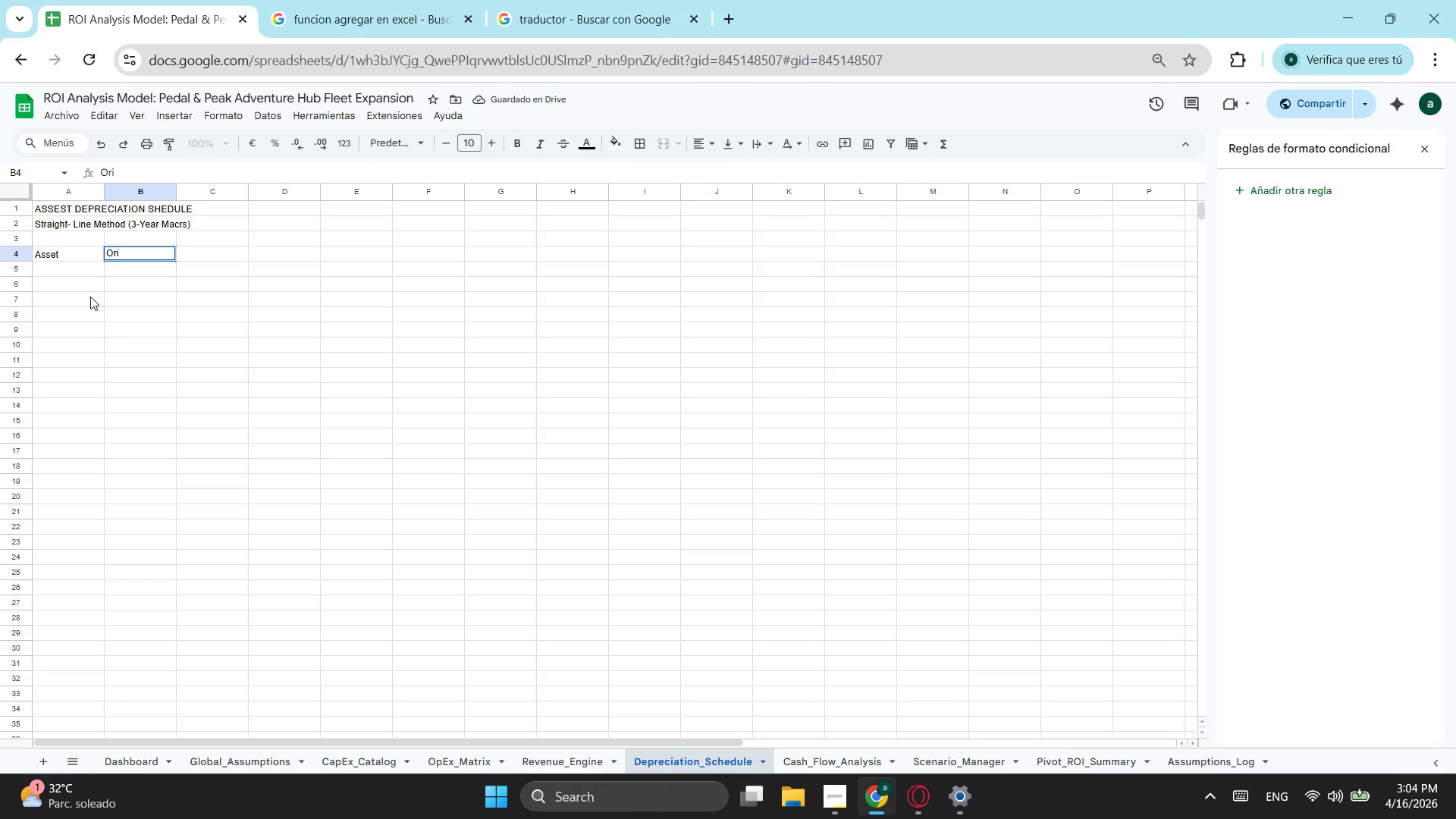 
wait(6.14)
 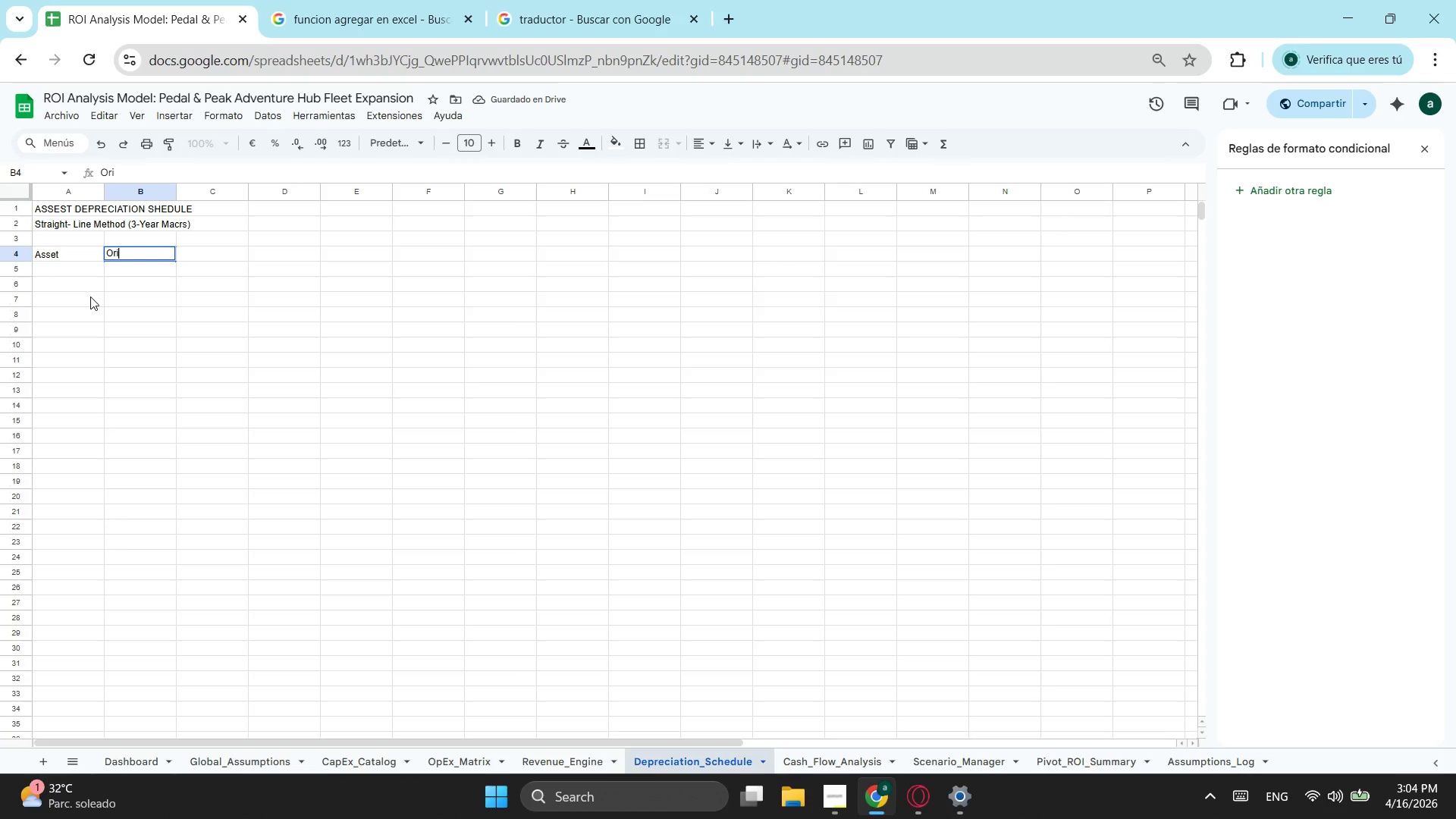 
type(ginal Cost)
key(Tab)
 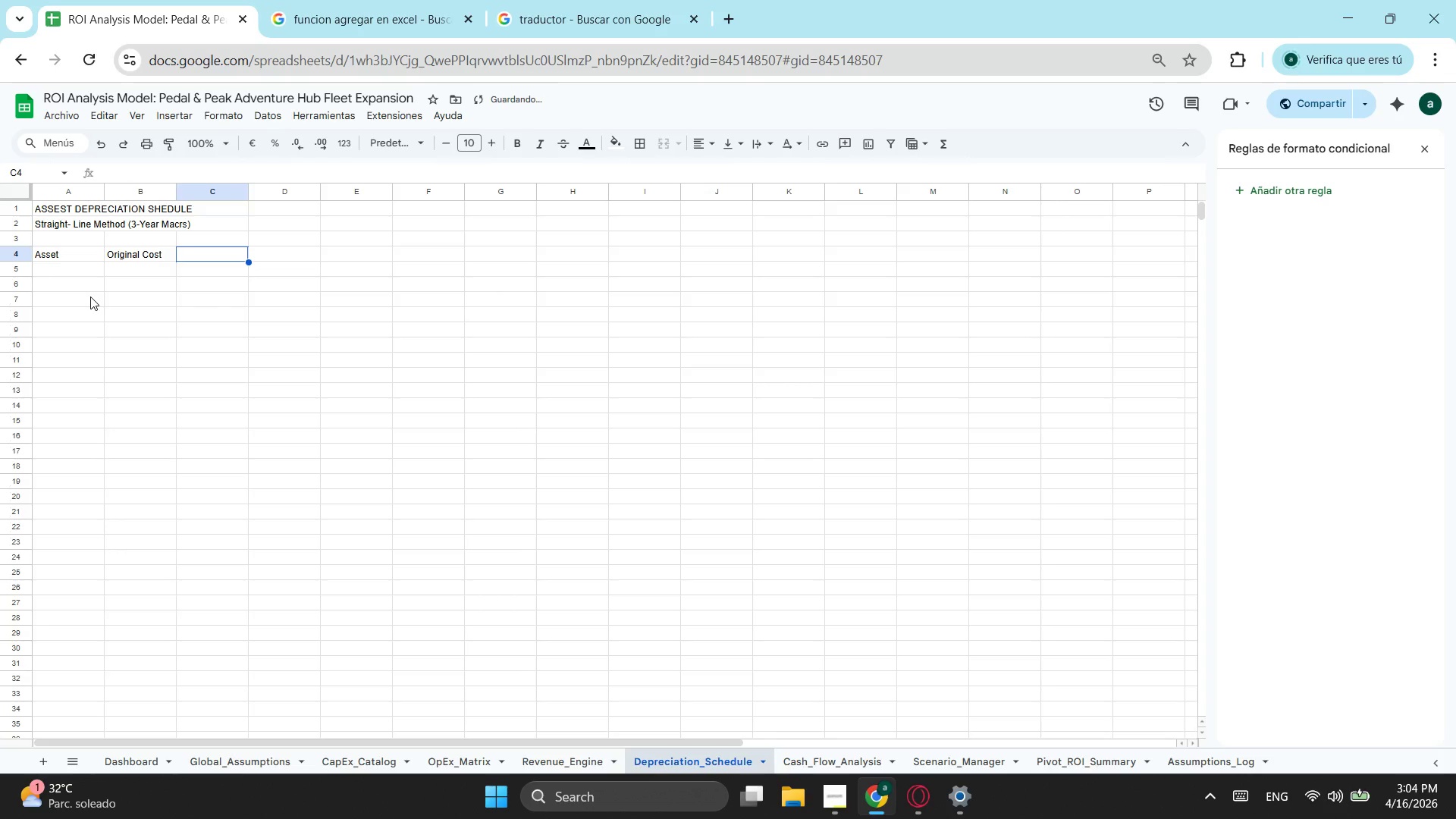 
type(YE)
key(Backspace)
type(ear 1)
key(Tab)
type(y)
key(Backspace)
type(Year 2)
 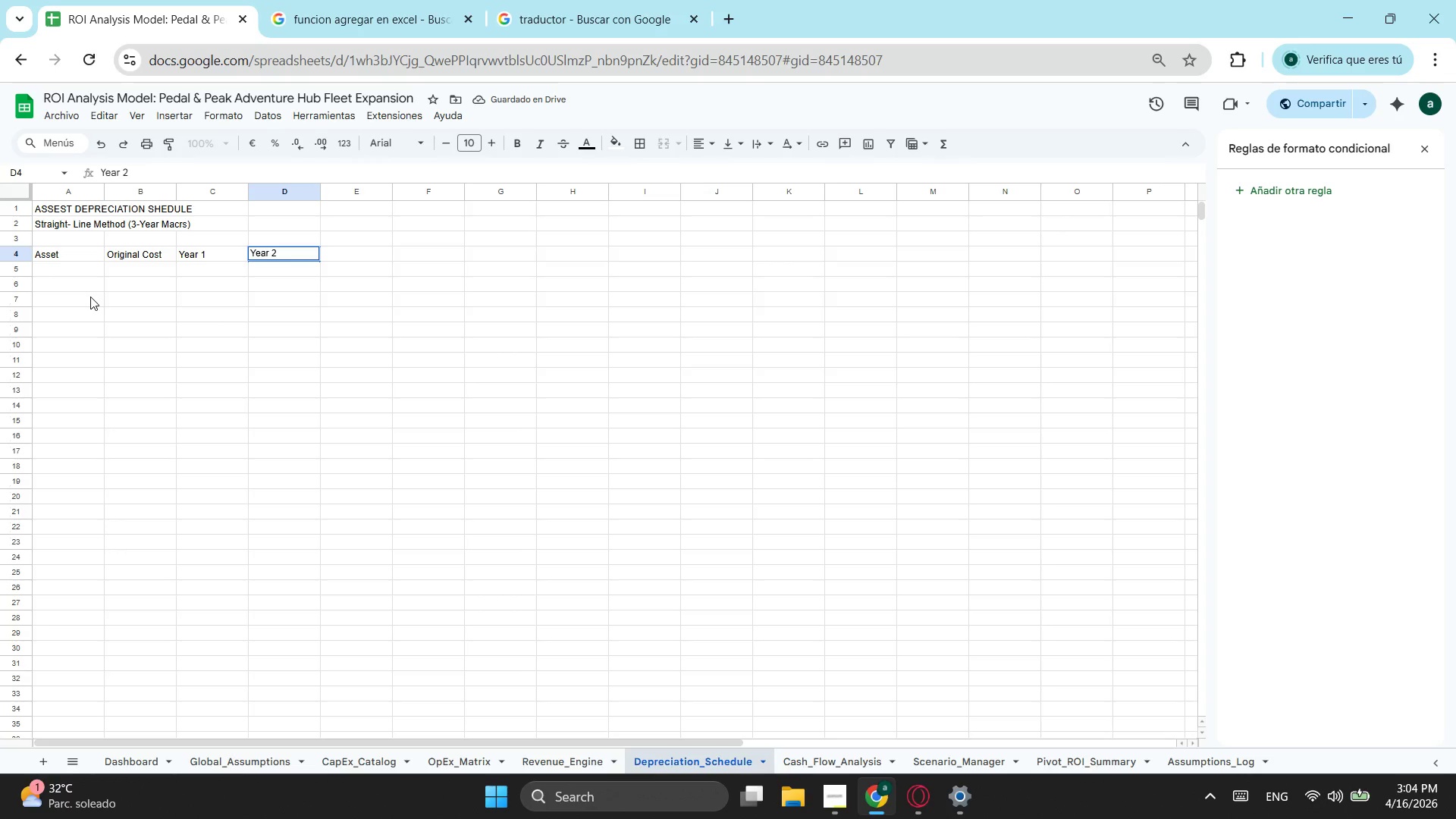 
left_click([212, 289])
 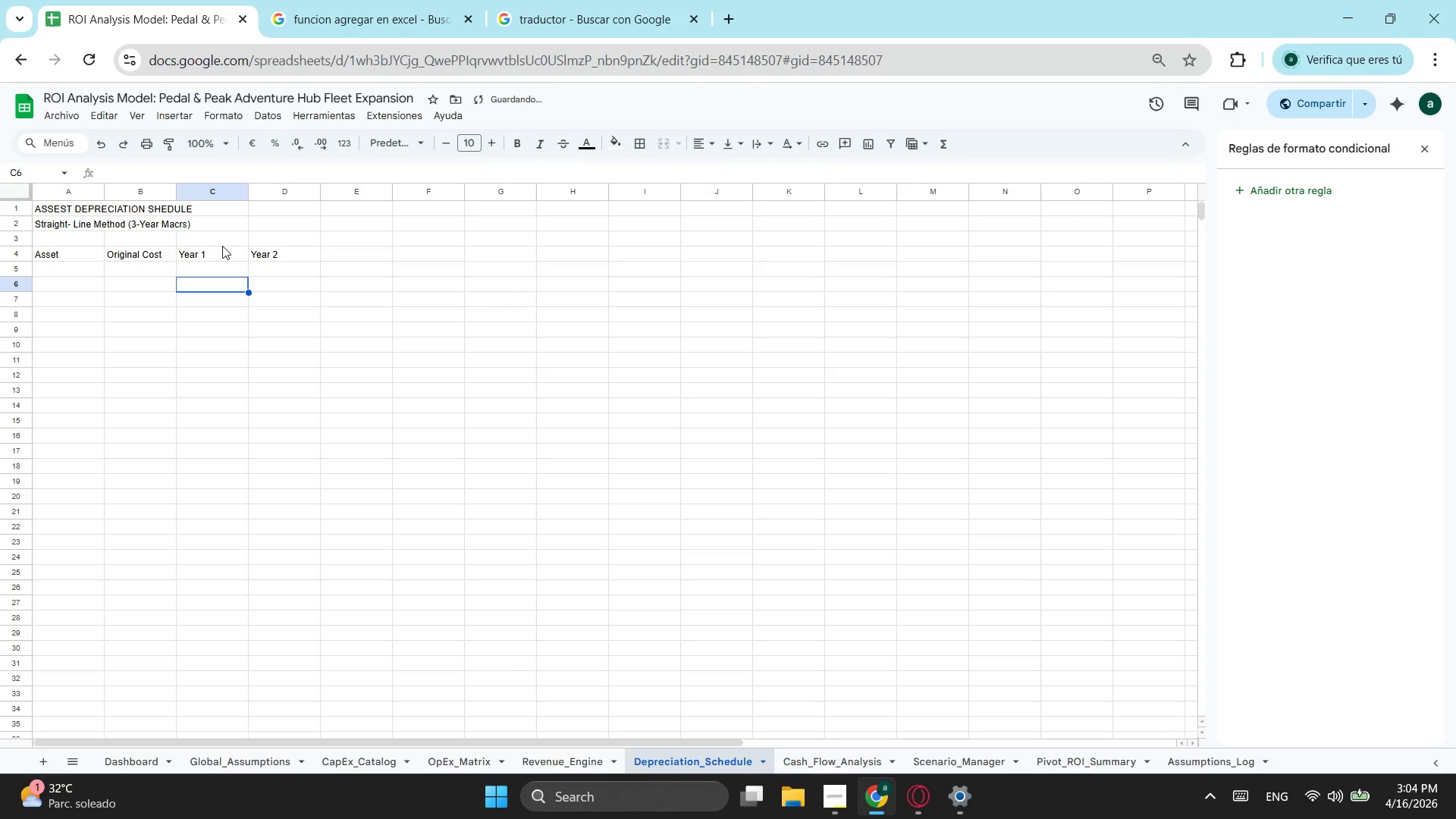 
left_click_drag(start_coordinate=[238, 253], to_coordinate=[293, 253])
 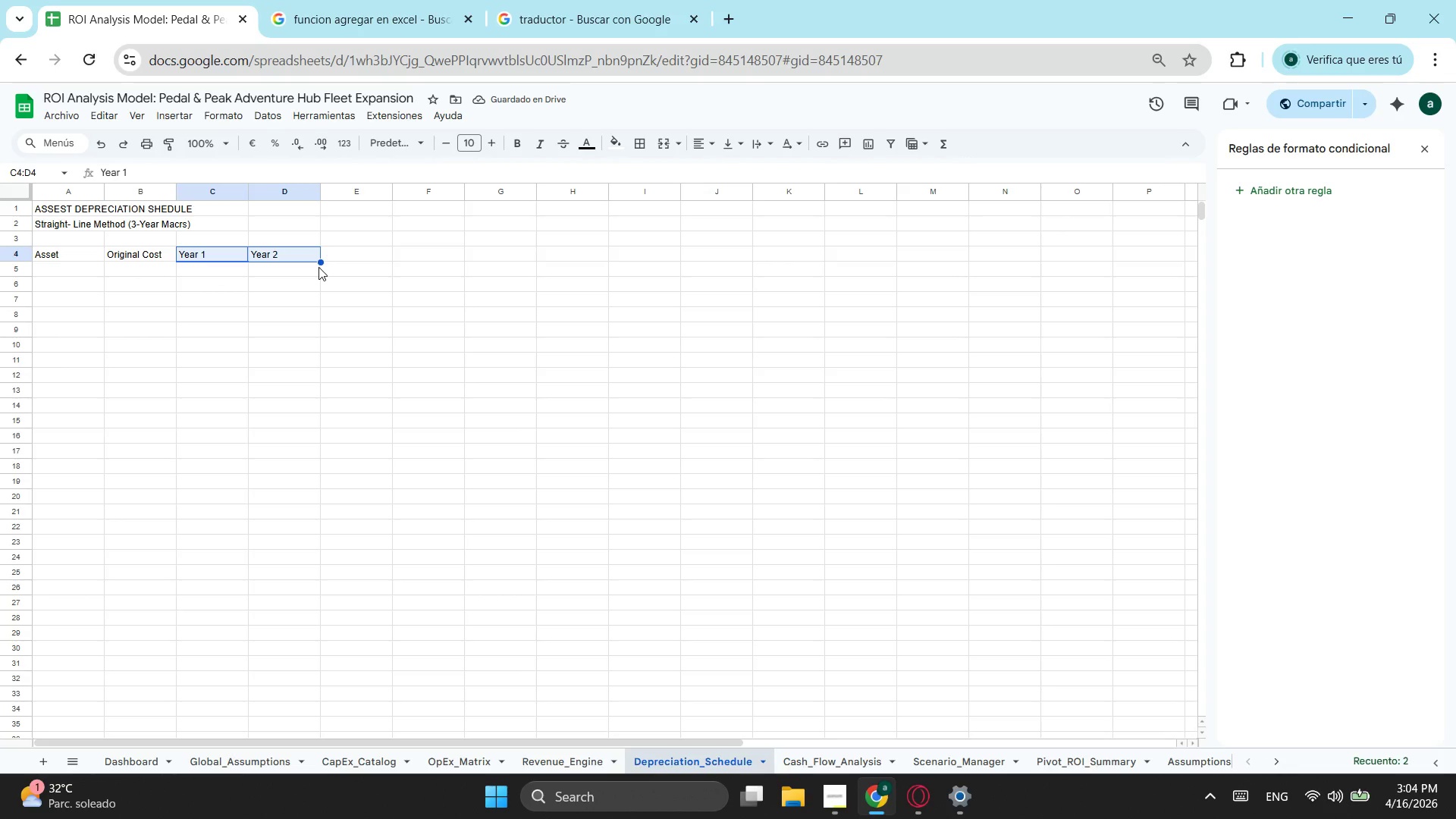 
left_click_drag(start_coordinate=[318, 260], to_coordinate=[450, 262])
 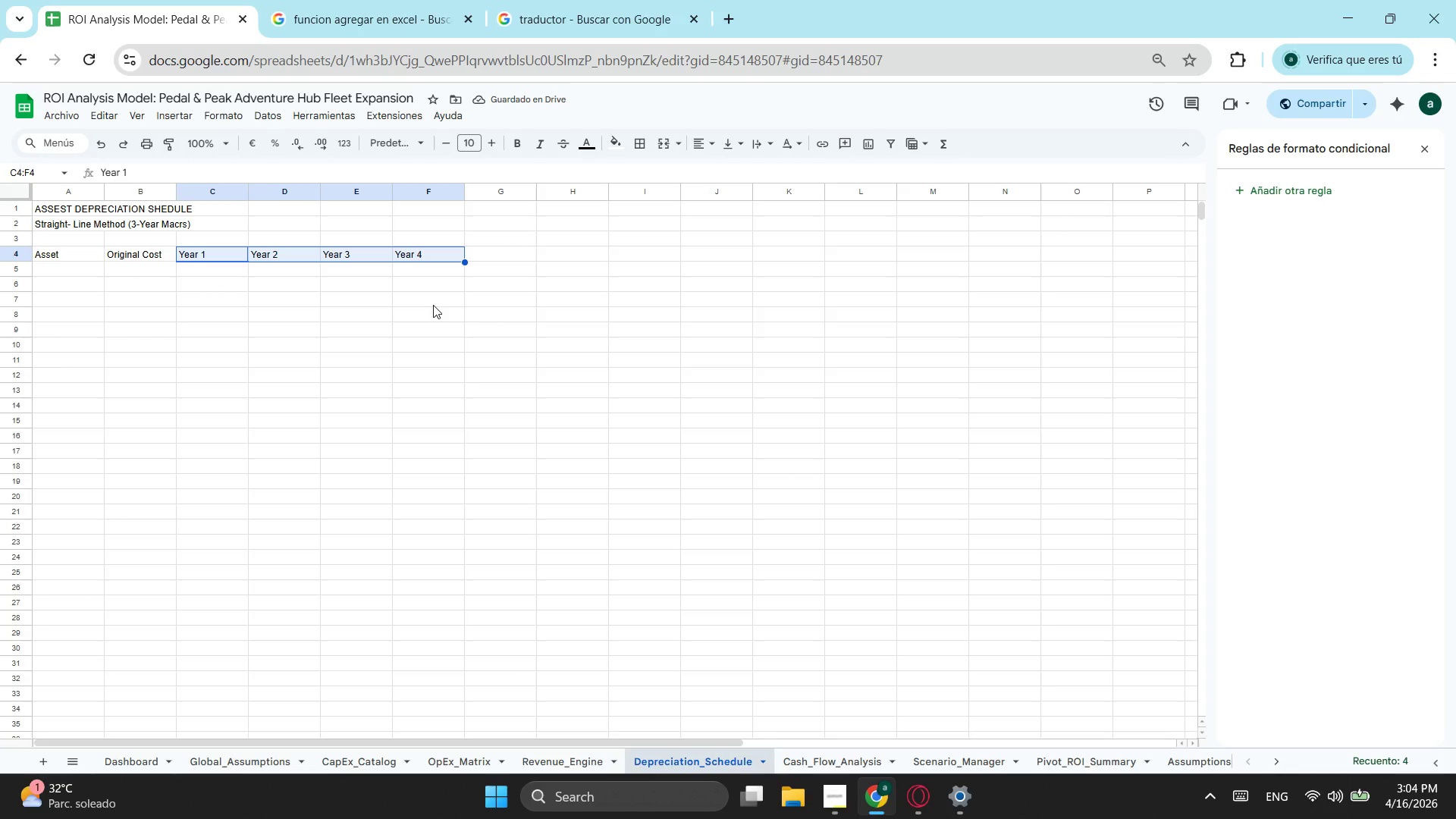 
wait(6.19)
 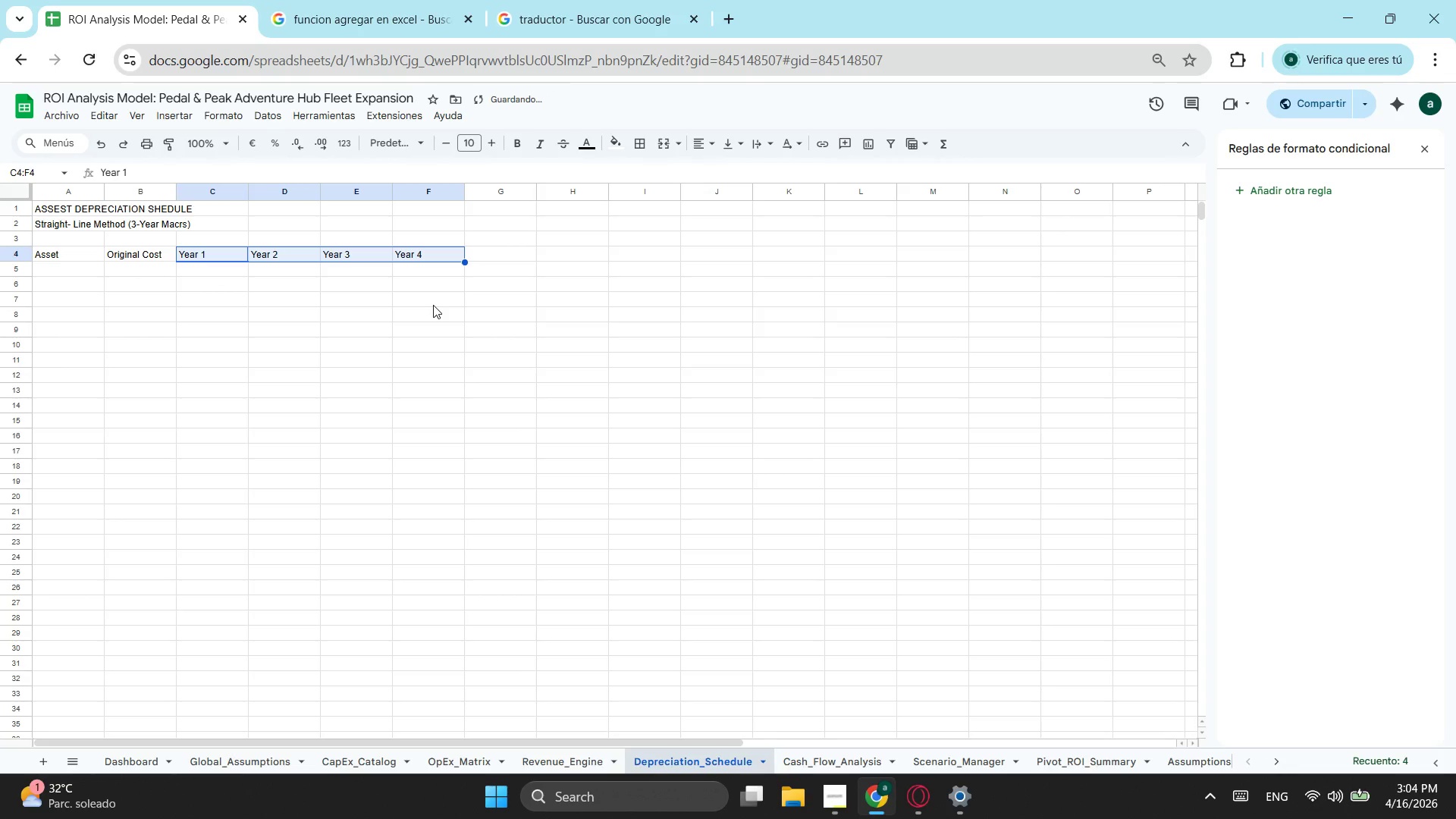 
left_click([424, 249])
 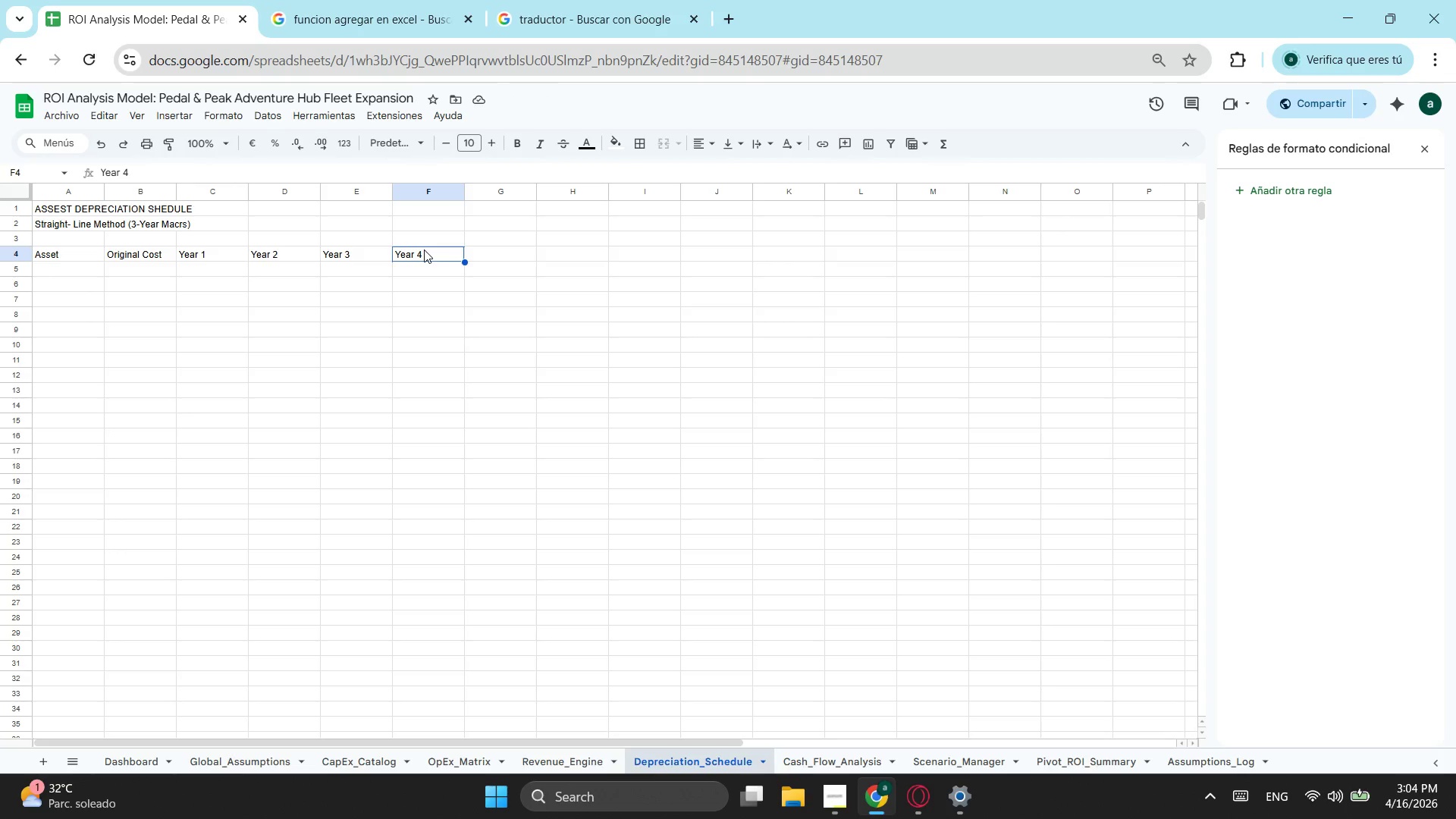 
type(AccumulatedD)
key(Backspace)
type( Depreciation)
key(Tab)
 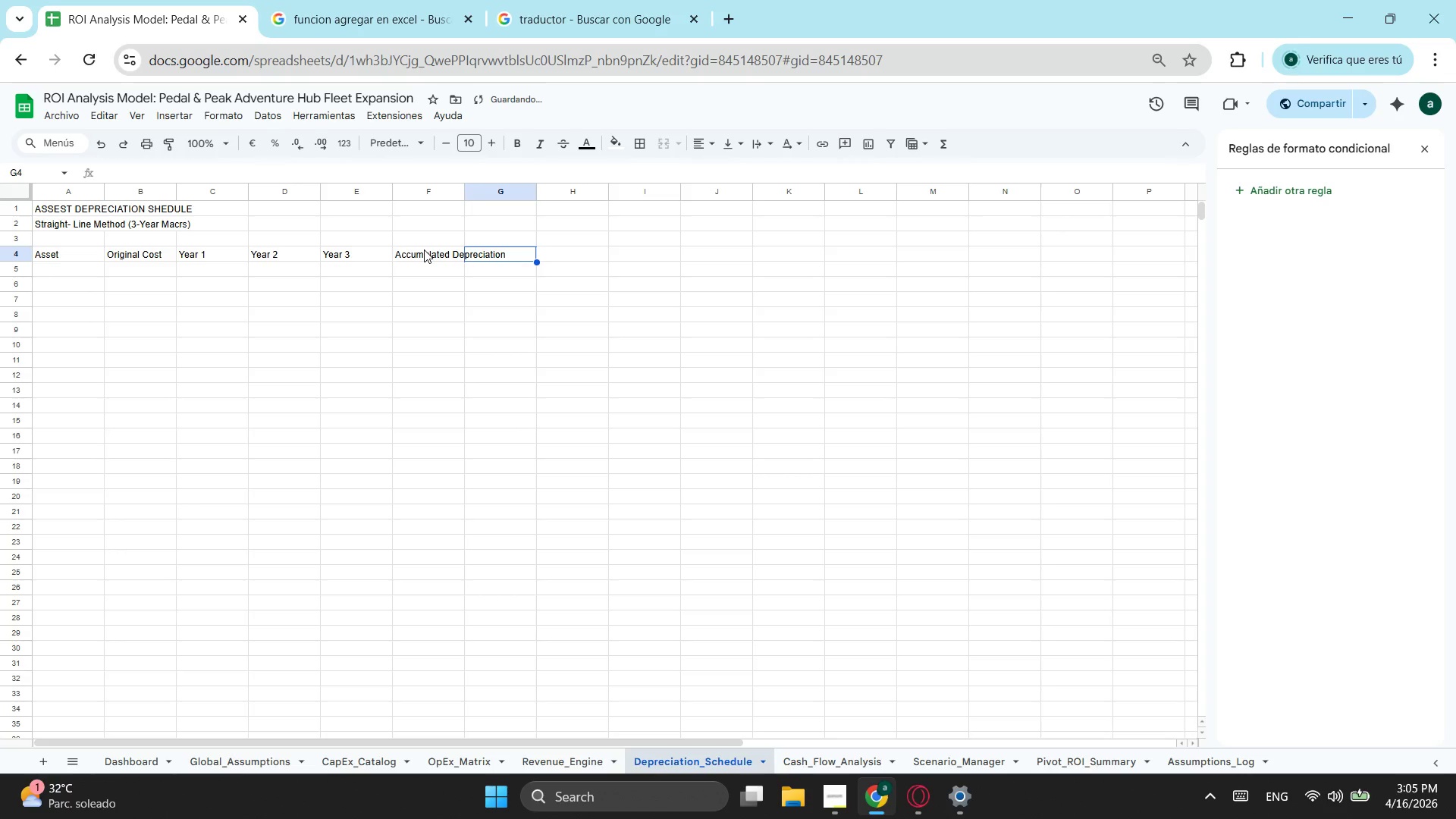 
type(Book Value End Y3)
key(Tab)
 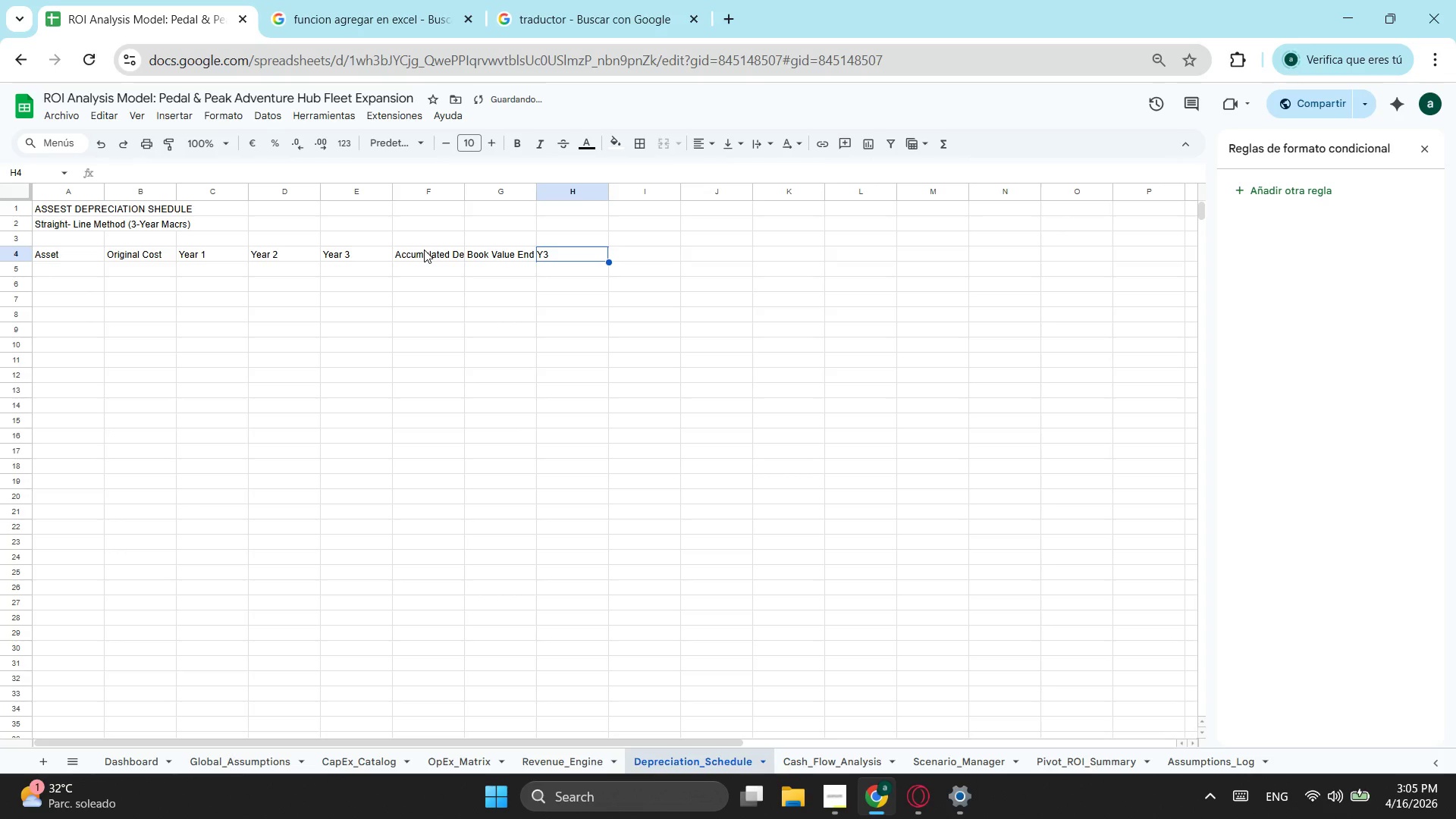 
type(Residual Value)
 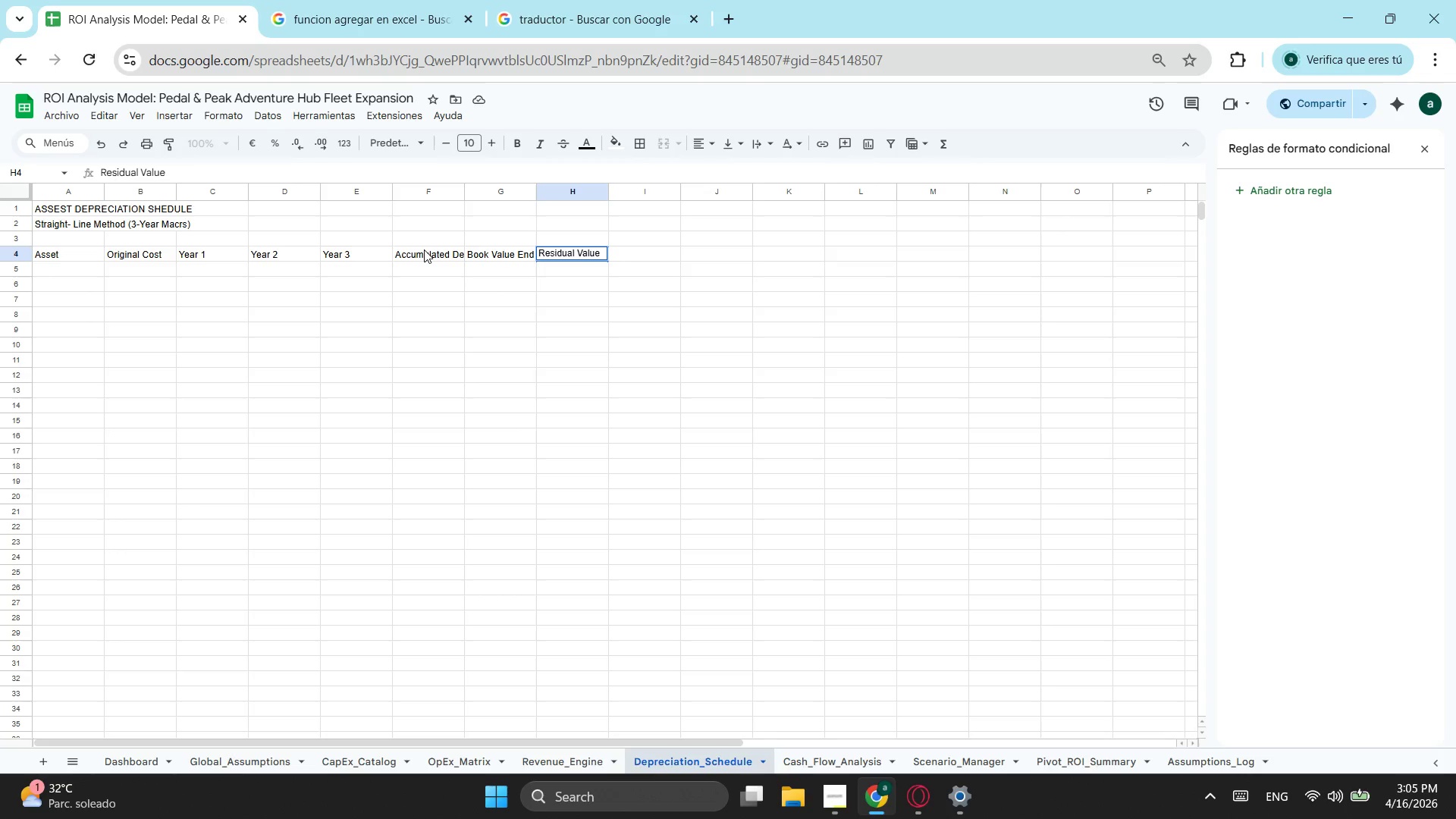 
key(Enter)
 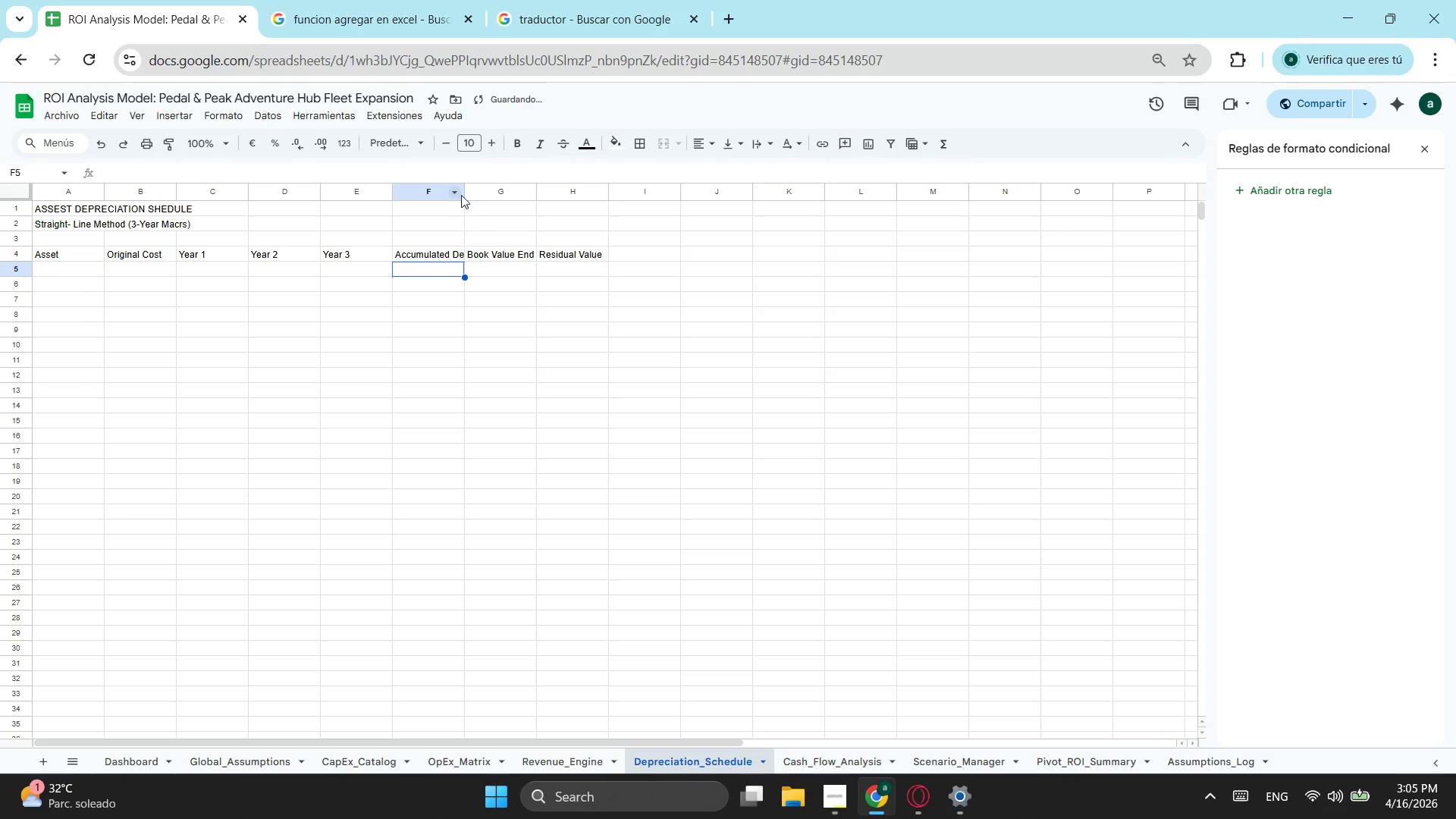 
left_click_drag(start_coordinate=[464, 195], to_coordinate=[479, 196])
 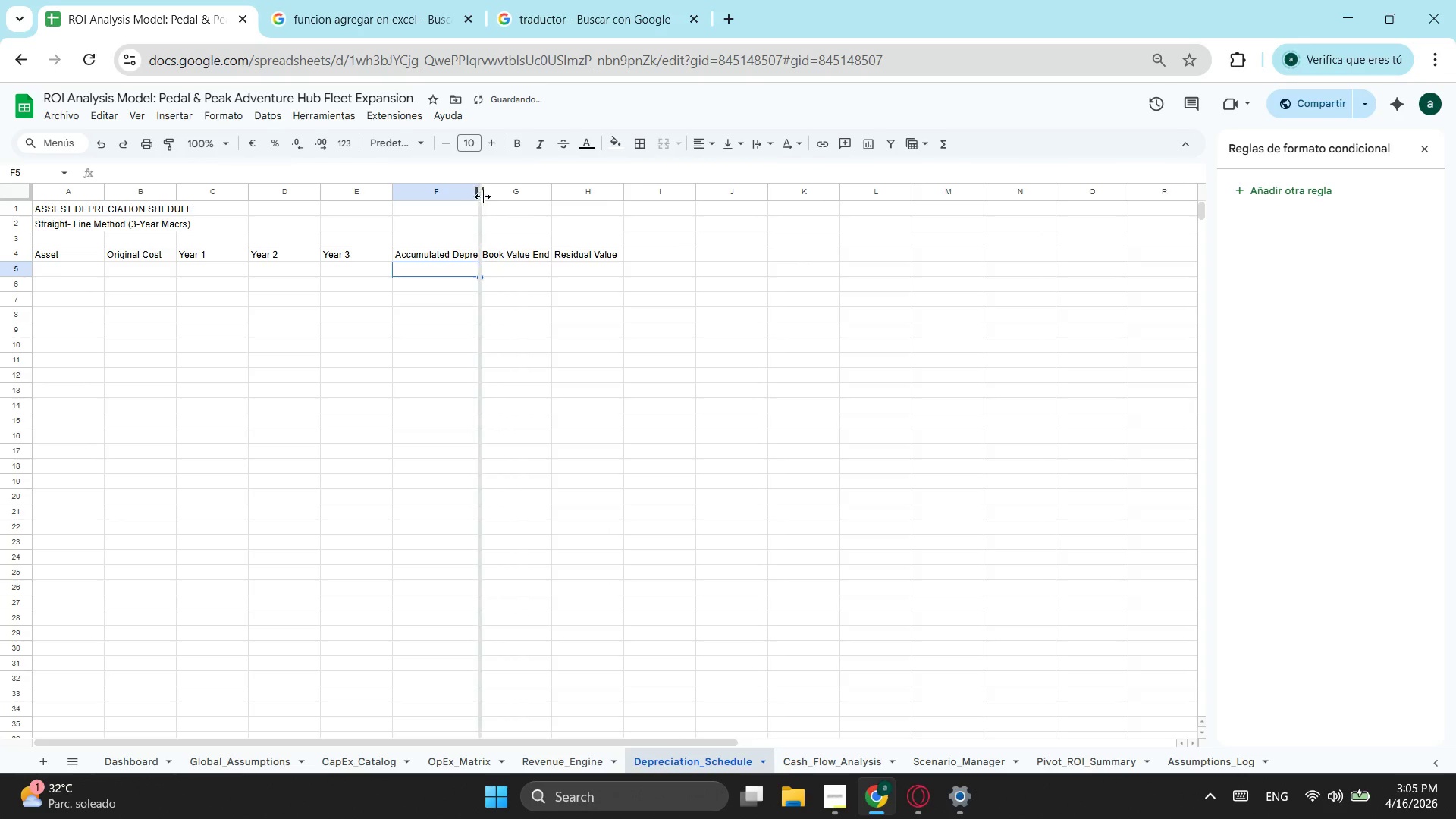 
left_click_drag(start_coordinate=[479, 196], to_coordinate=[494, 196])
 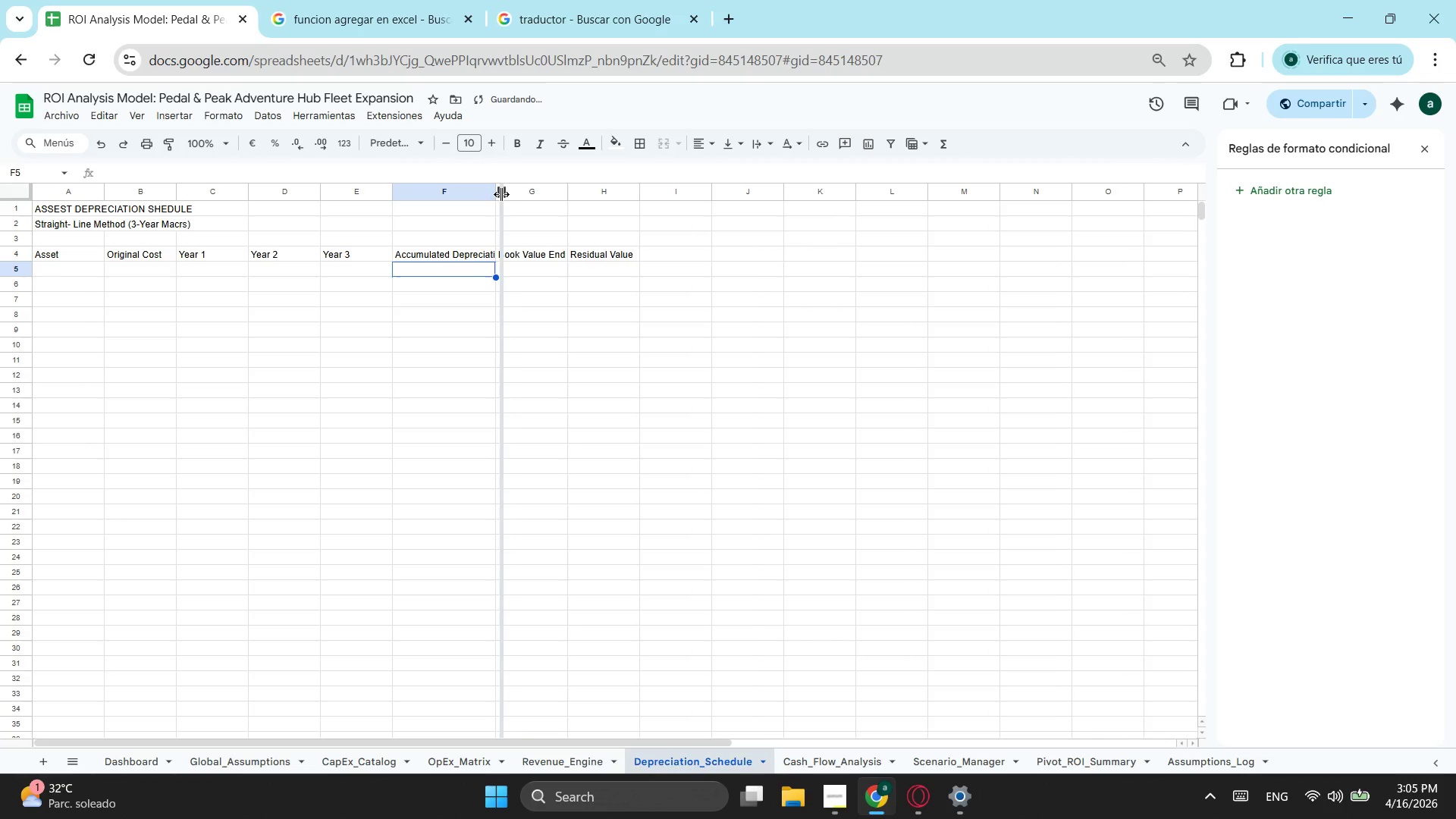 
left_click_drag(start_coordinate=[494, 196], to_coordinate=[518, 192])
 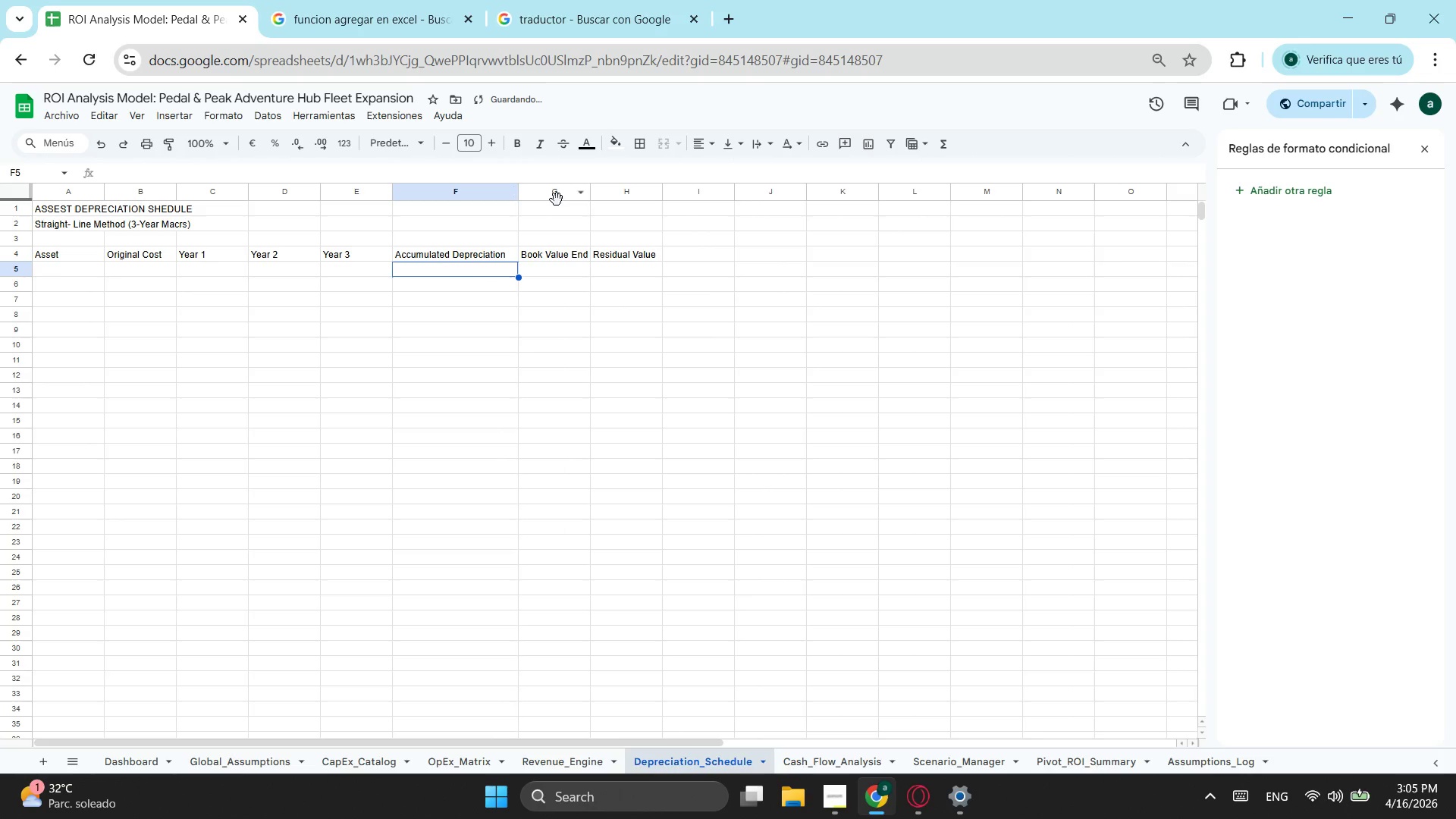 
left_click_drag(start_coordinate=[590, 194], to_coordinate=[604, 195])
 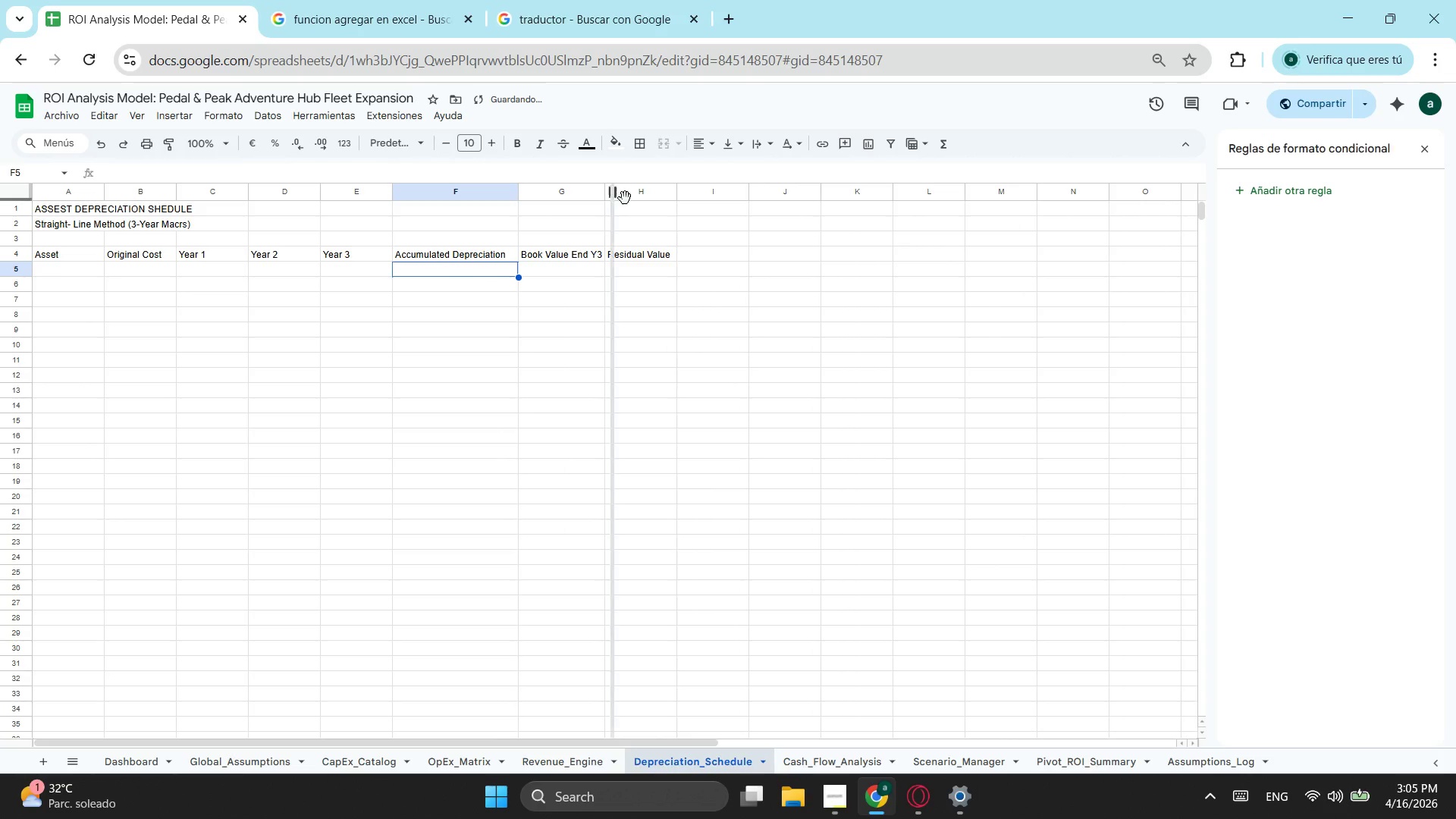 
left_click_drag(start_coordinate=[607, 196], to_coordinate=[621, 198])
 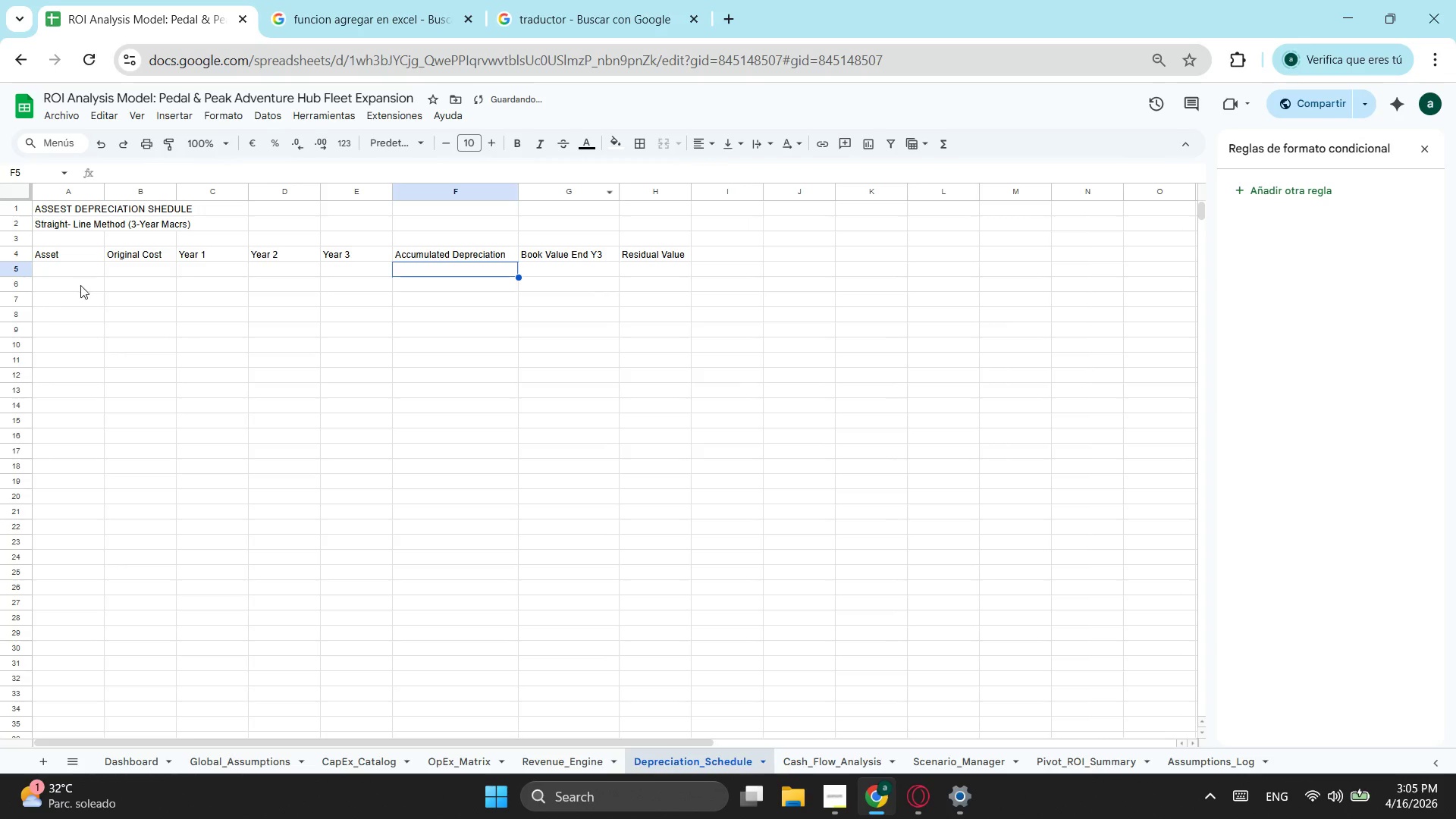 
left_click([74, 264])
 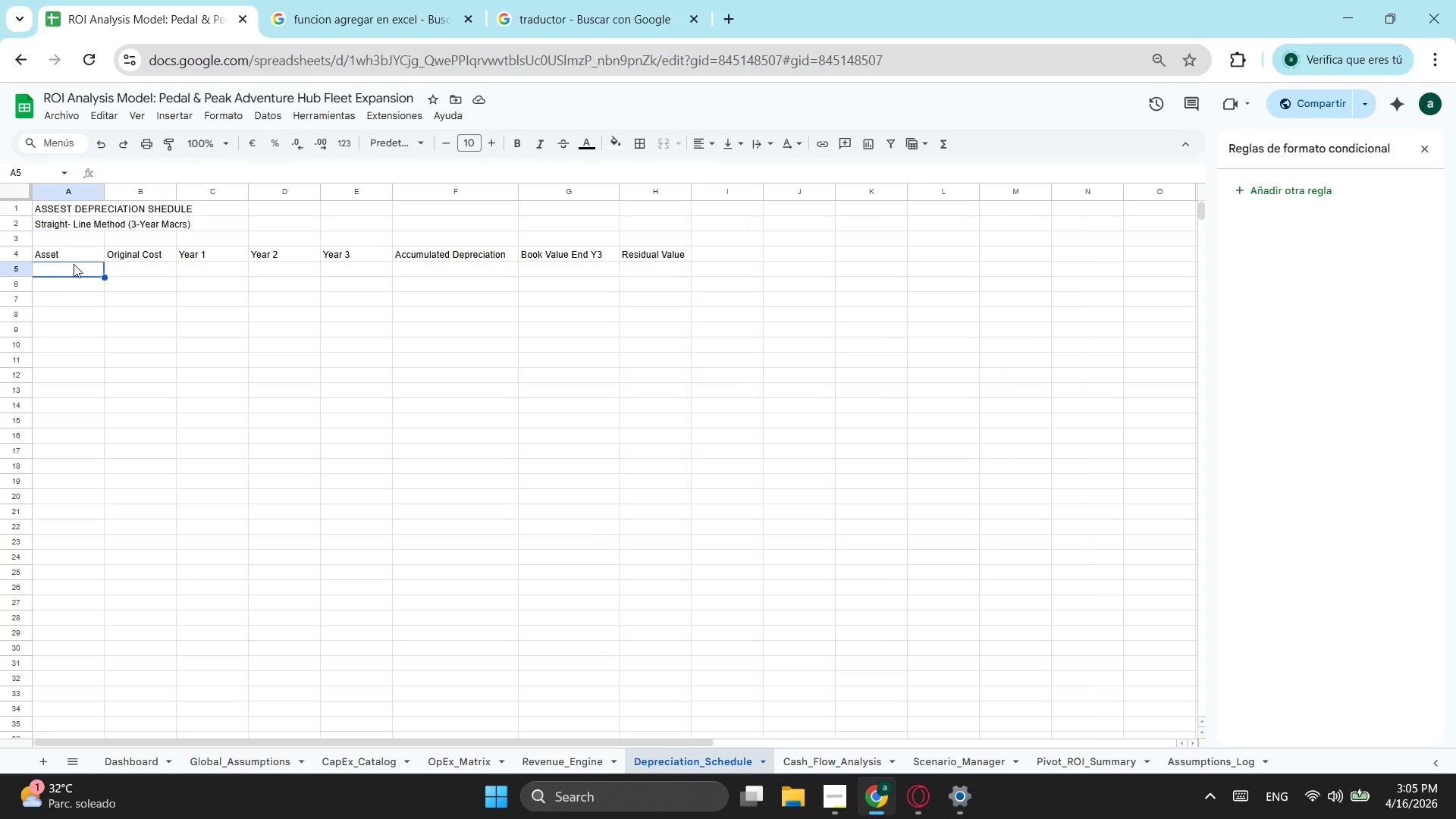 
wait(10.67)
 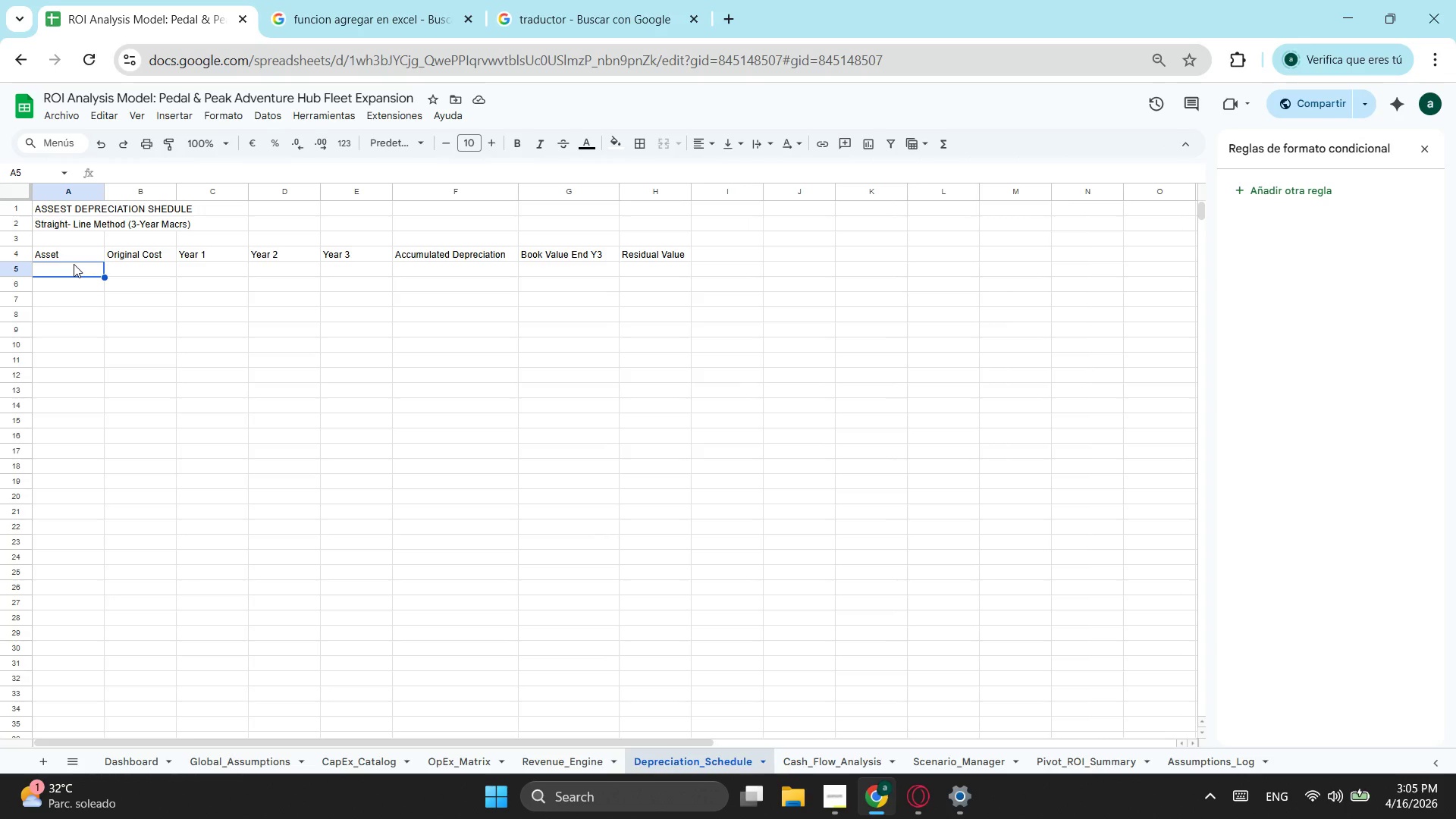 
left_click([595, 753])
 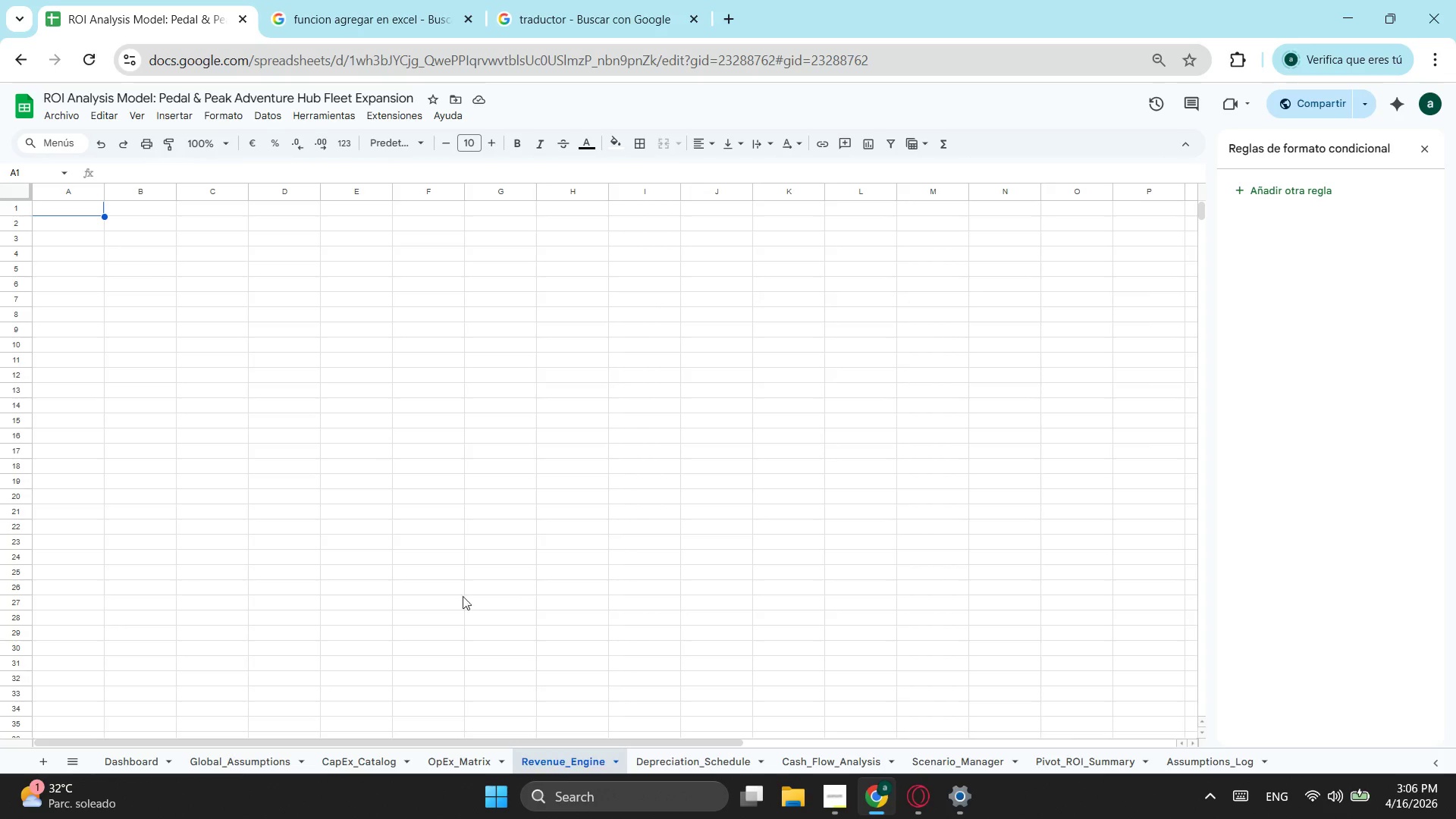 
scroll: coordinate [570, 647], scroll_direction: up, amount: 3.0
 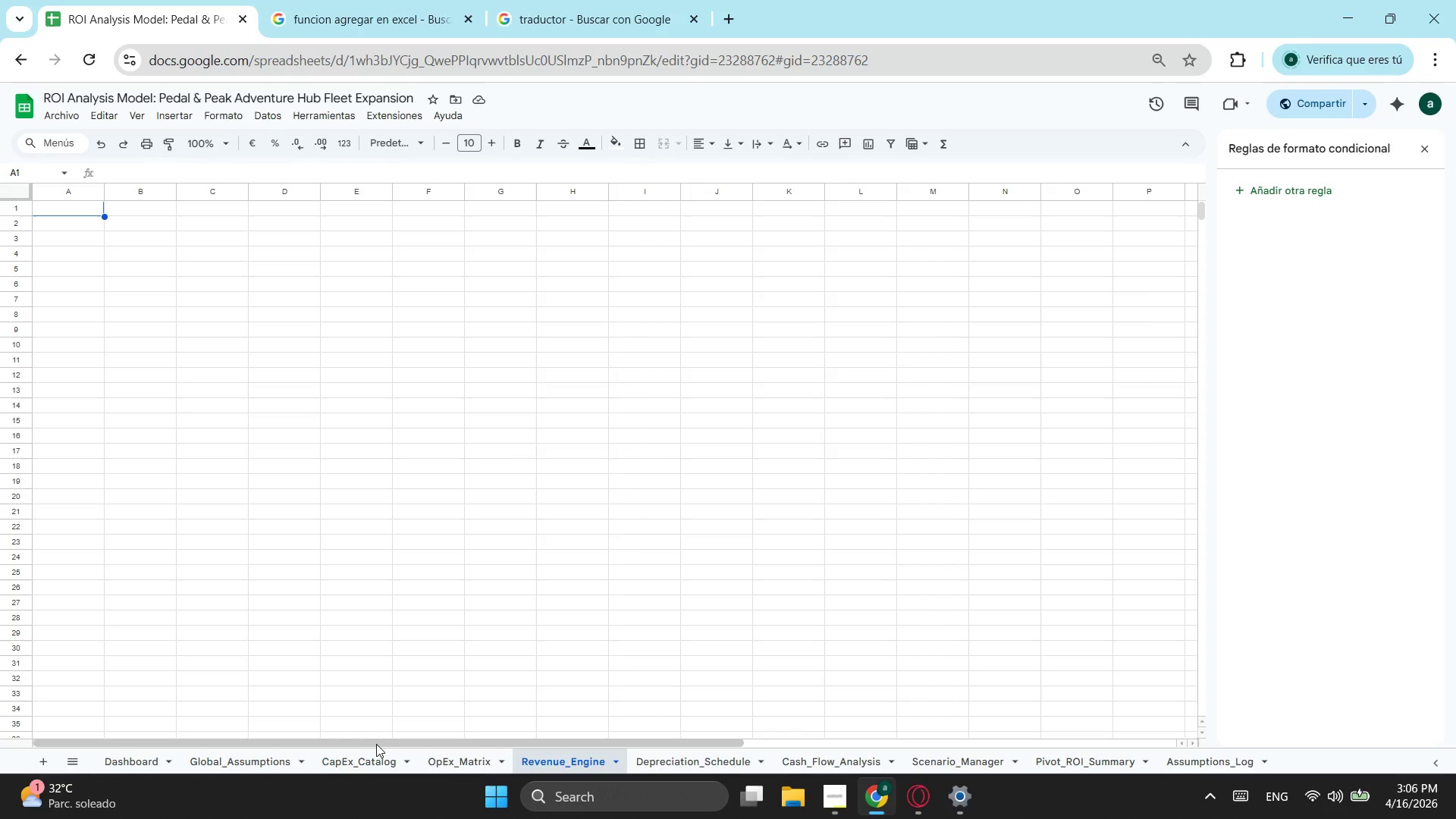 
left_click([376, 745])
 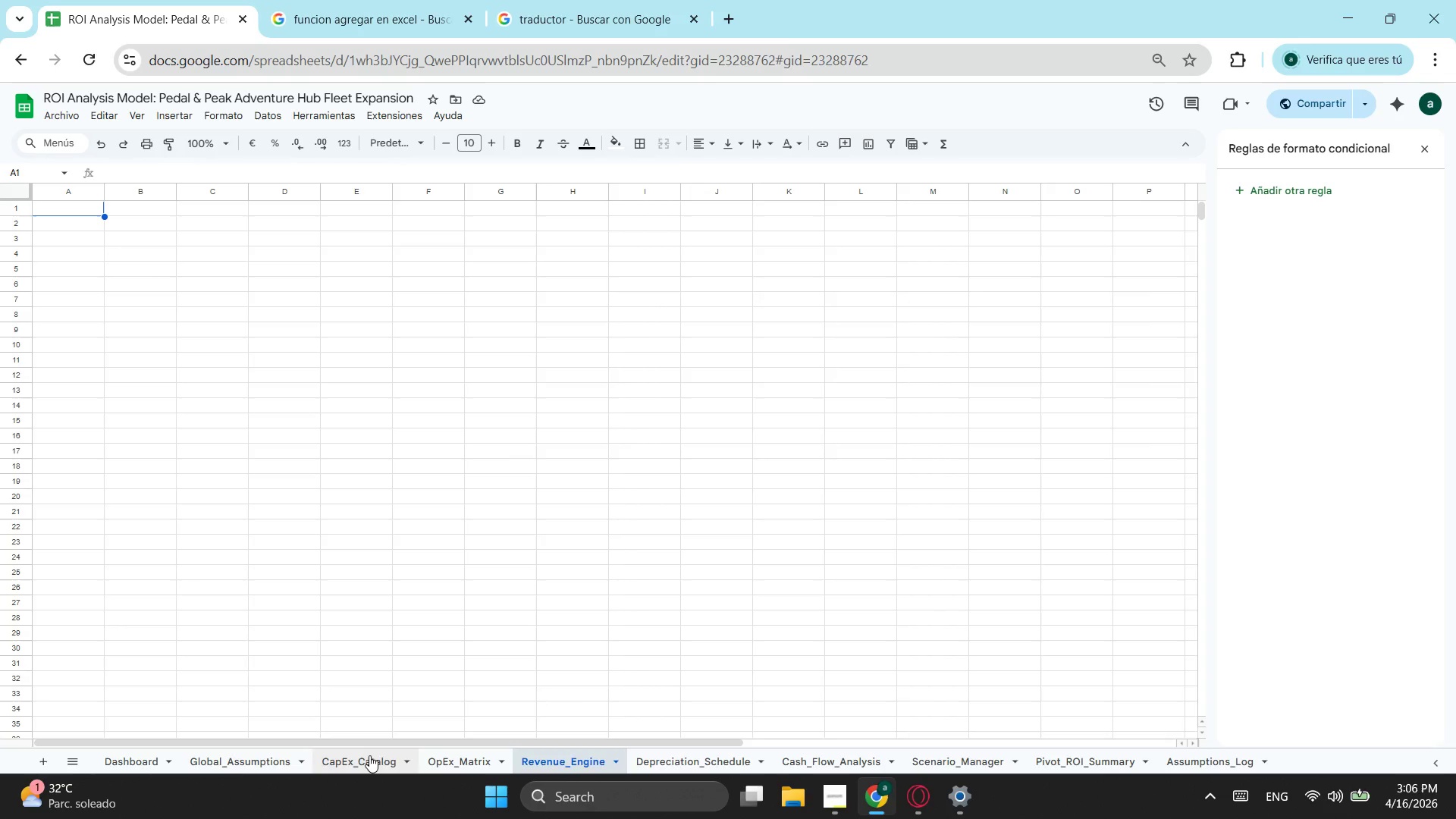 
left_click([368, 760])
 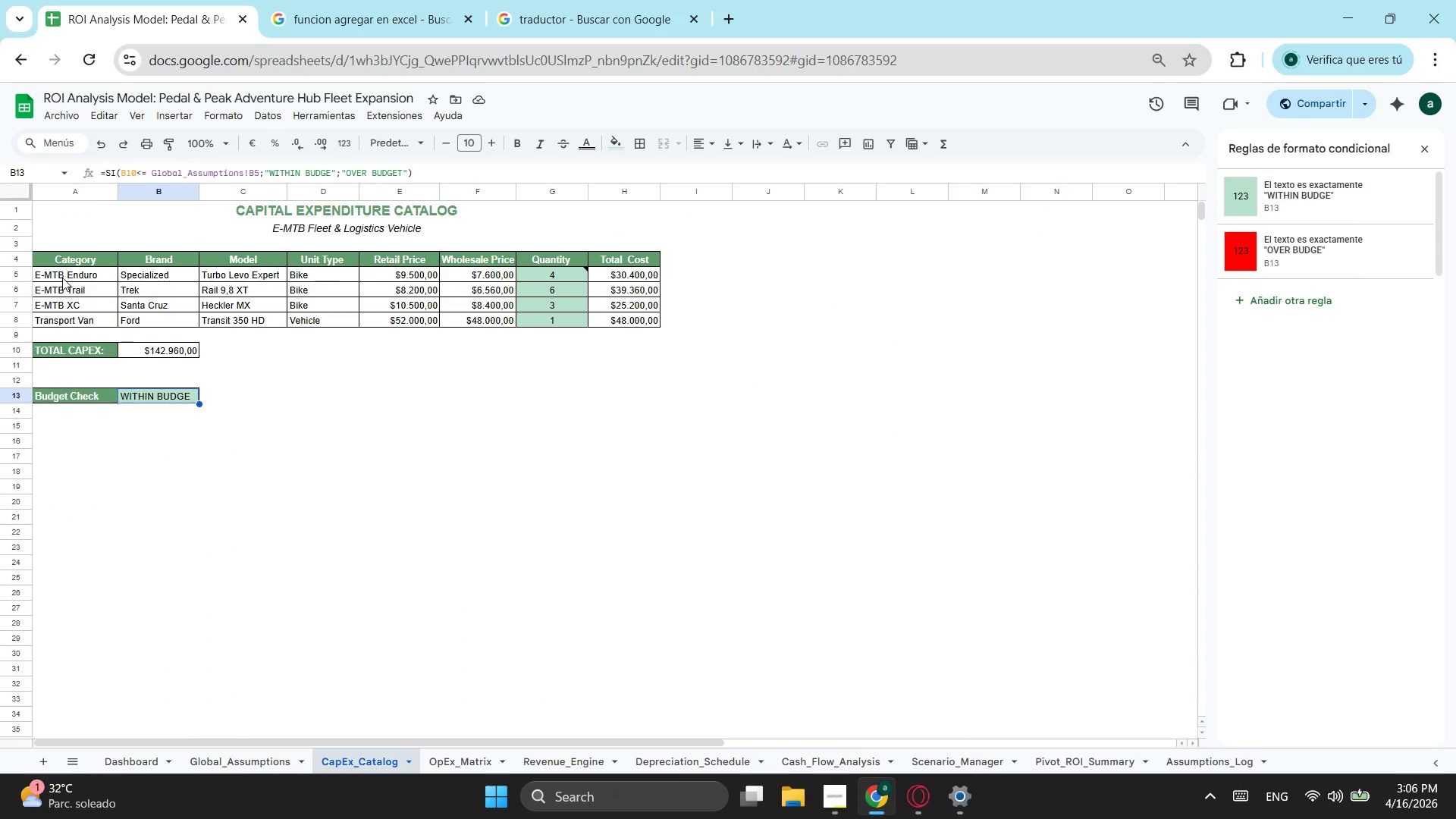 
left_click([62, 278])
 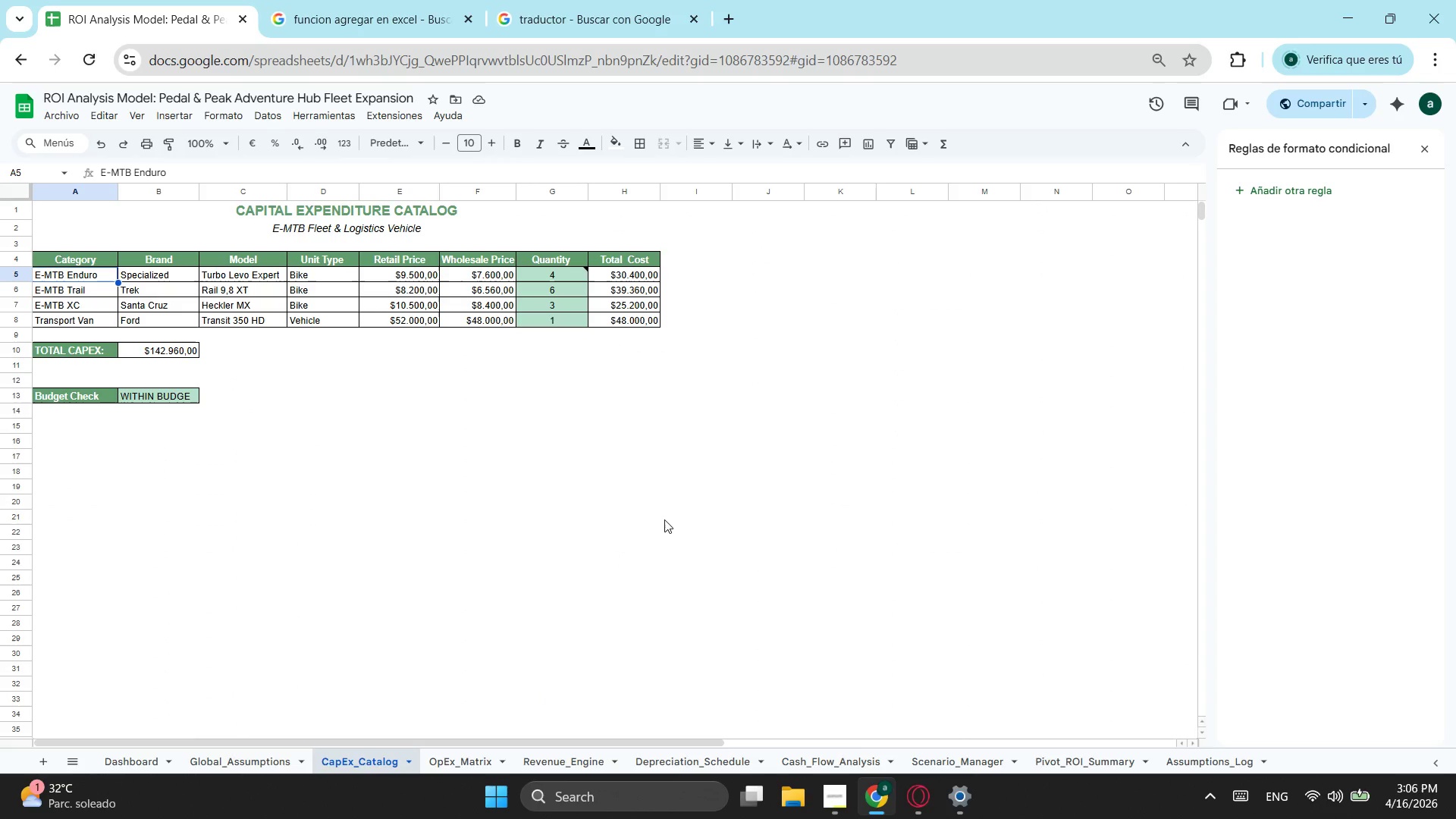 
key(Control+ControlLeft)
 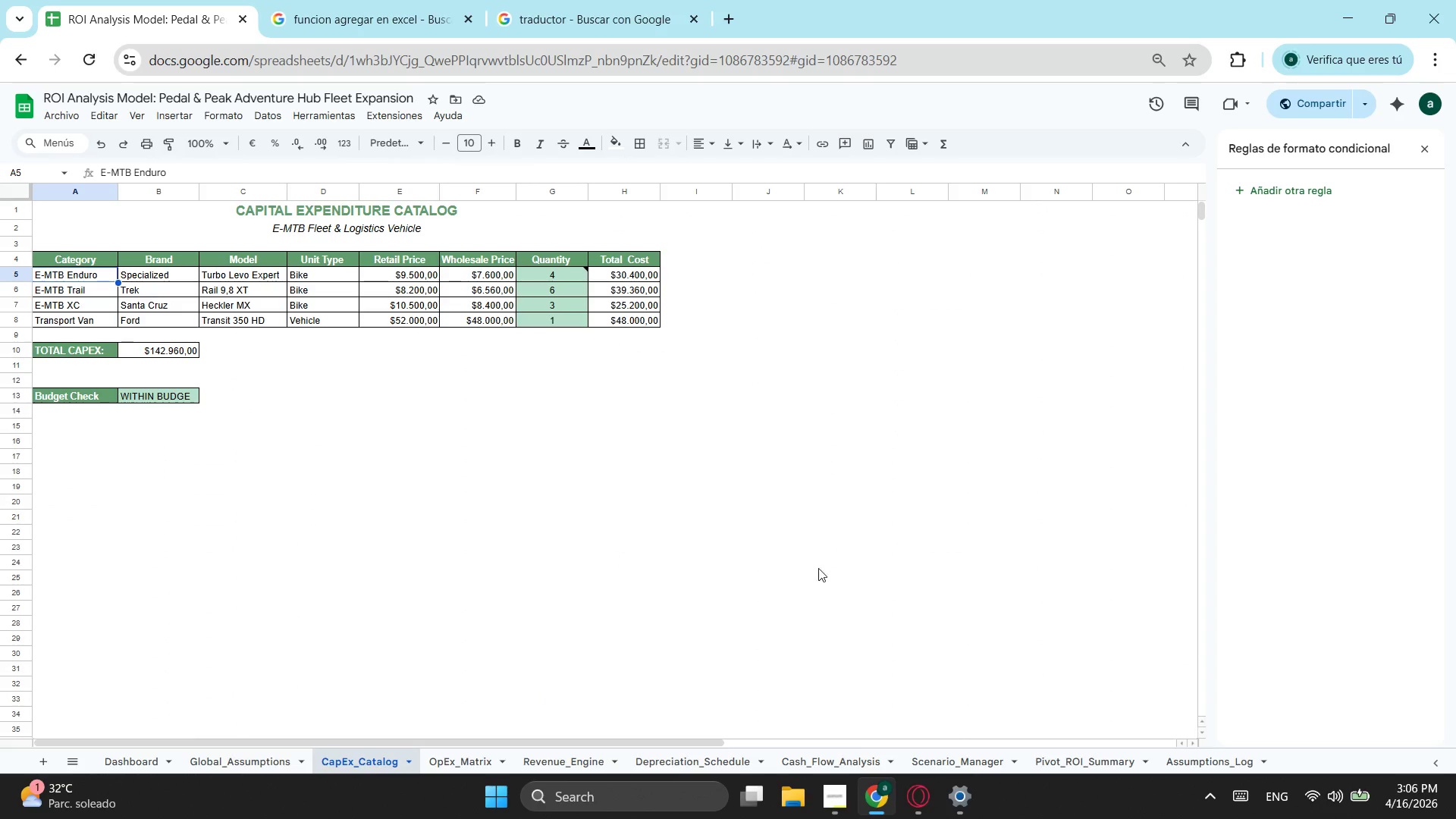 
key(Control+C)
 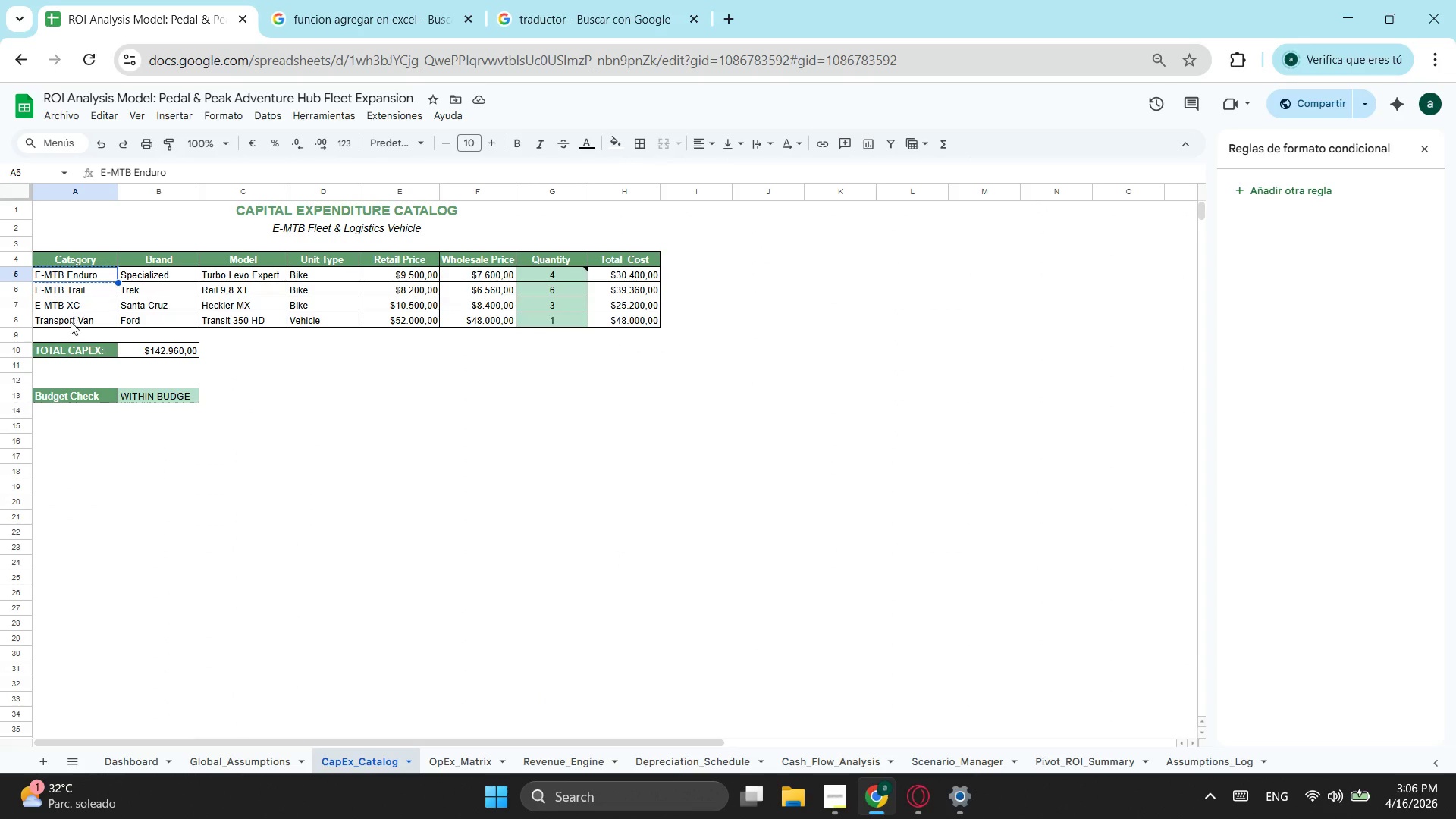 
left_click_drag(start_coordinate=[71, 322], to_coordinate=[81, 274])
 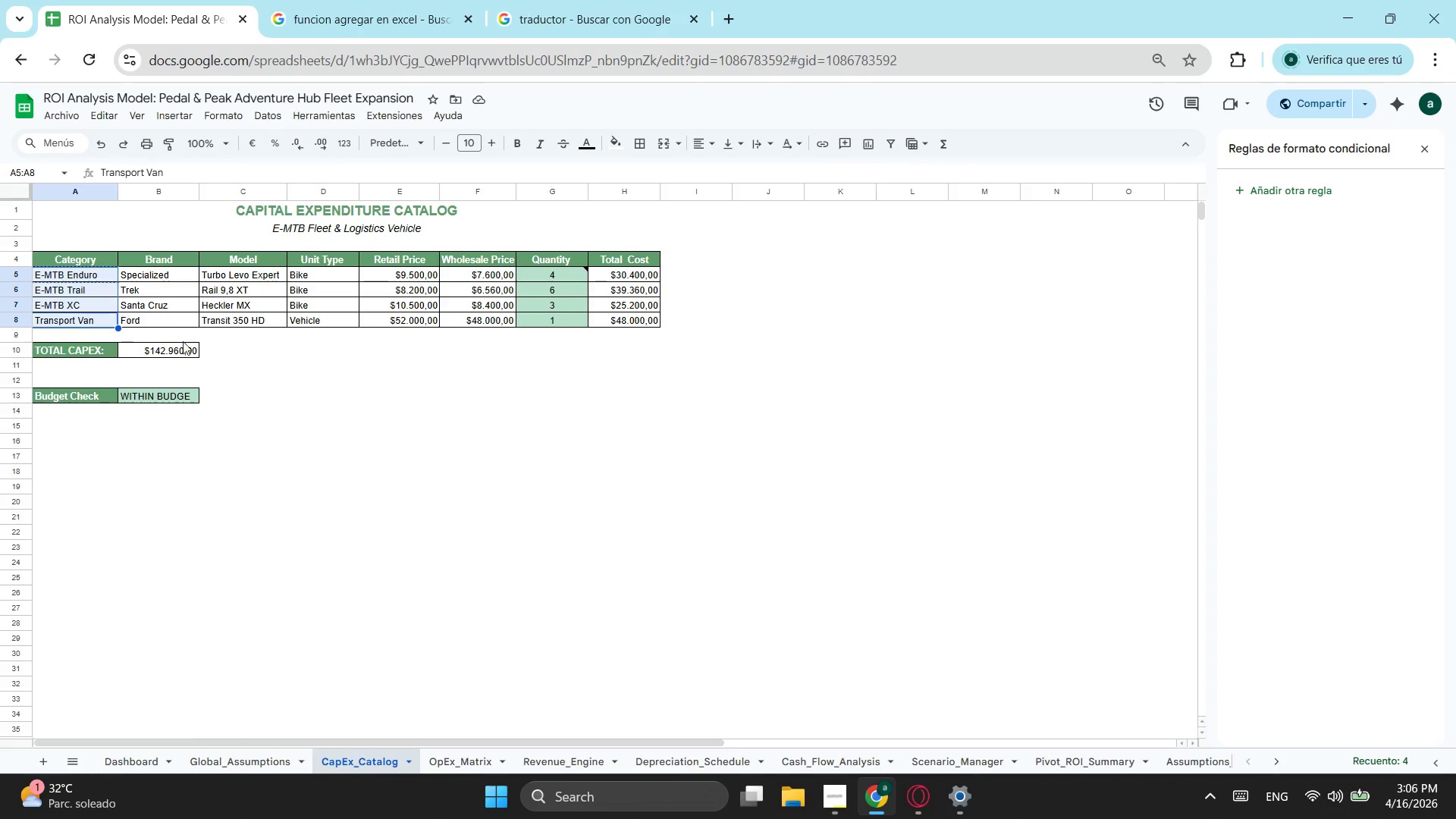 
key(Control+ControlLeft)
 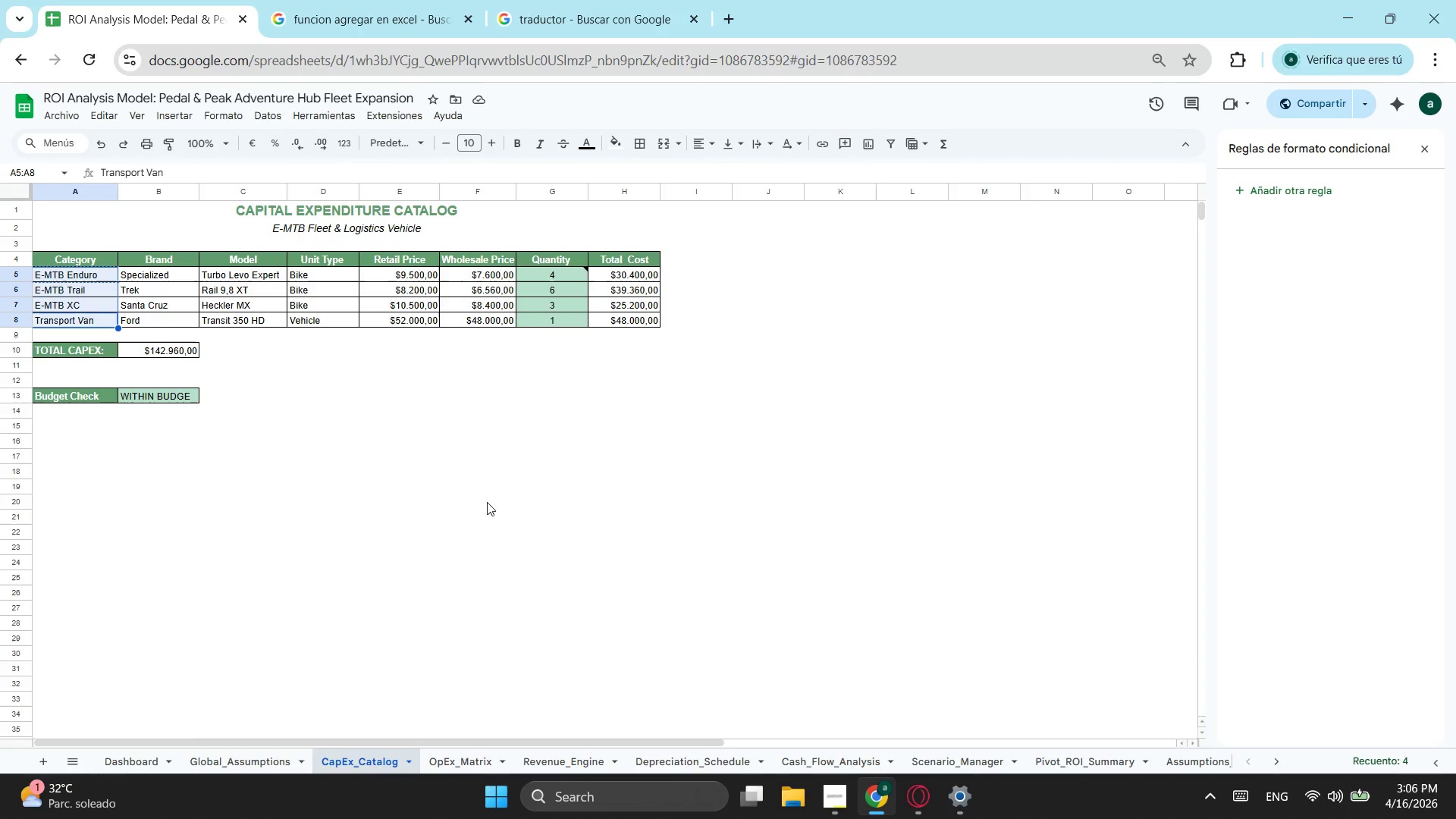 
key(Control+C)
 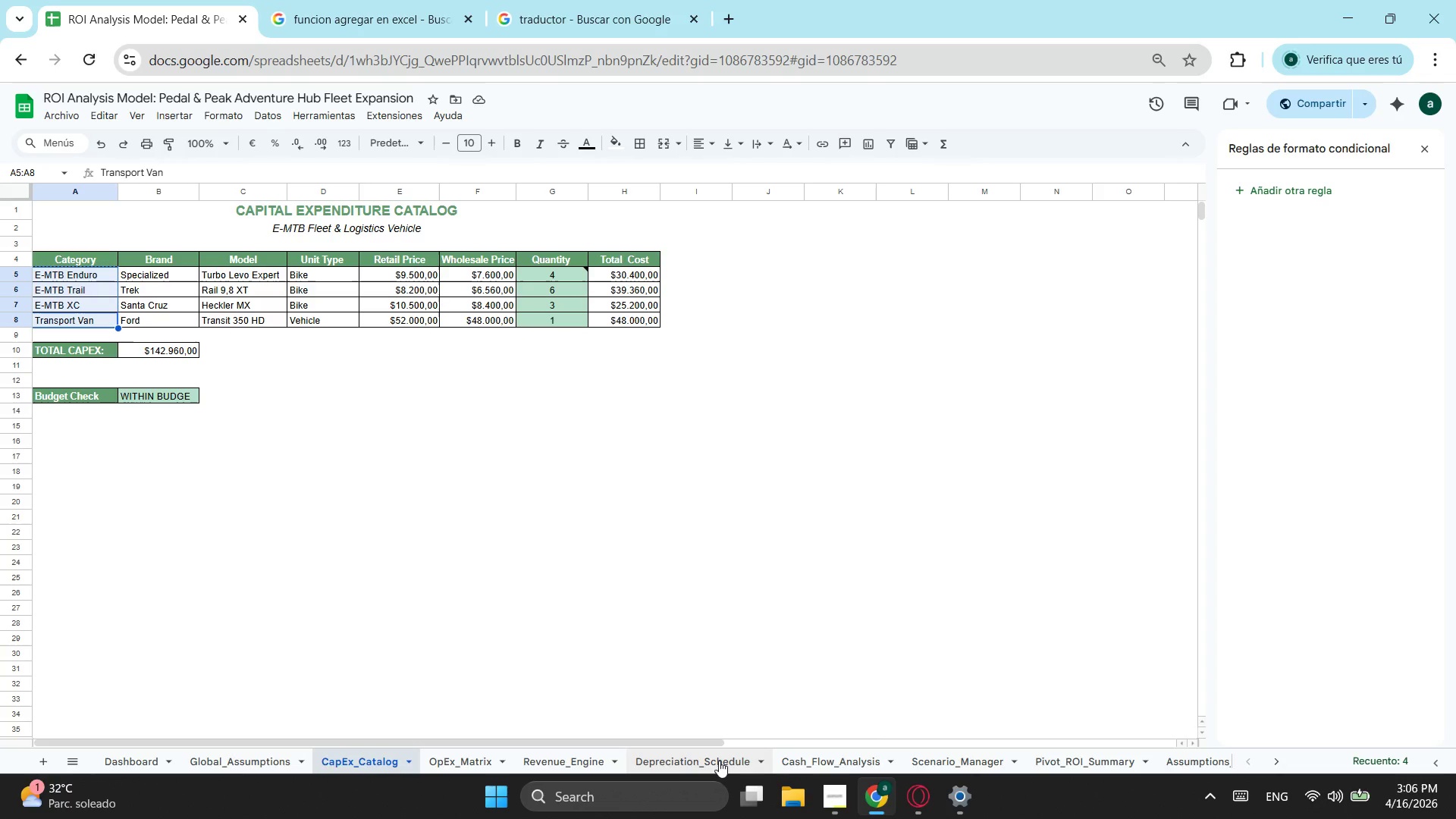 
left_click([690, 758])
 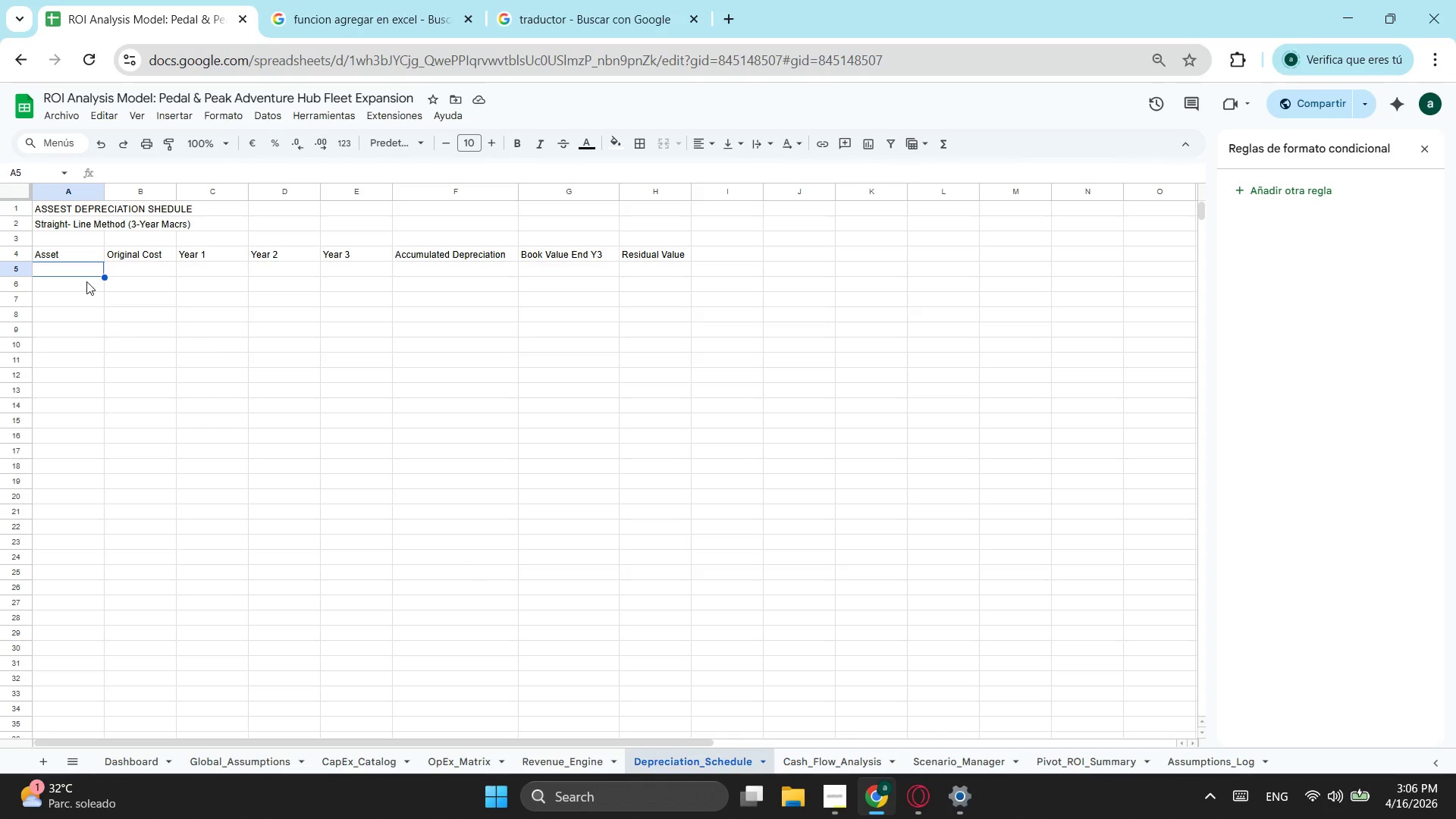 
key(Control+ControlLeft)
 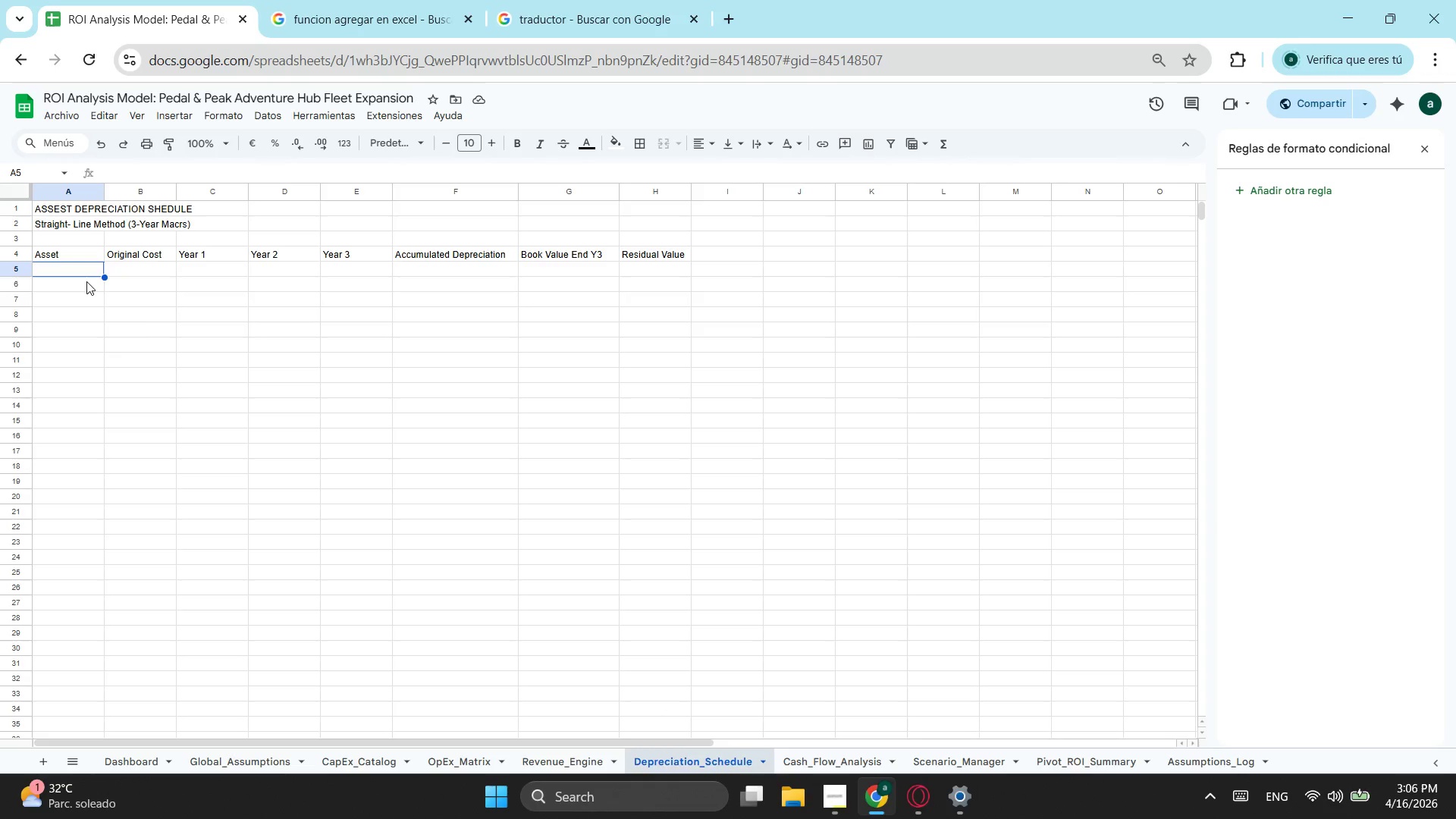 
key(Control+V)
 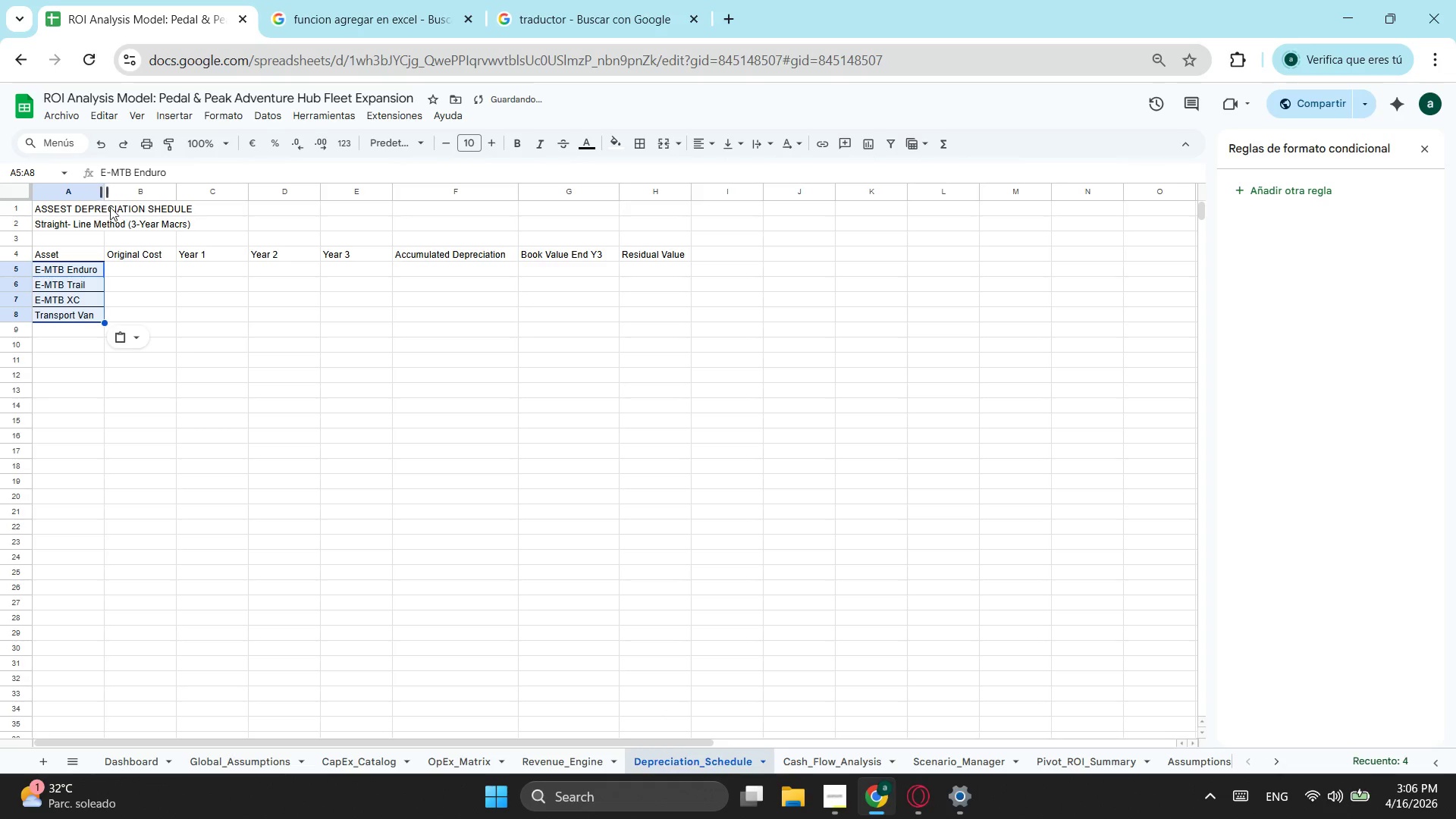 
left_click([149, 265])
 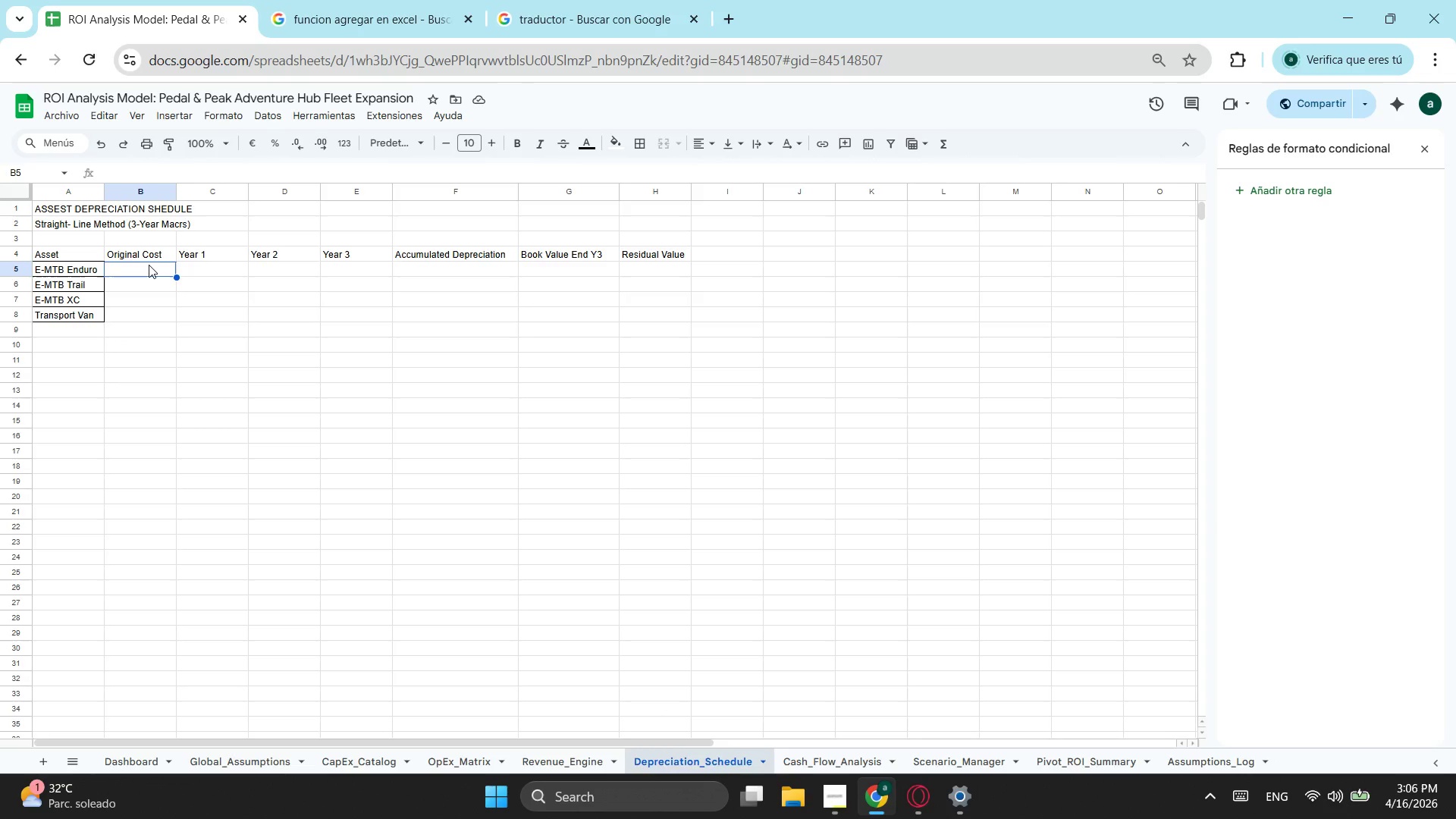 
wait(12.05)
 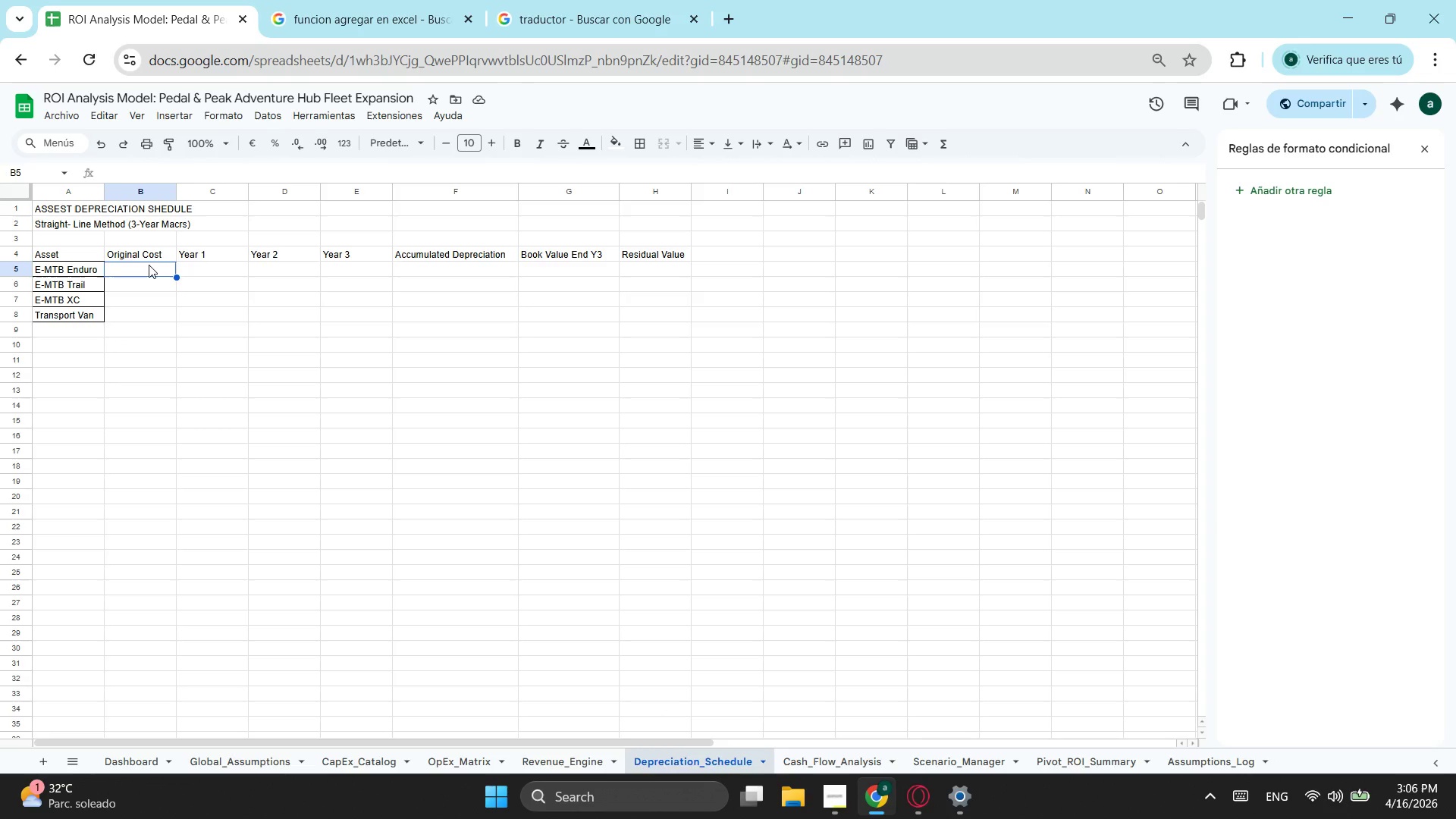 
type(=busca)
 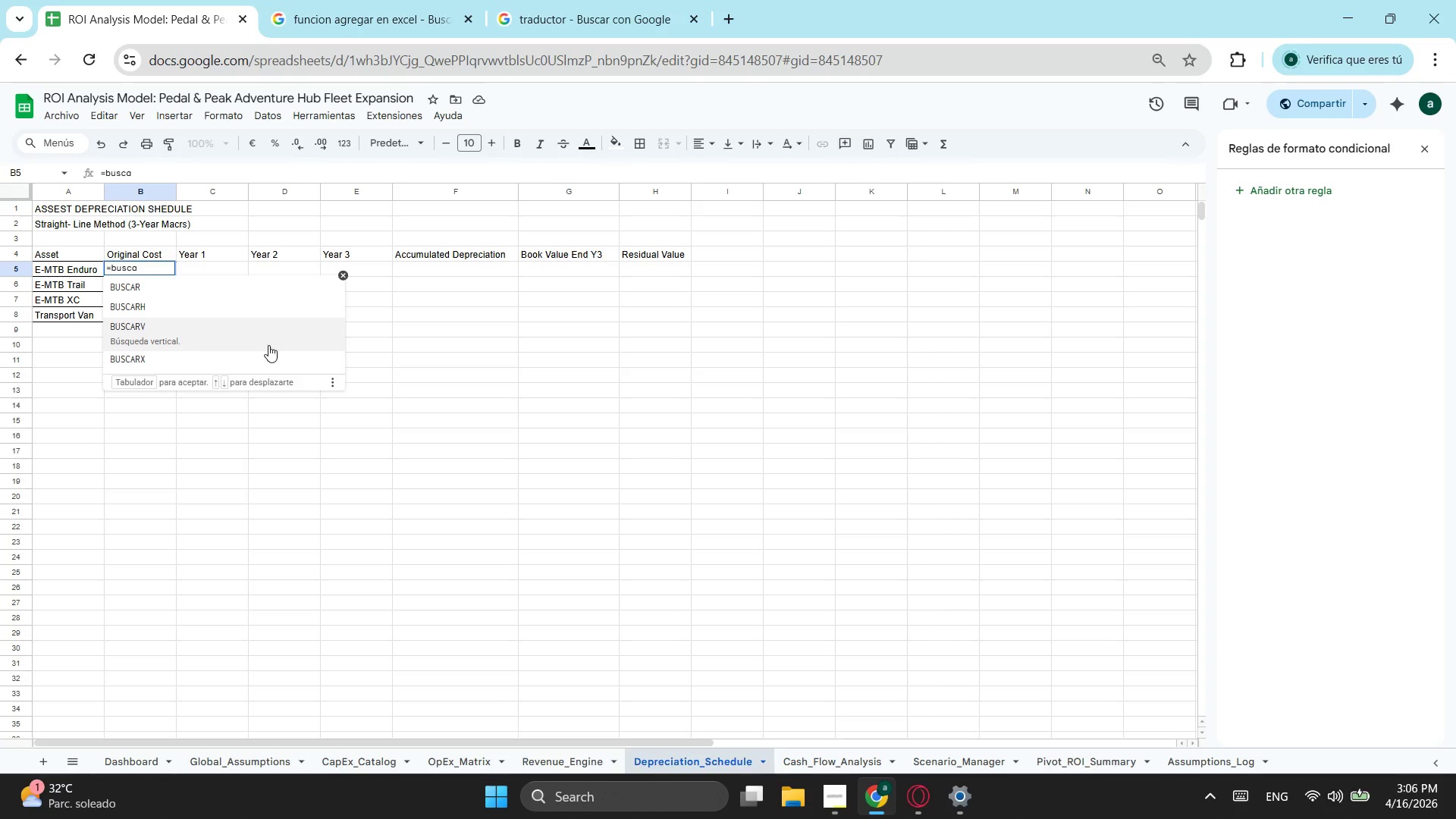 
left_click([179, 353])
 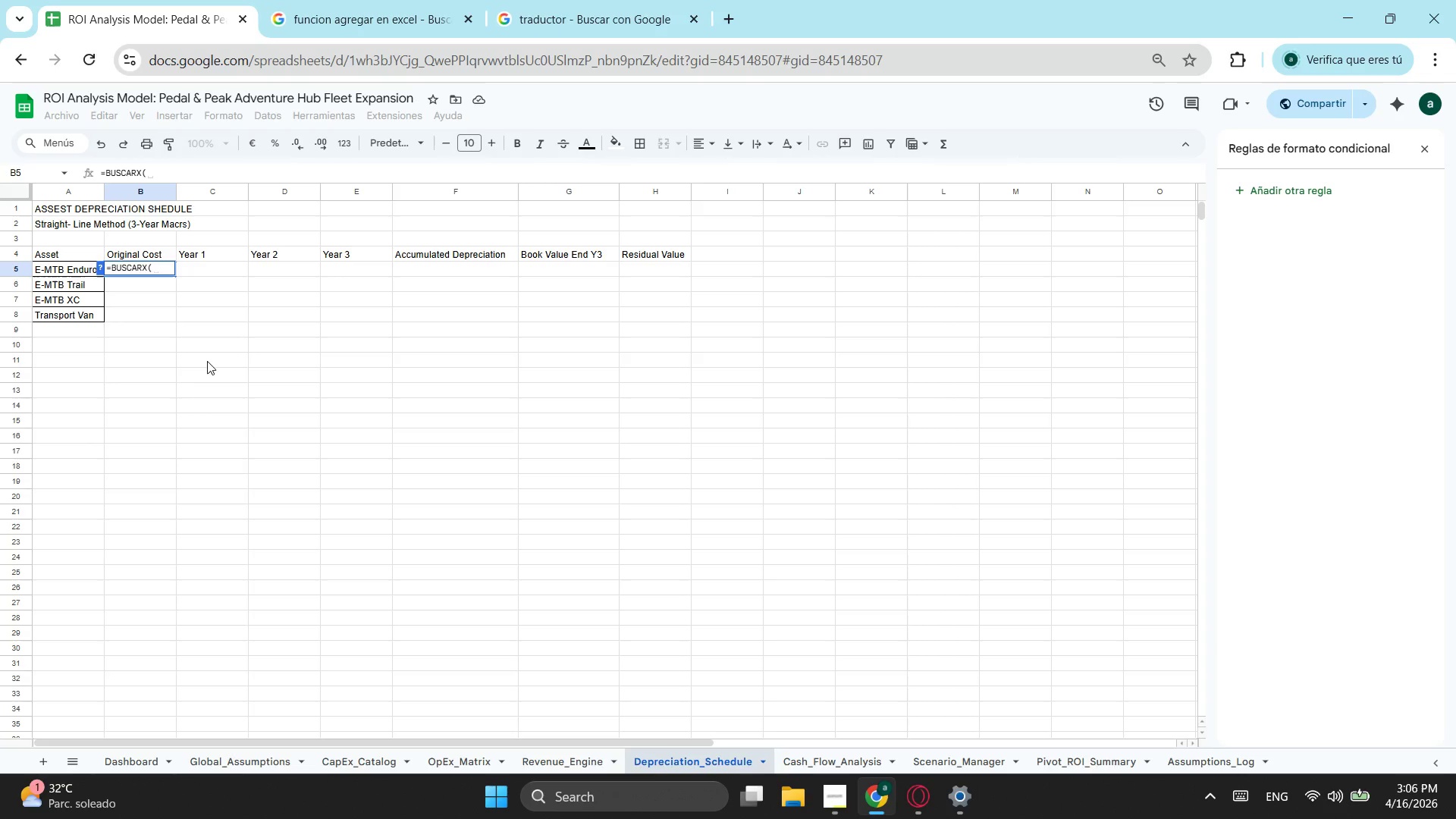 
wait(7.12)
 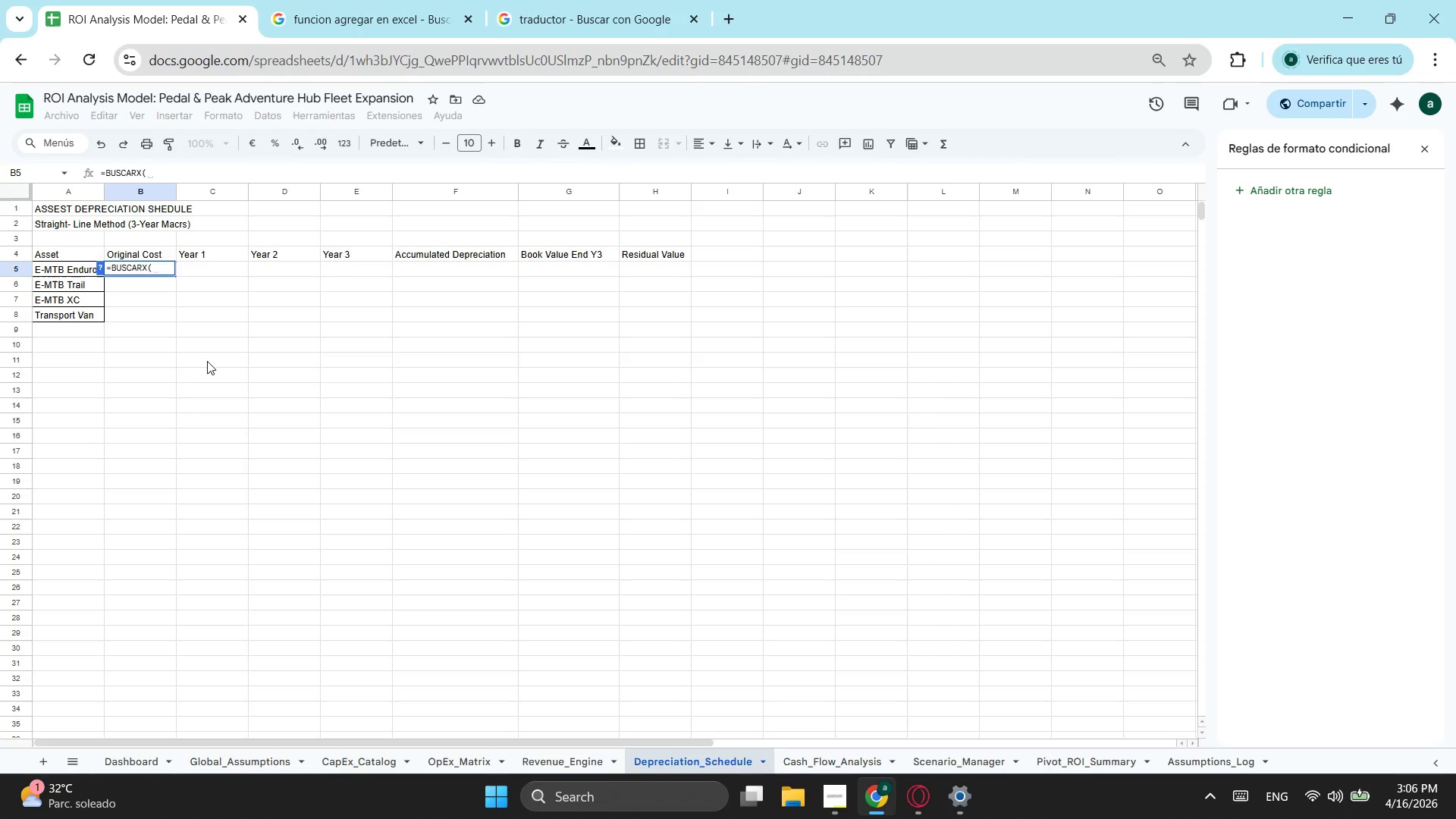 
left_click([44, 265])
 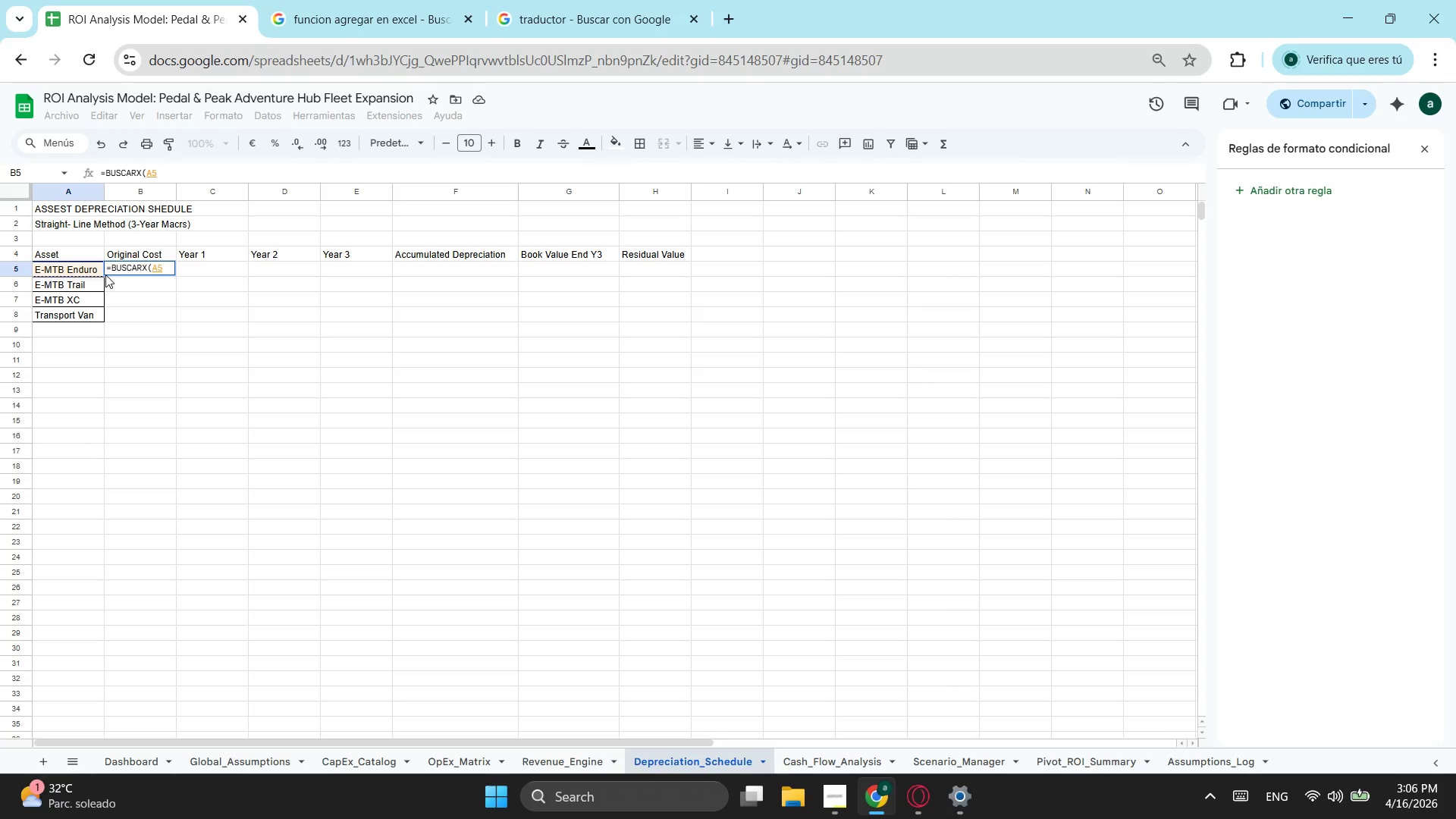 
key(Semicolon)
 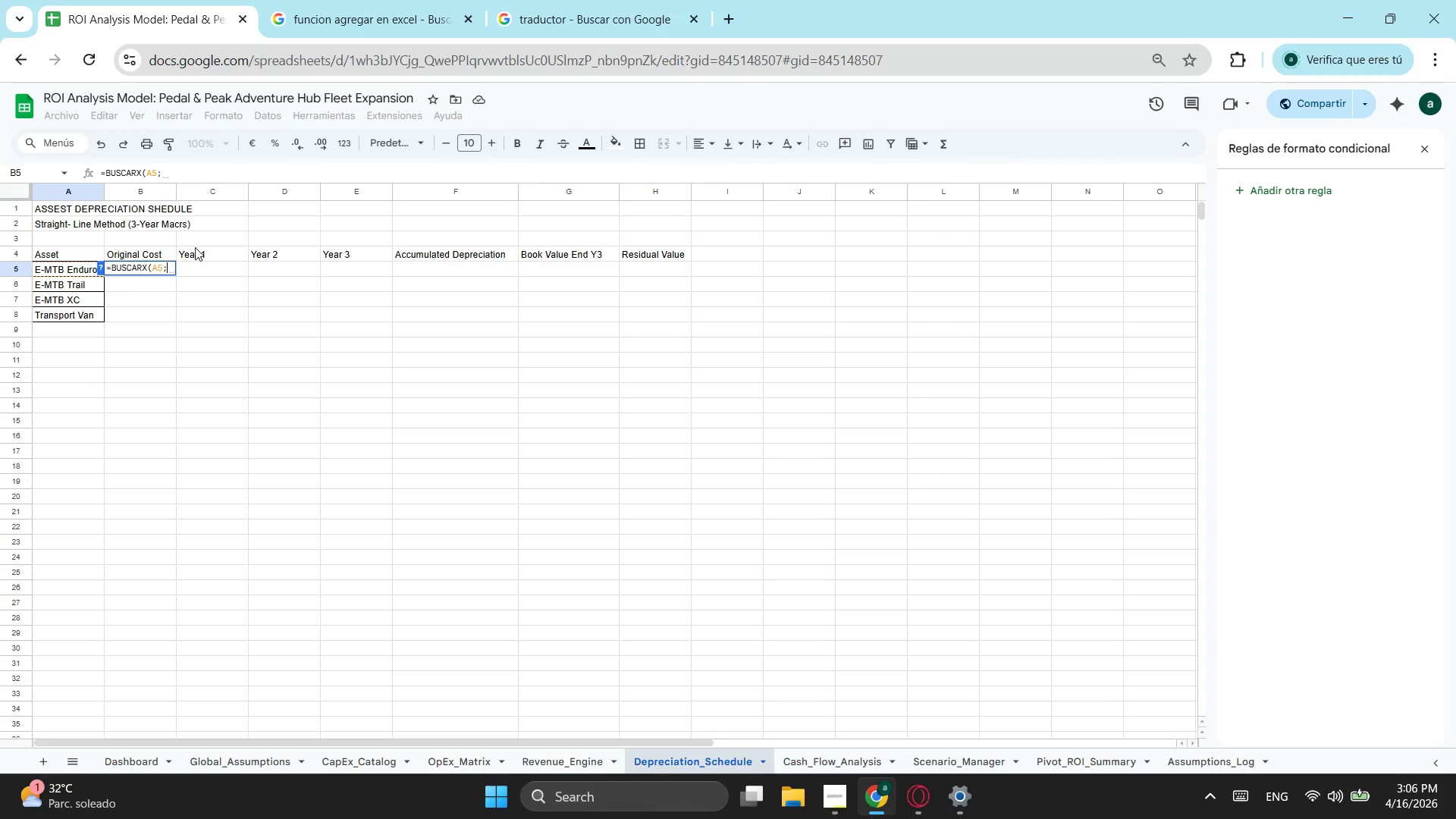 
left_click([336, 763])
 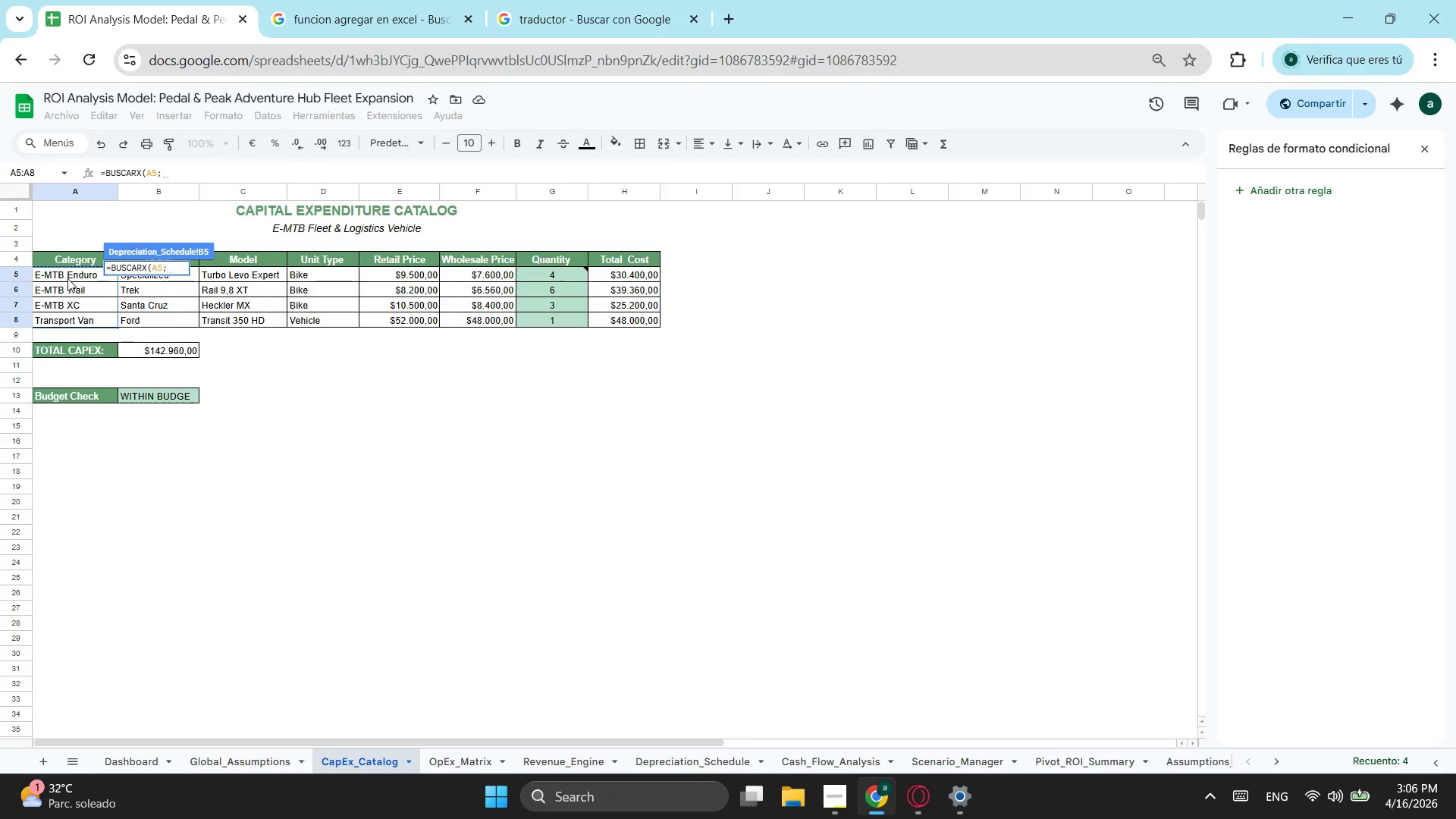 
left_click_drag(start_coordinate=[67, 278], to_coordinate=[89, 316])
 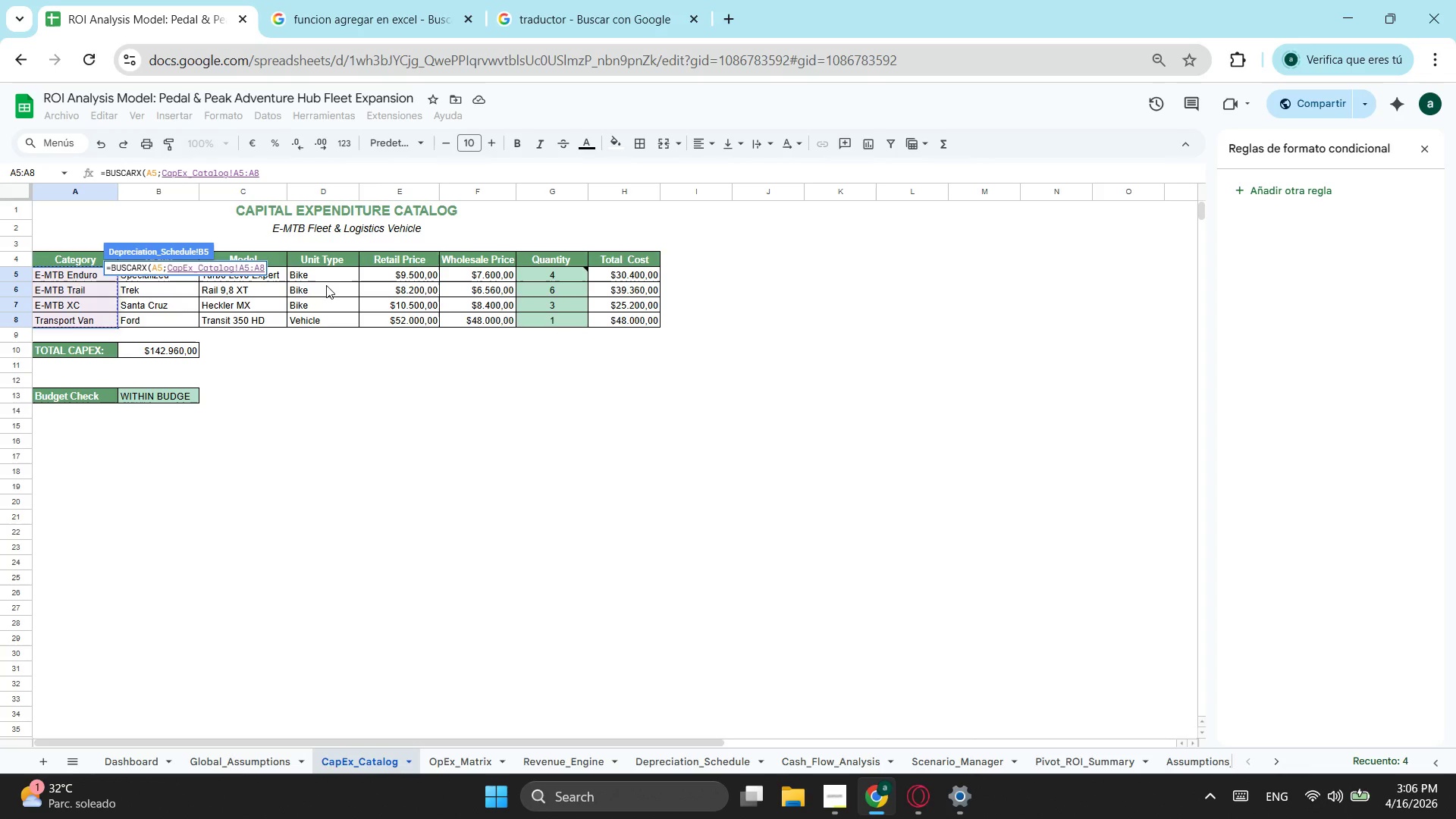 
key(Semicolon)
 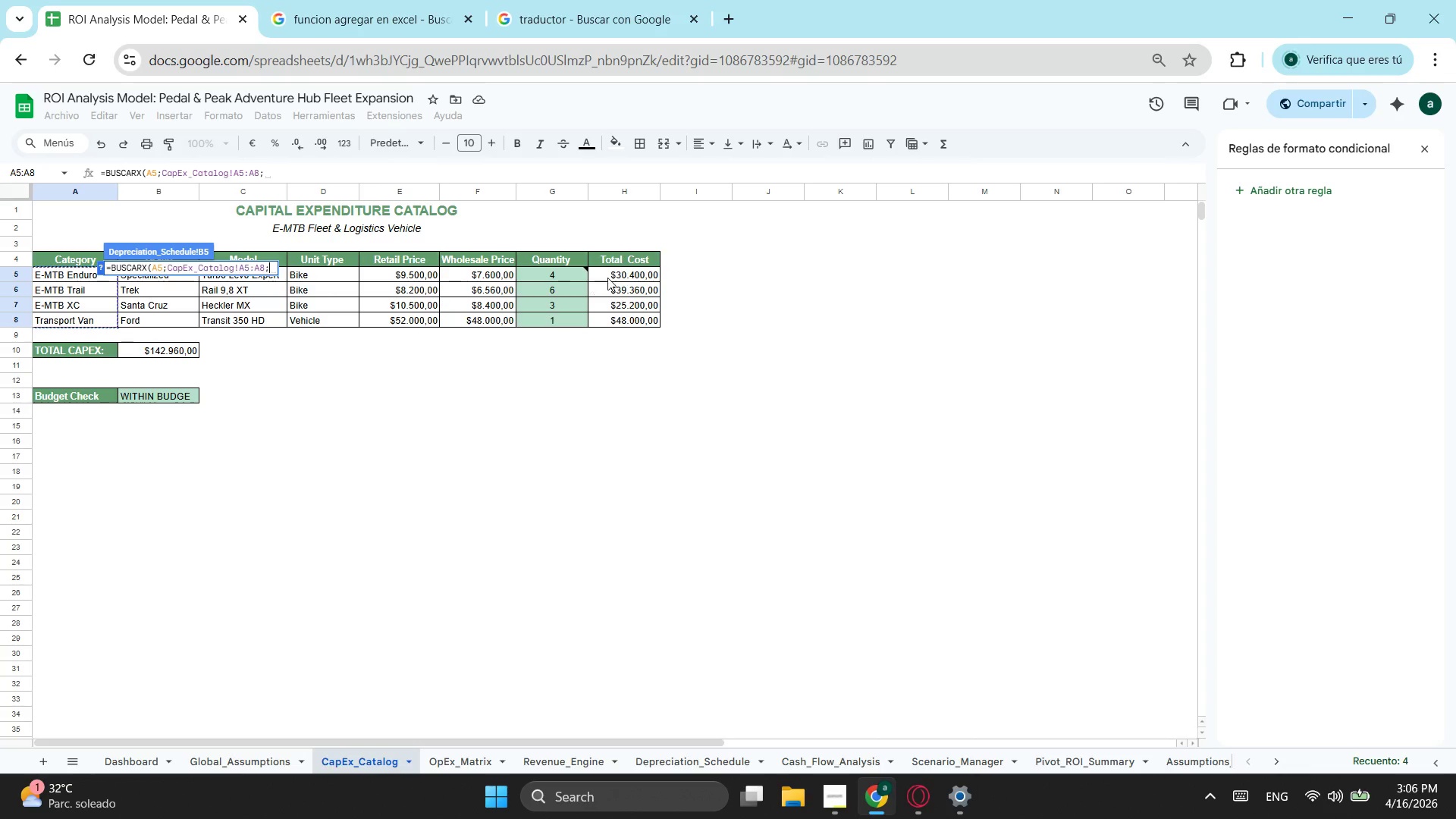 
left_click_drag(start_coordinate=[633, 275], to_coordinate=[636, 322])
 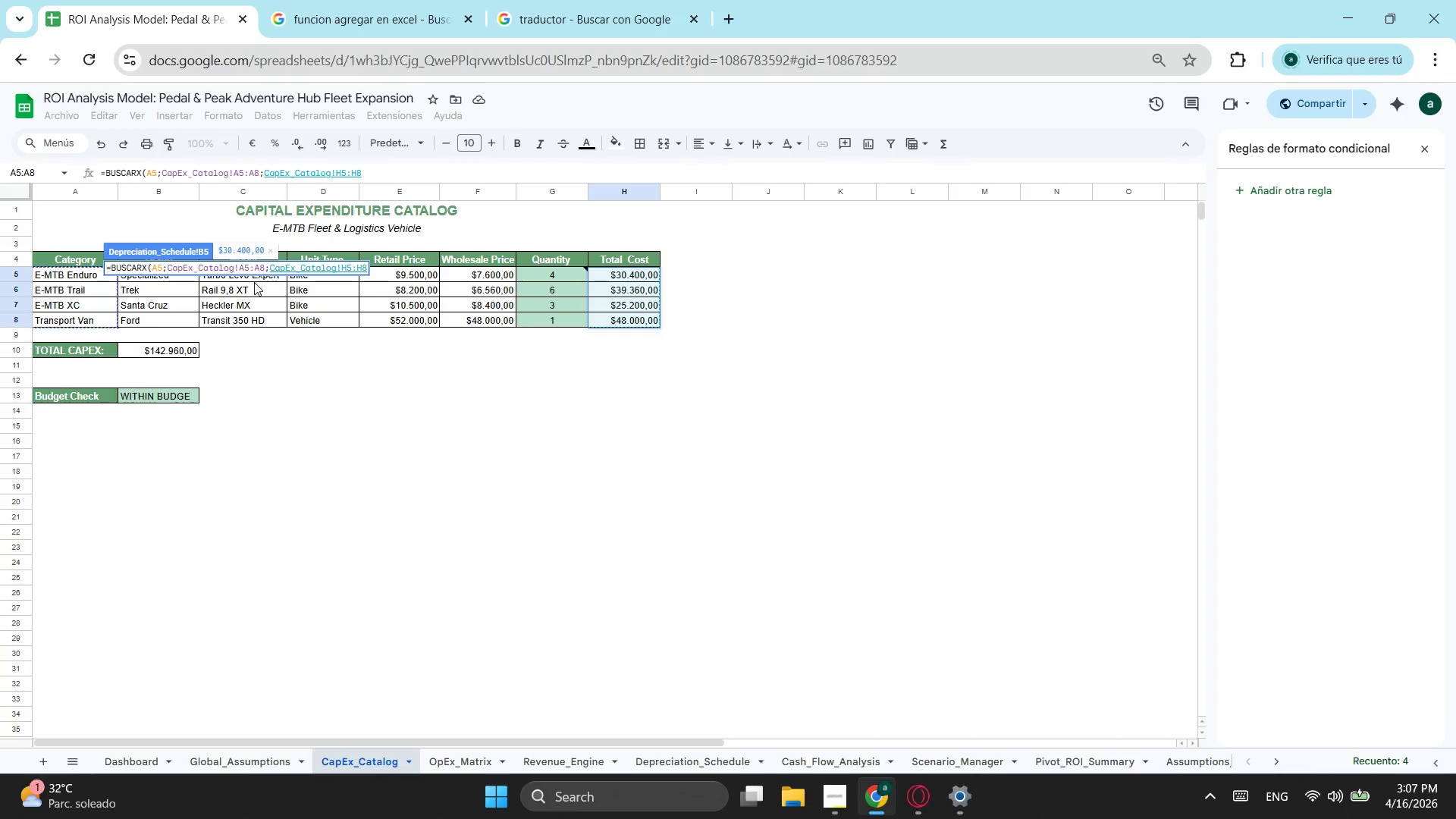 
wait(6.2)
 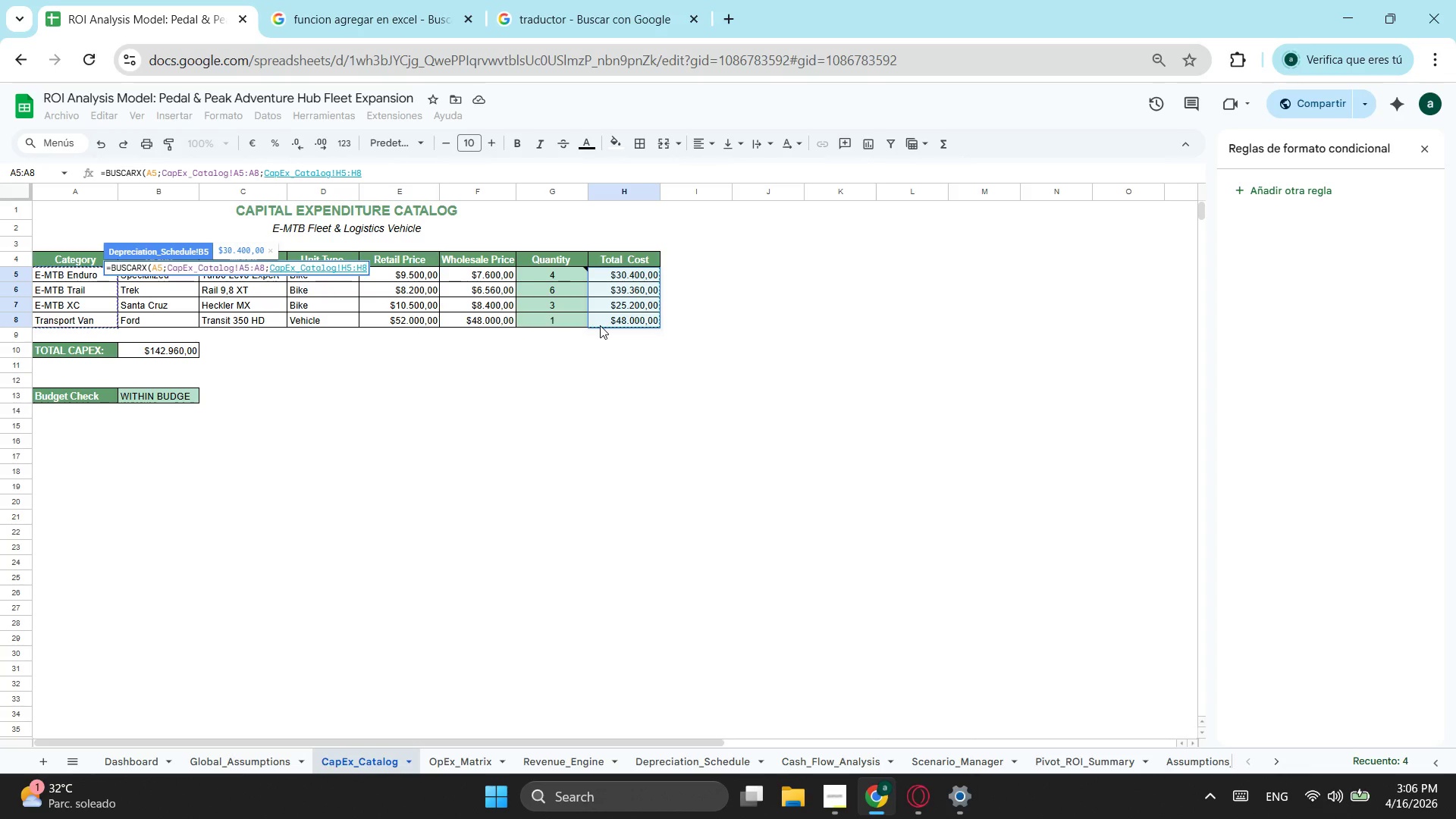 
key(Semicolon)
 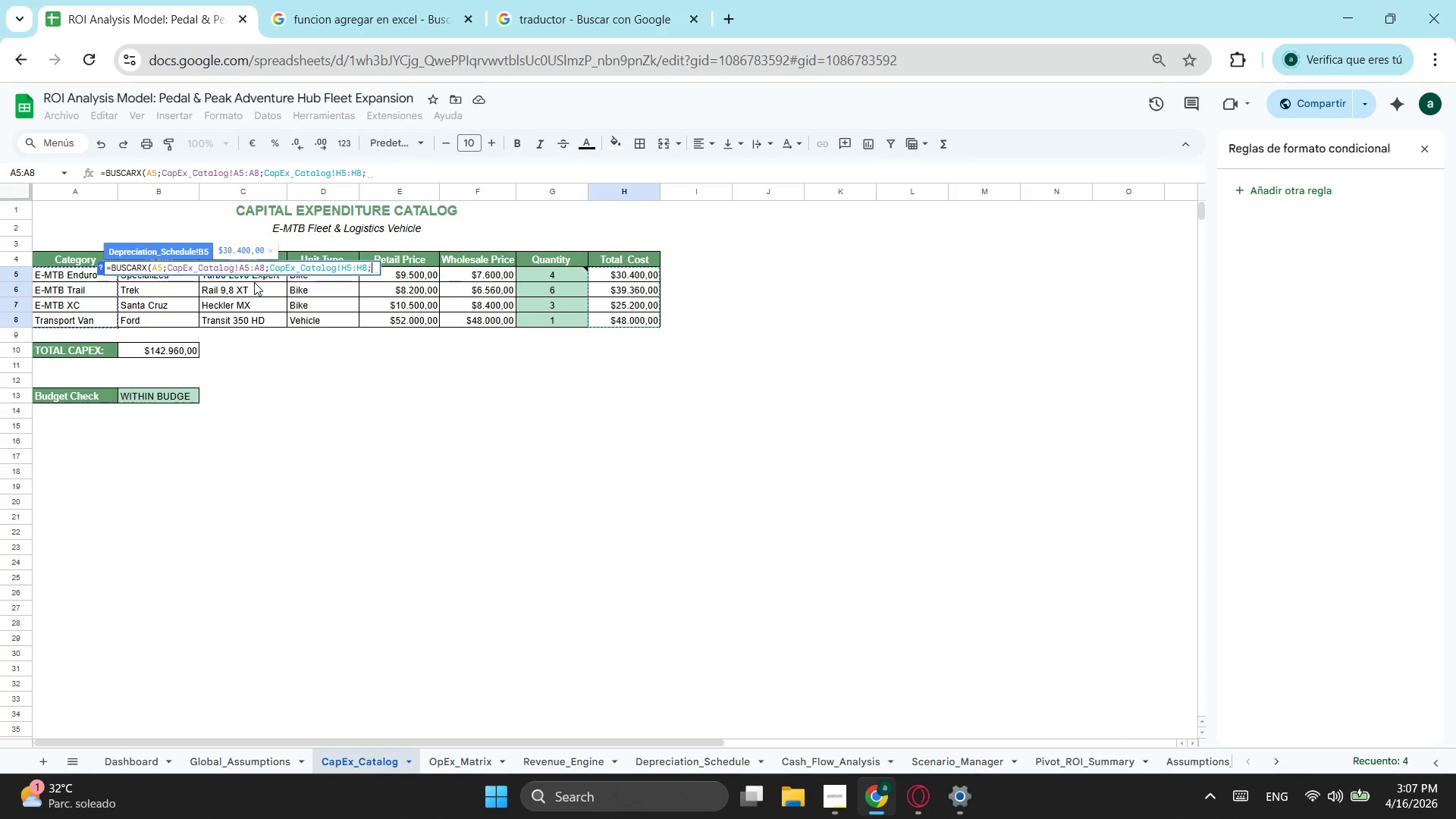 
key(0)
 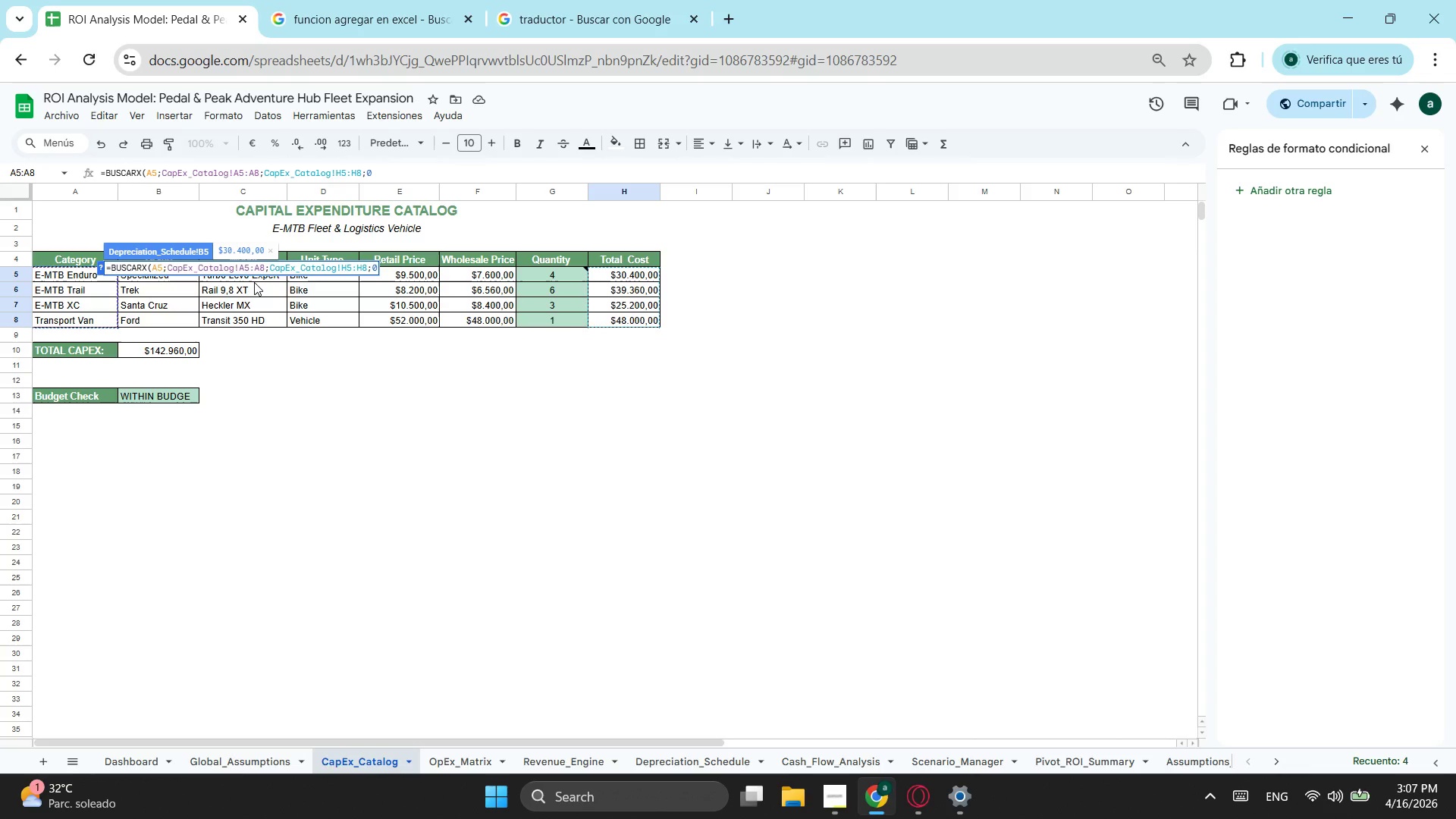 
key(Shift+ShiftLeft)
 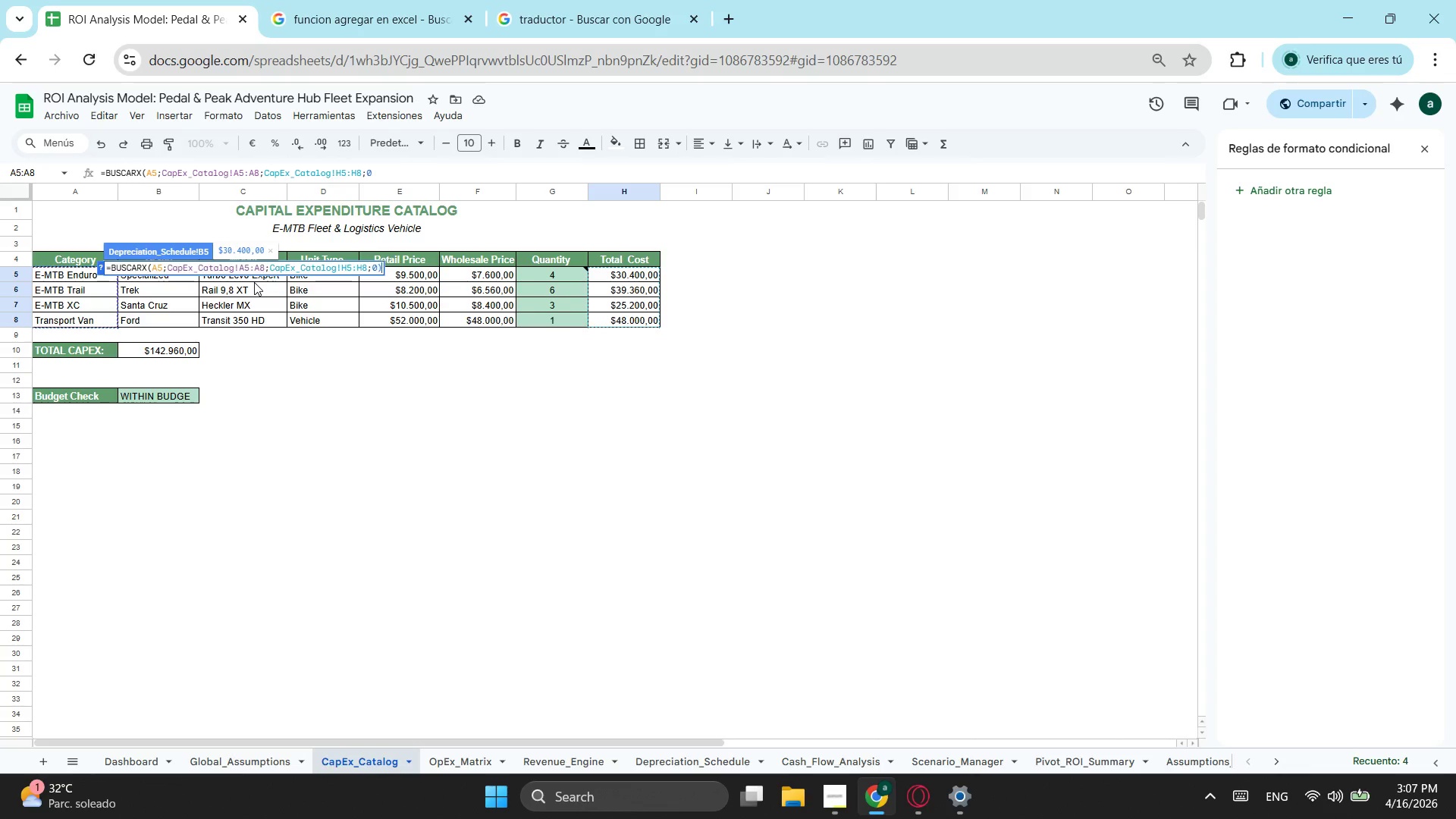 
key(Shift+0)
 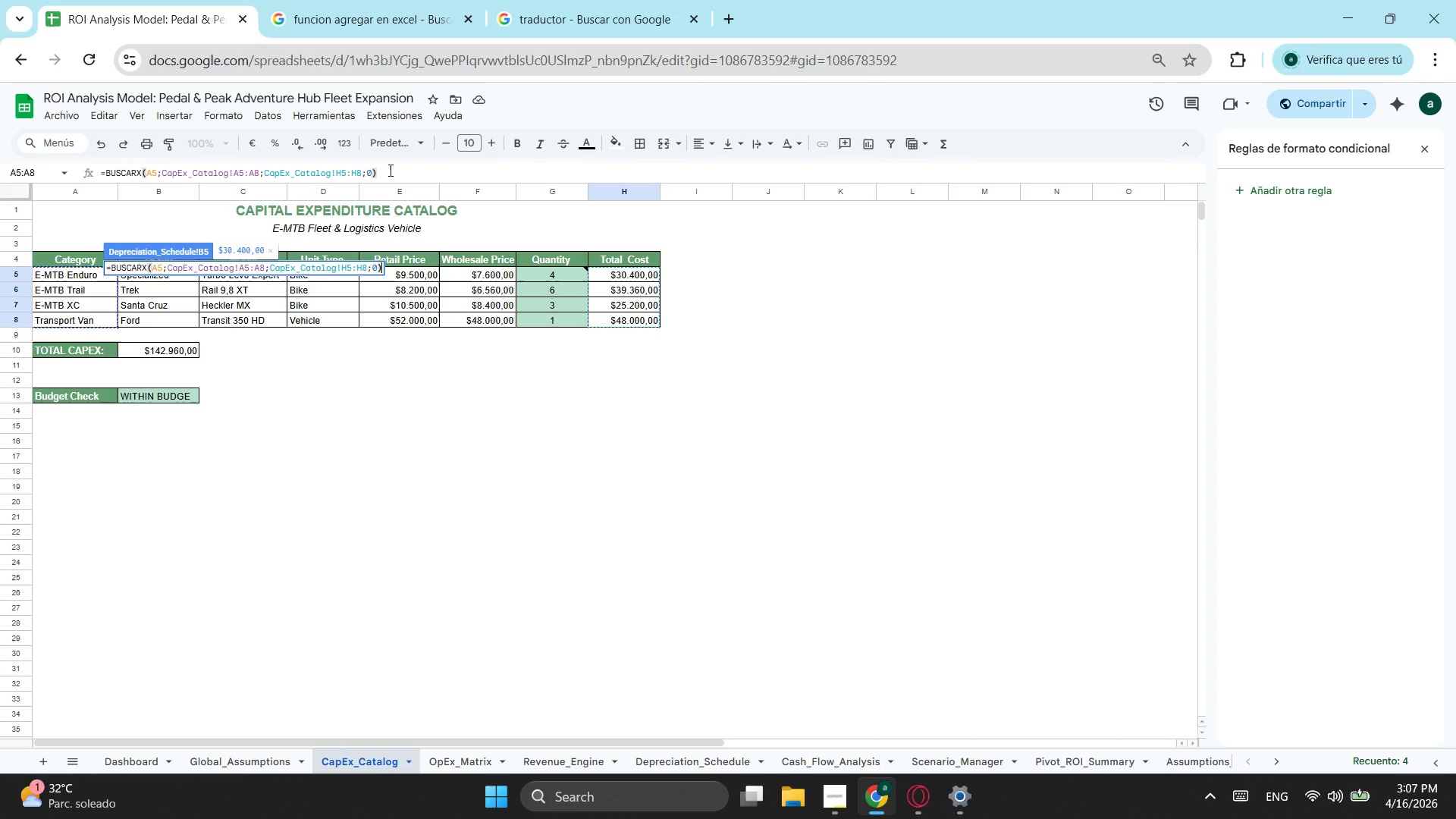 
wait(7.28)
 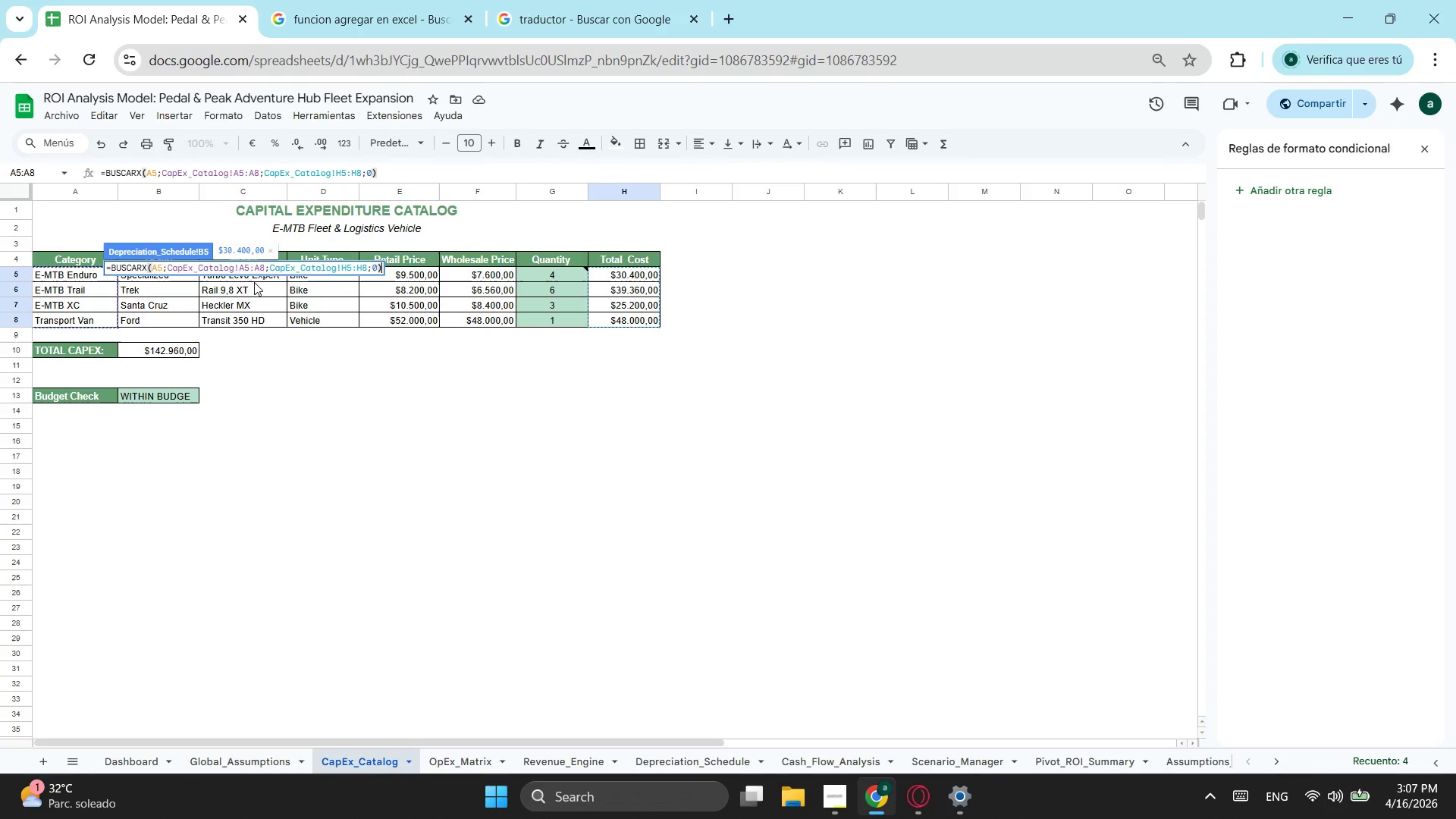 
left_click_drag(start_coordinate=[385, 174], to_coordinate=[48, 145])
 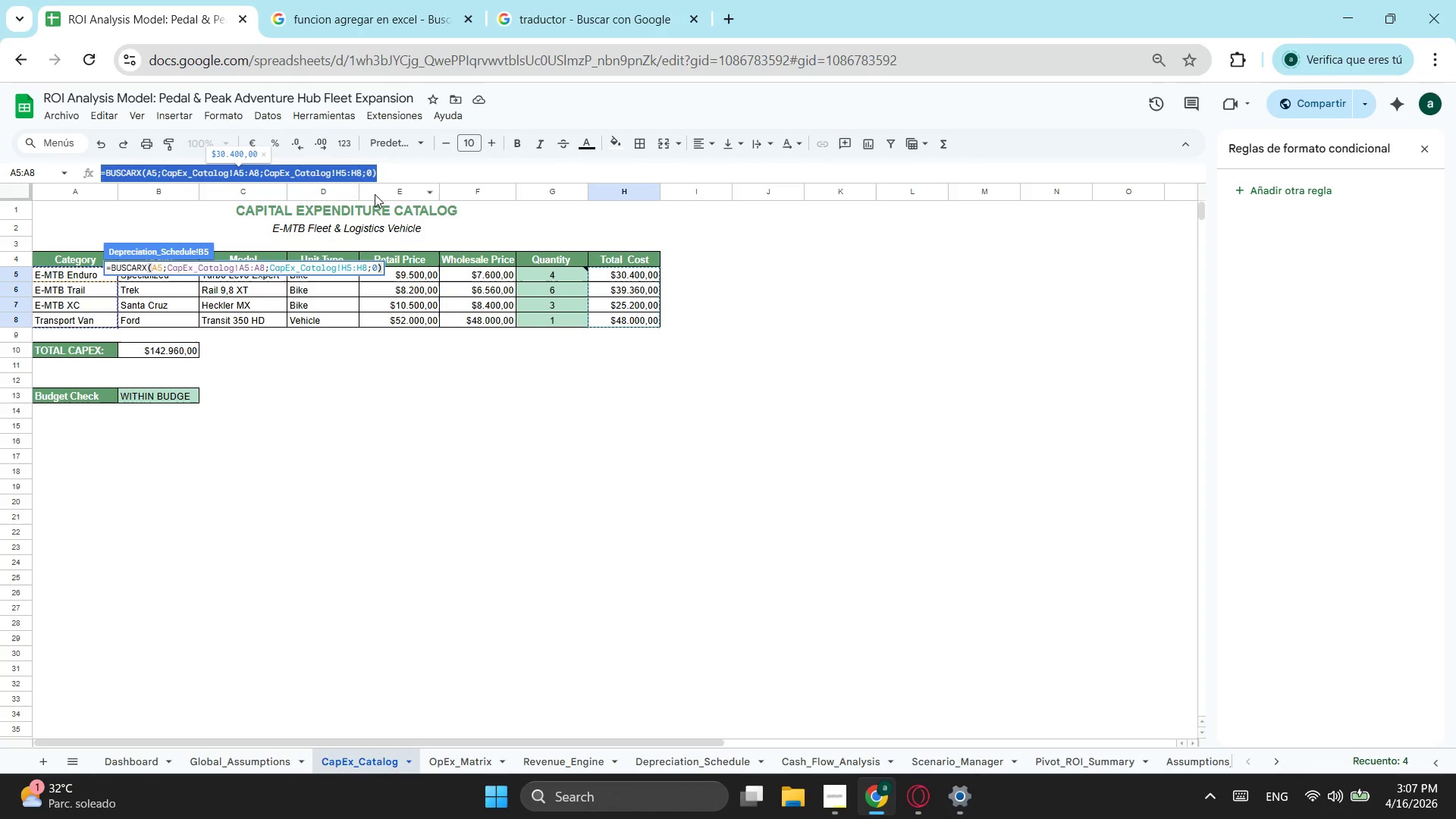 
hold_key(key=ControlLeft, duration=0.59)
 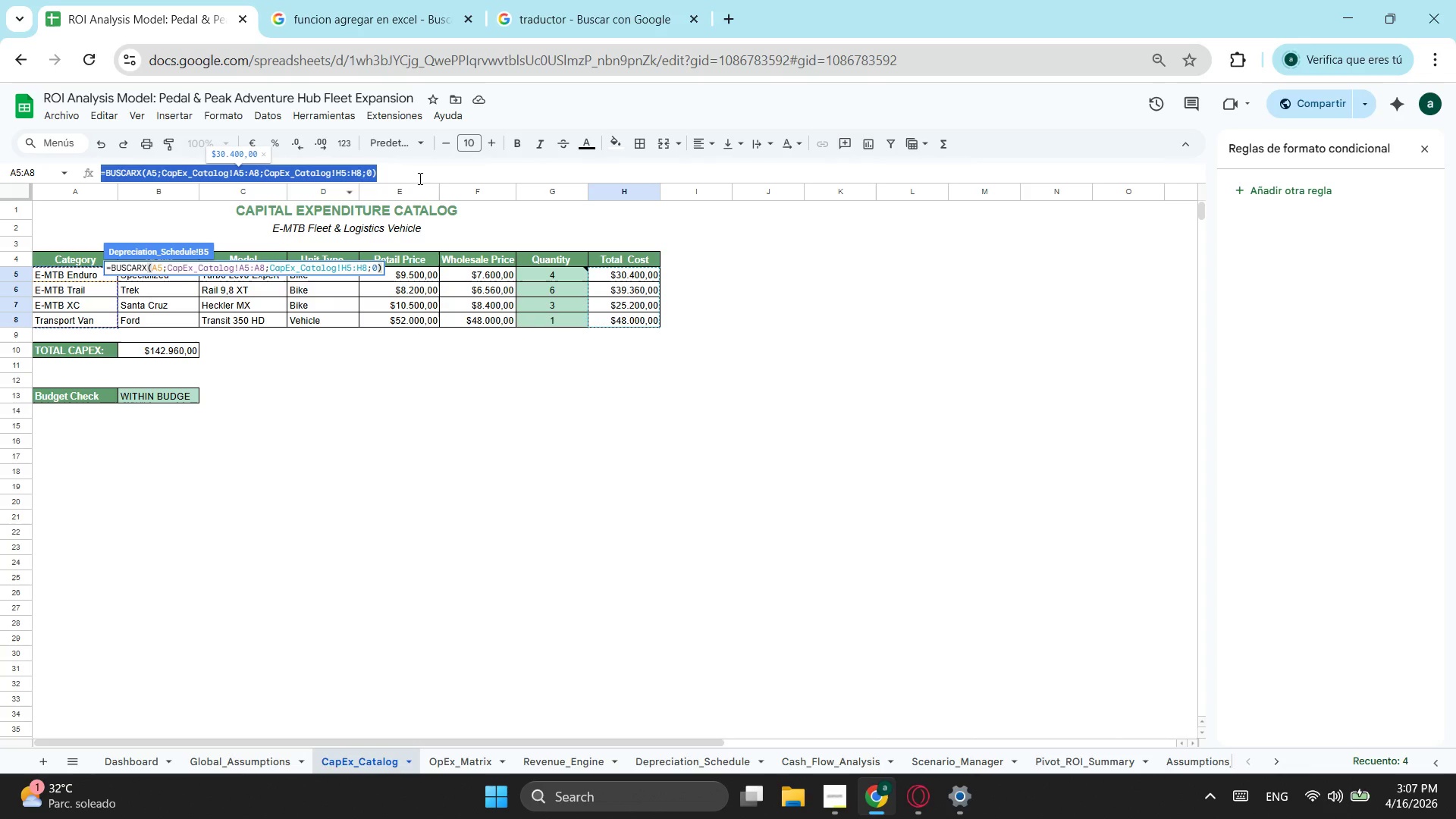 
left_click([415, 164])
 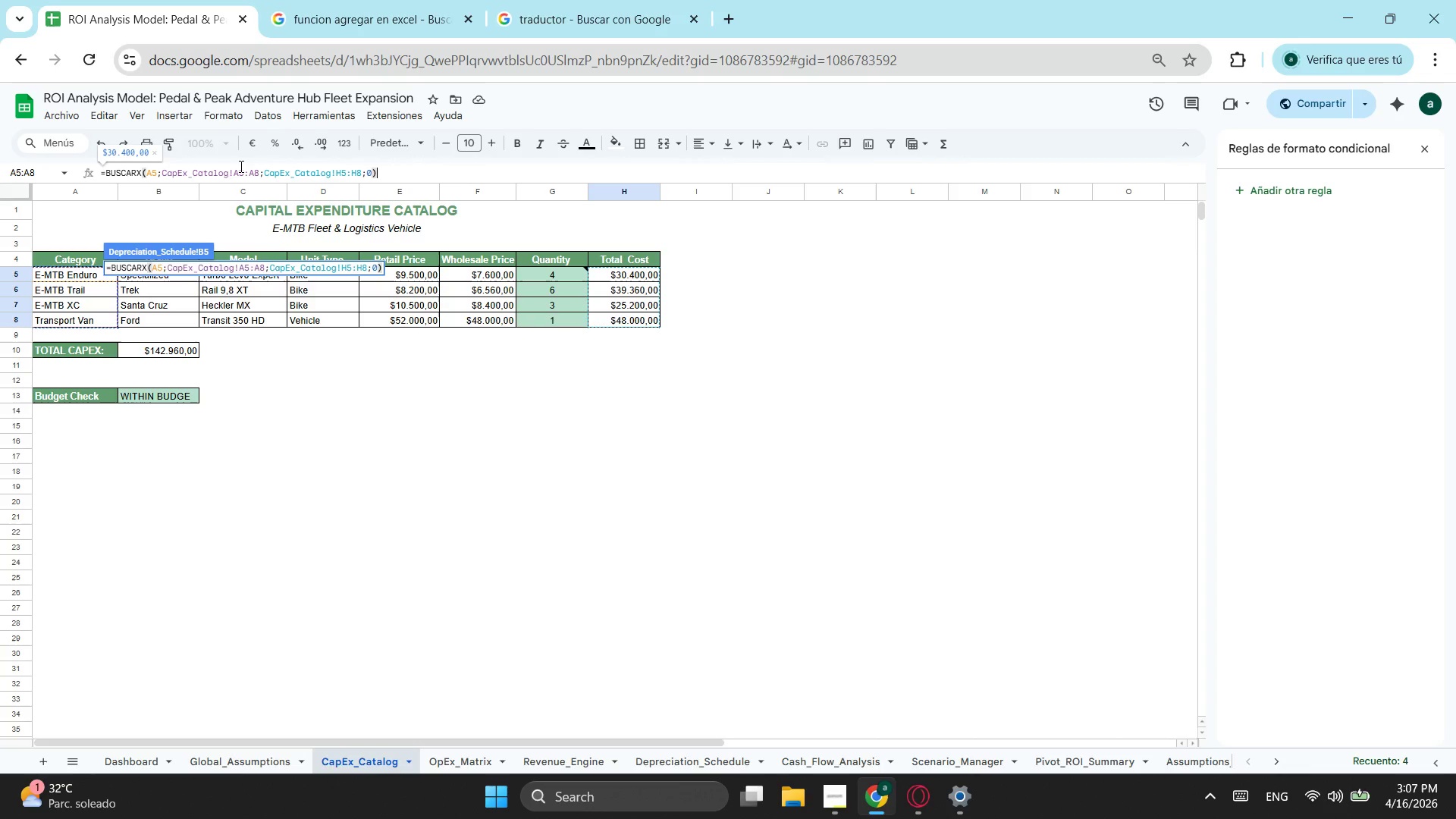 
left_click([242, 168])
 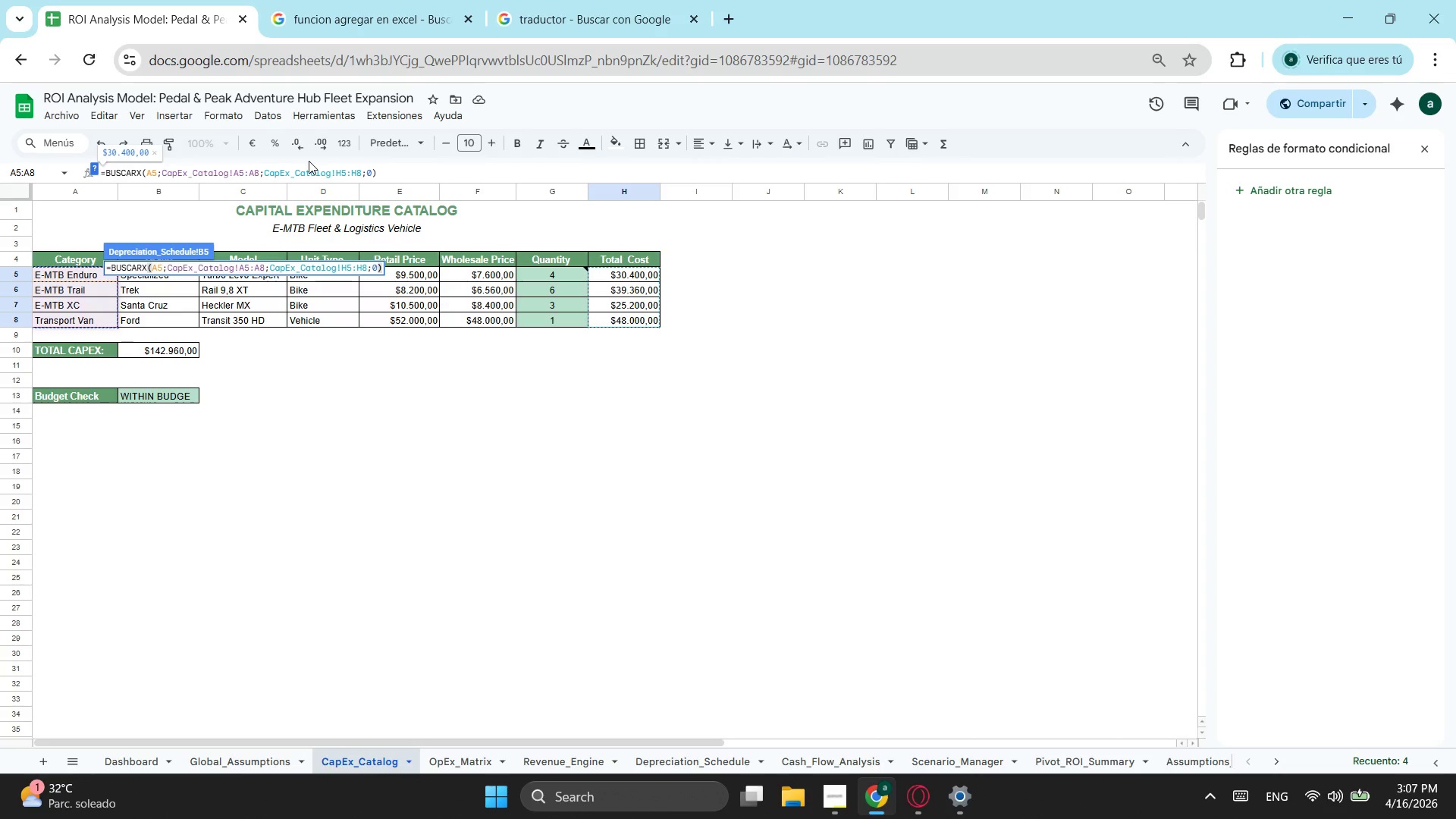 
key(Backspace)
 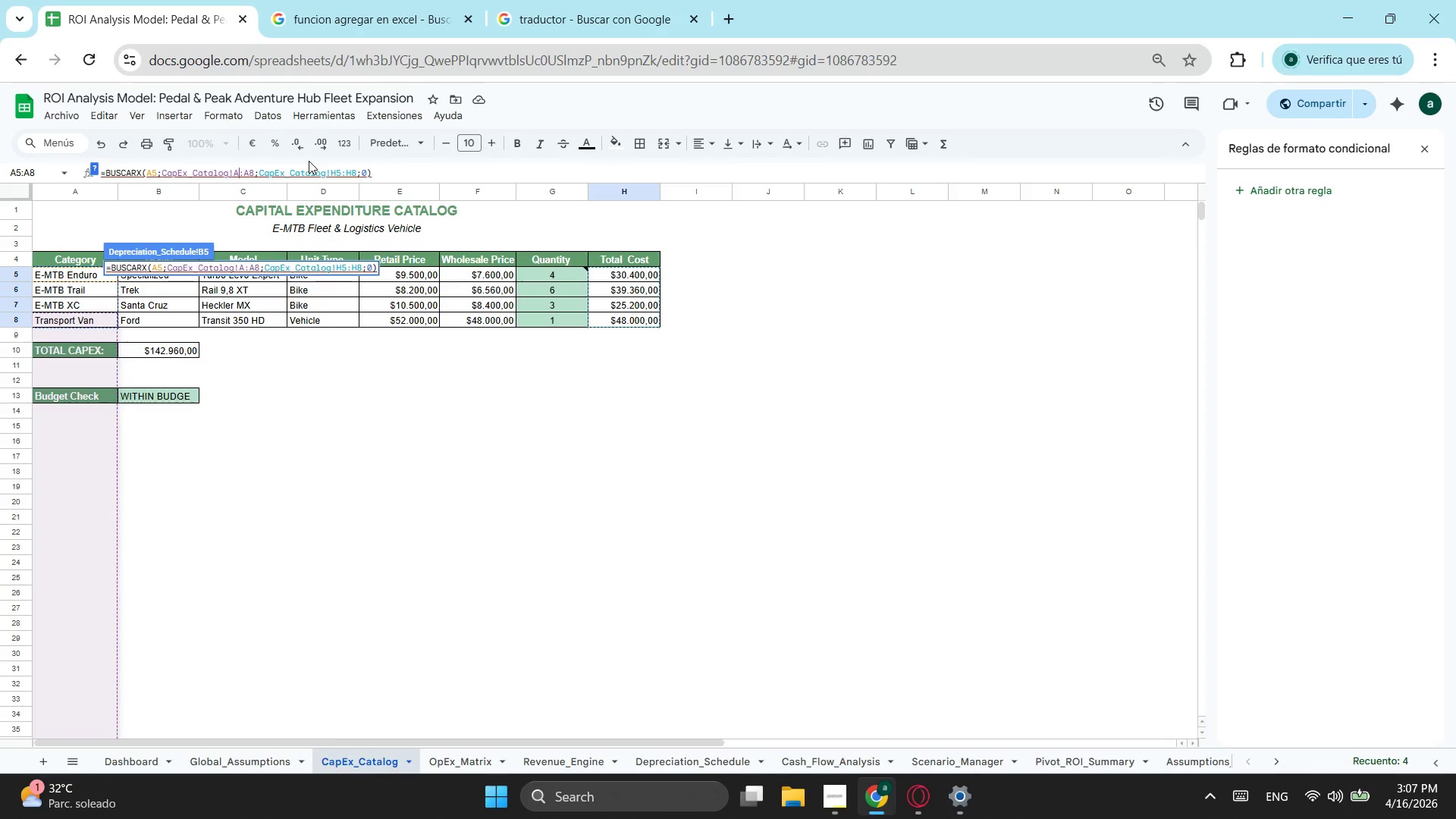 
key(5)
 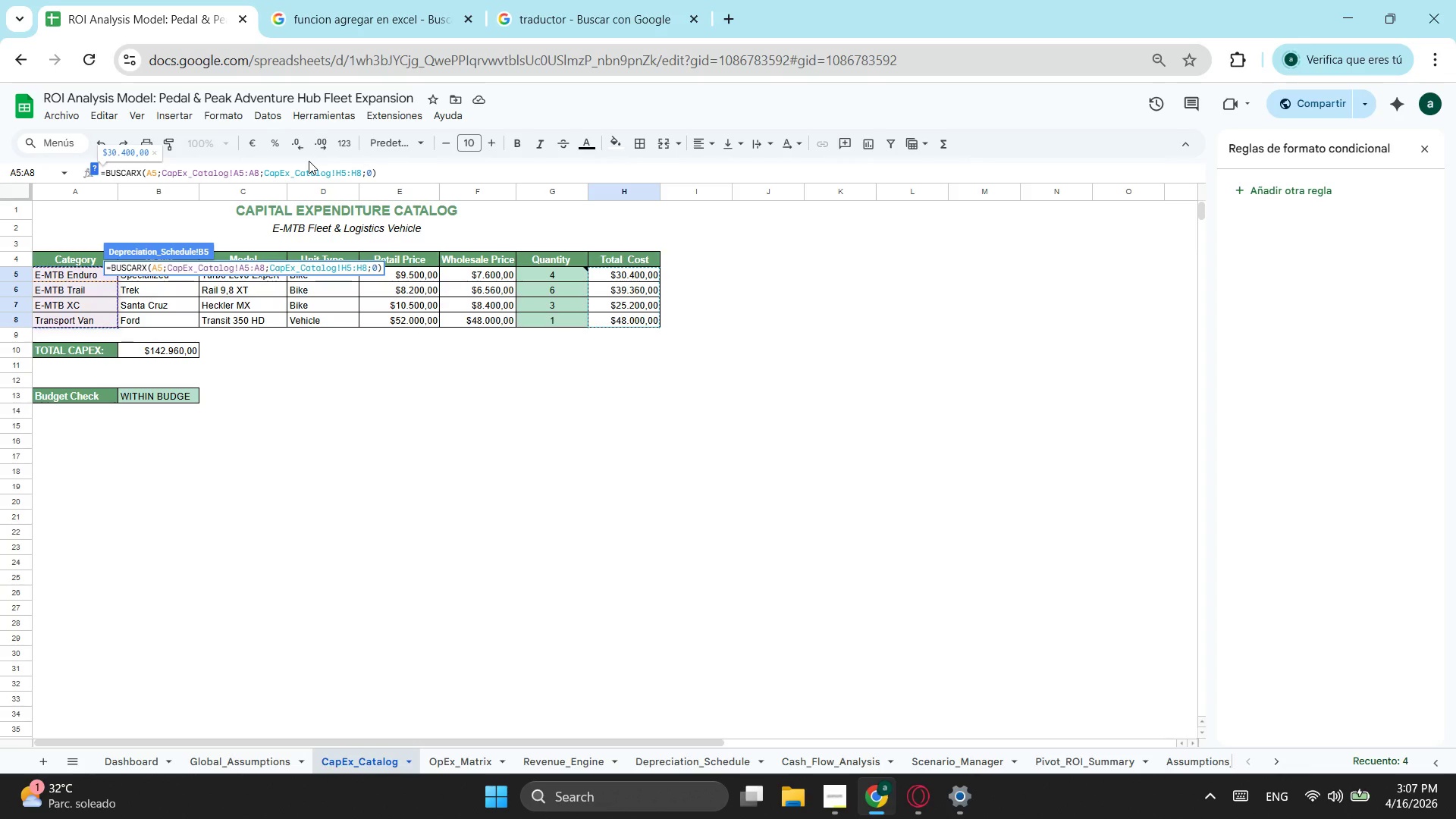 
key(ArrowLeft)
 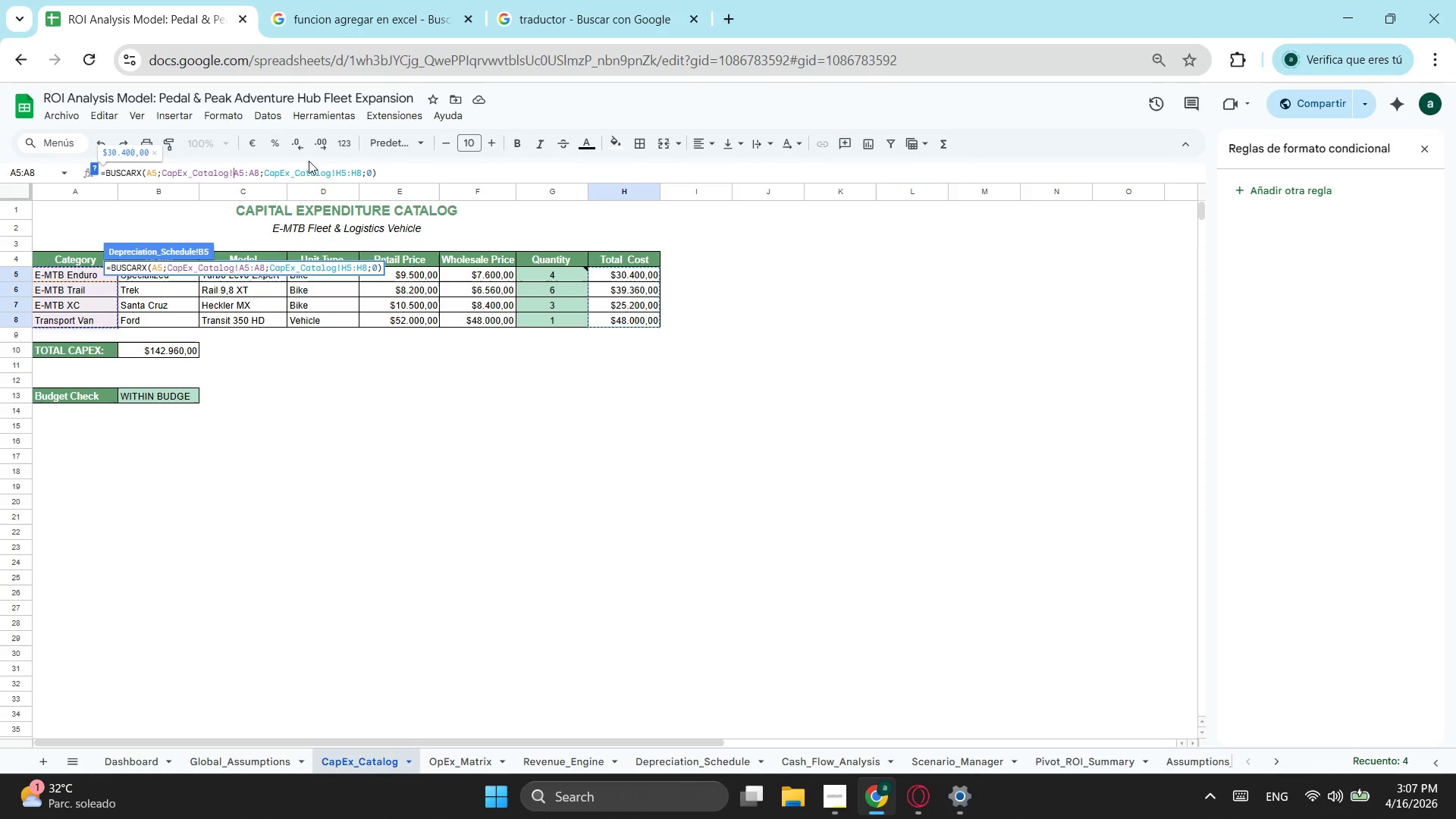 
key(ArrowLeft)
 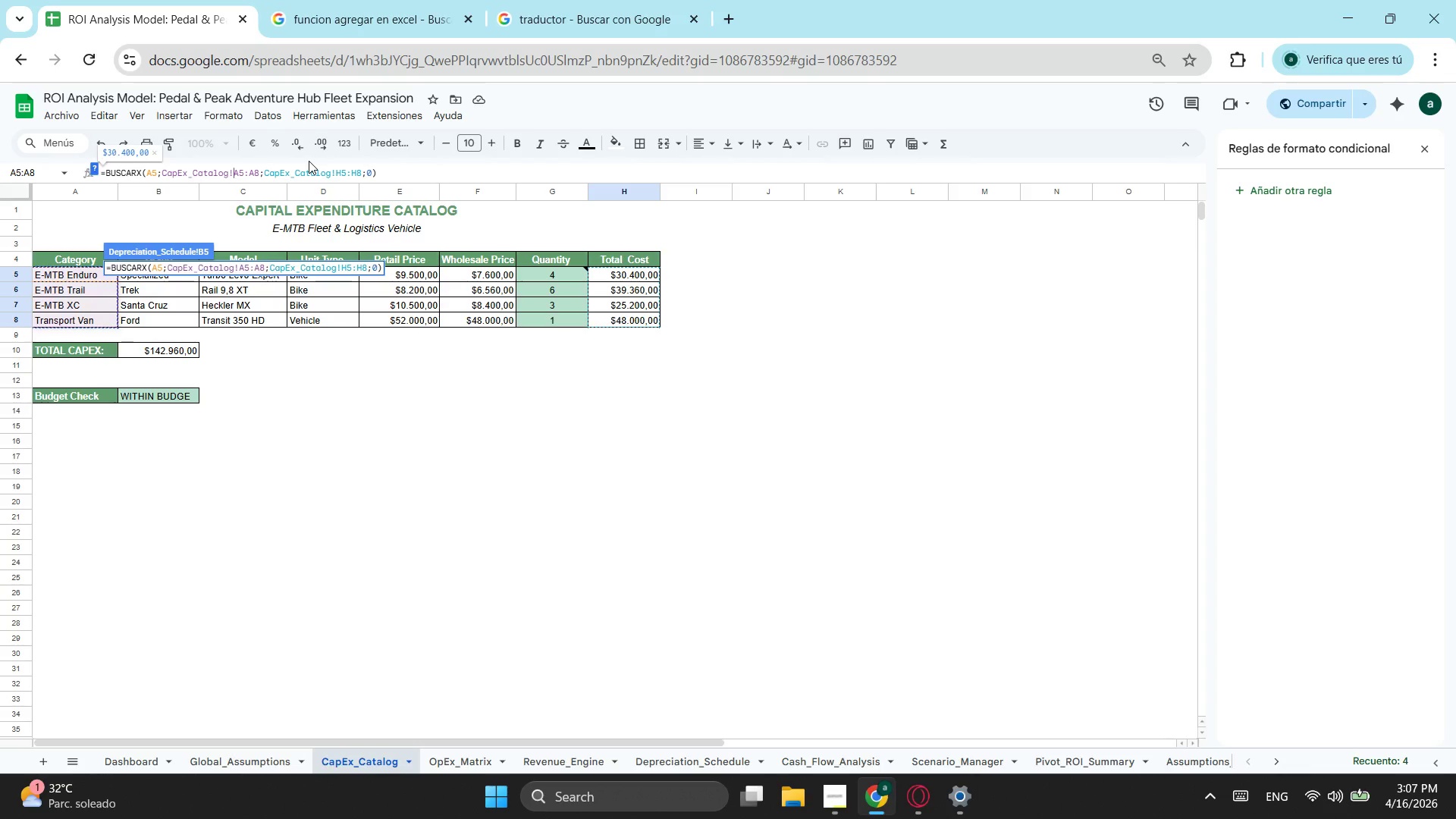 
key(Shift+ShiftLeft)
 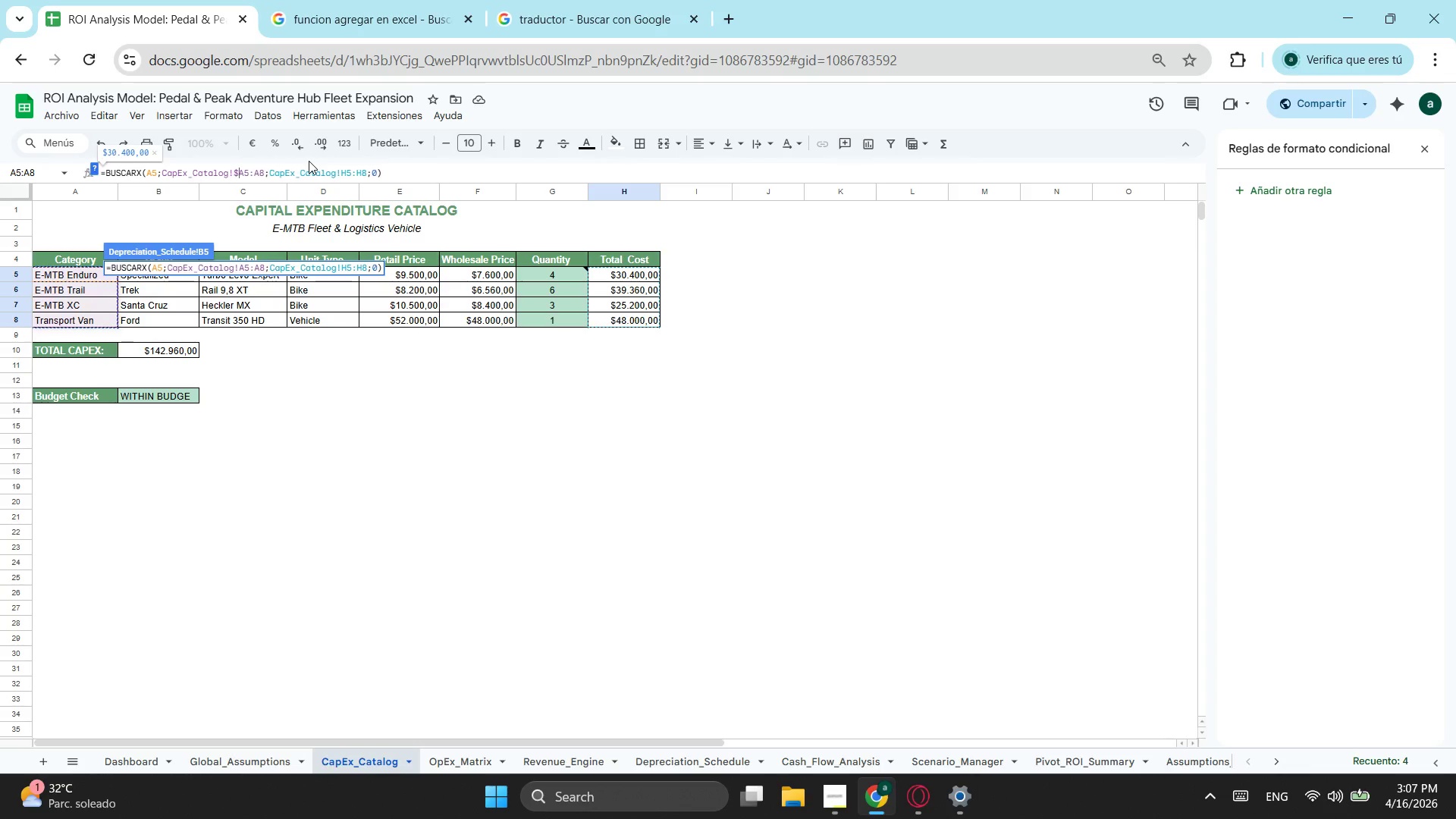 
key(Shift+4)
 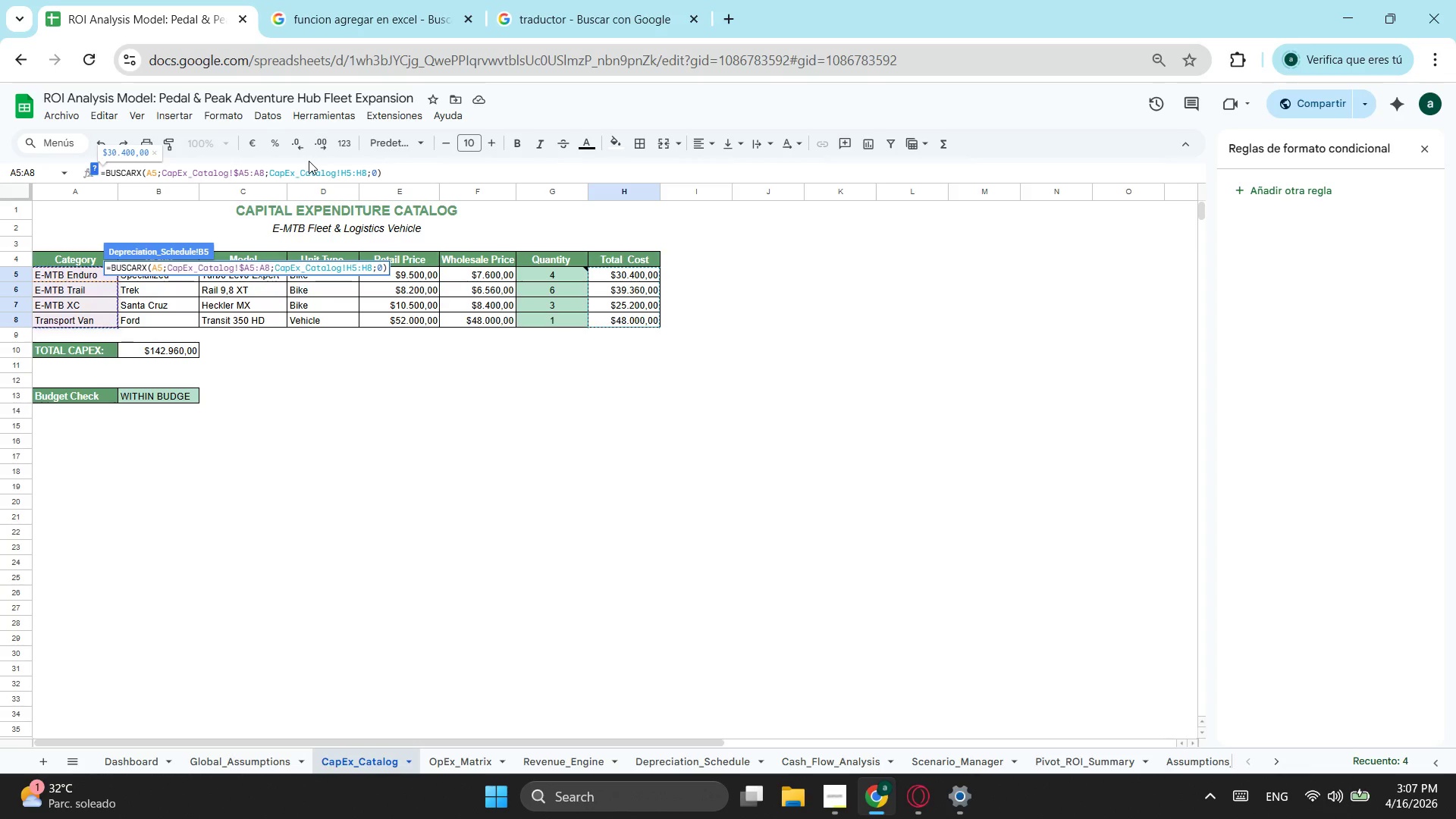 
key(ArrowRight)
 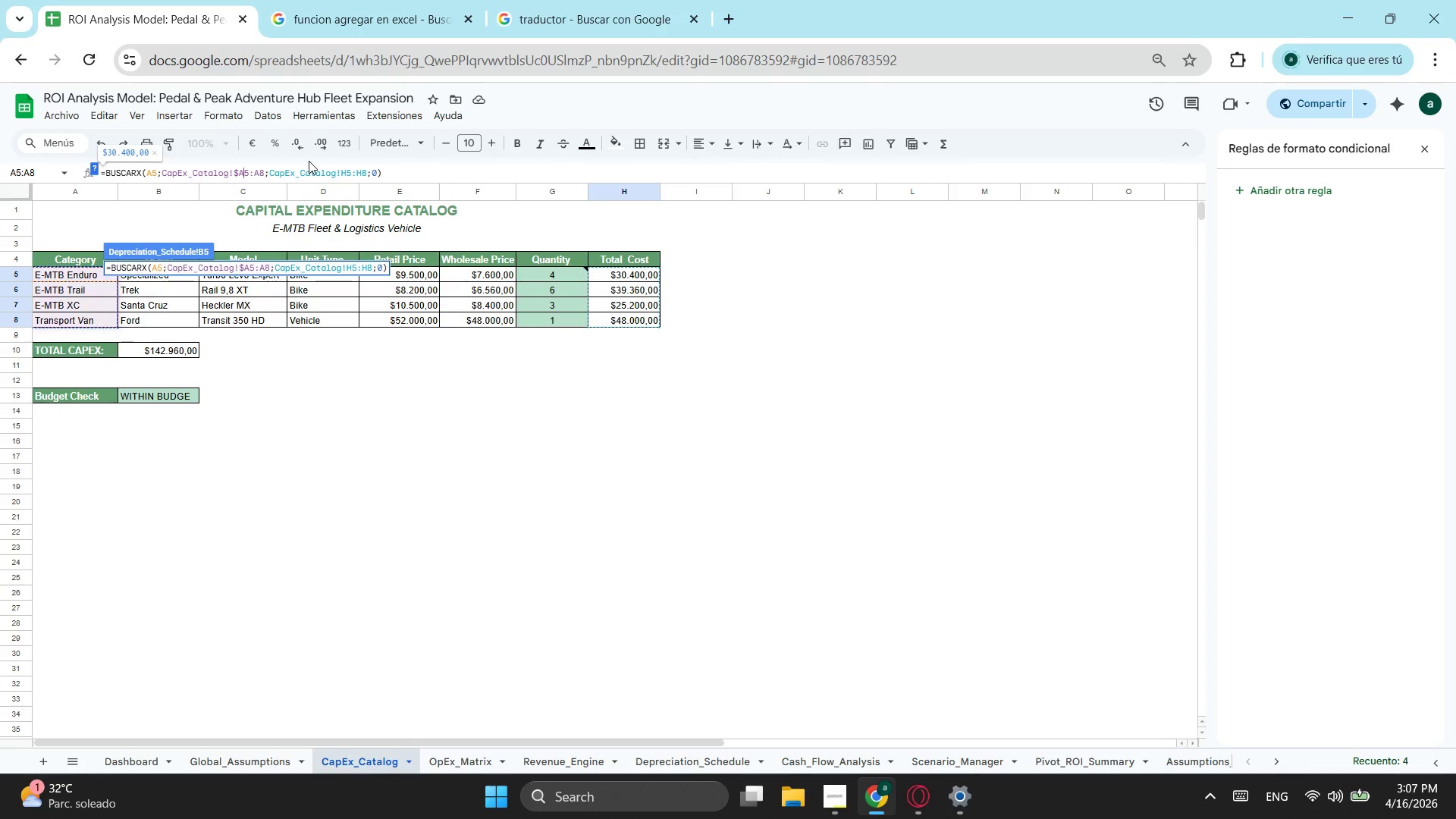 
key(Shift+ShiftLeft)
 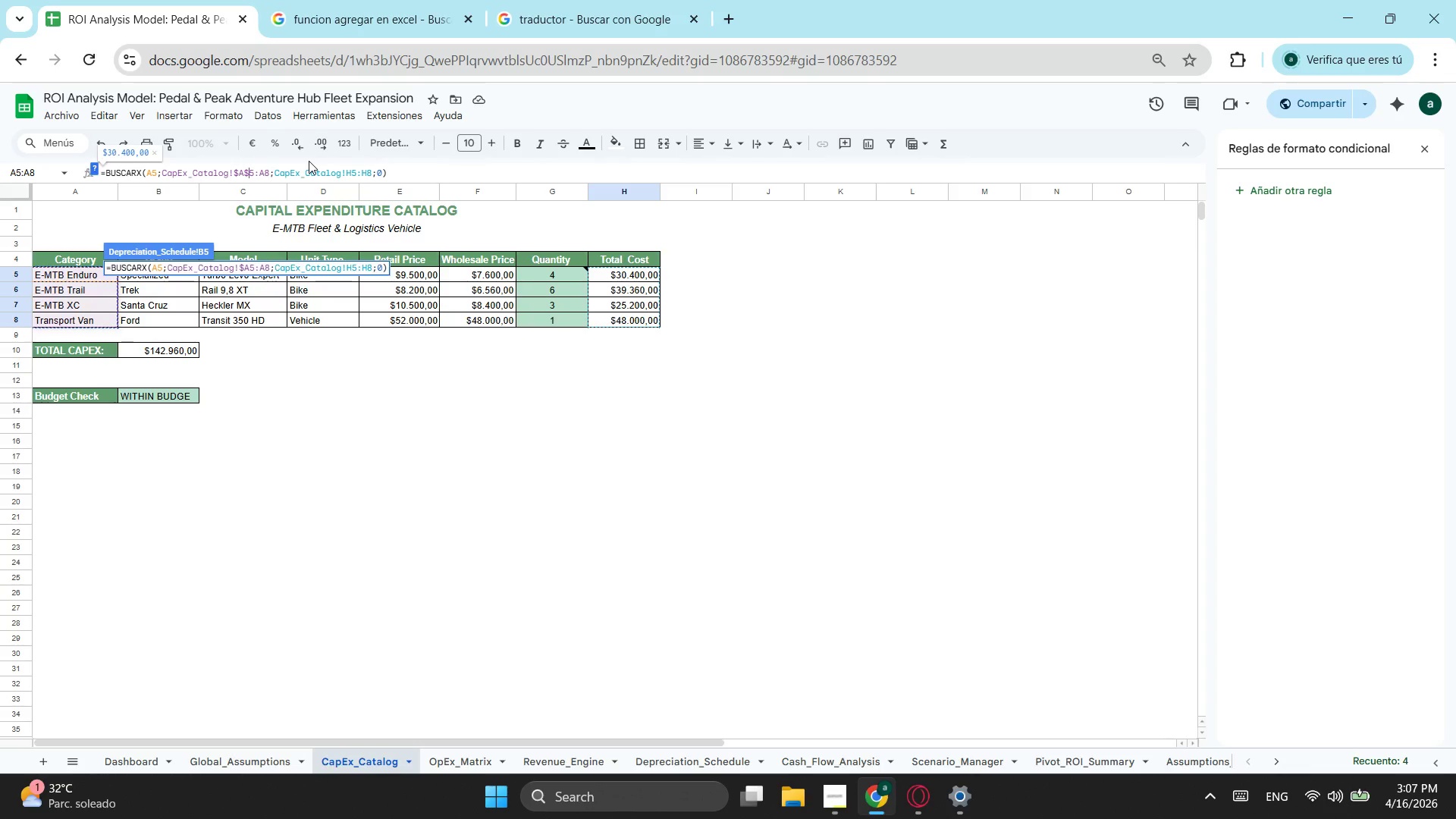 
key(Shift+4)
 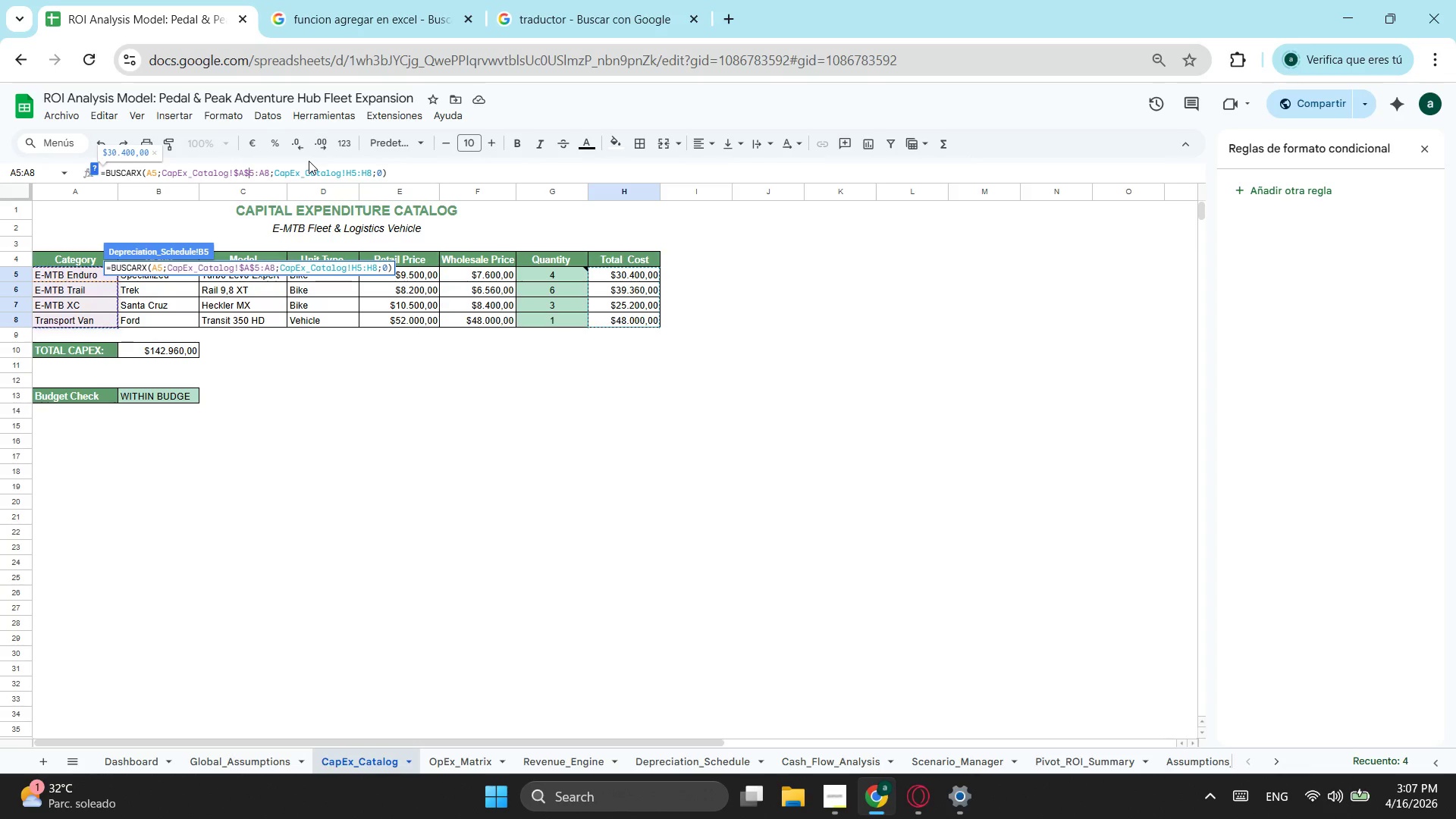 
key(ArrowRight)
 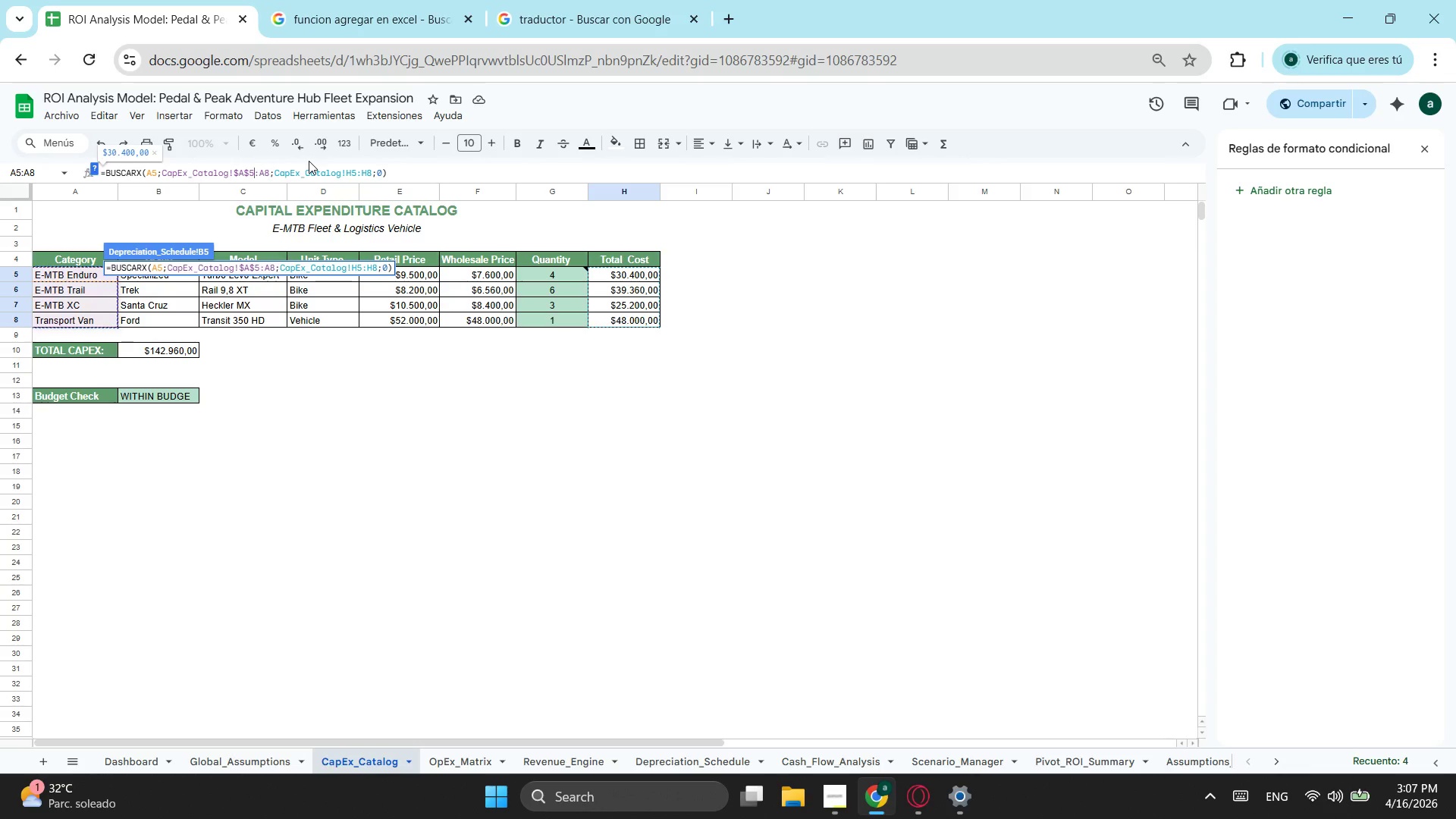 
key(ArrowRight)
 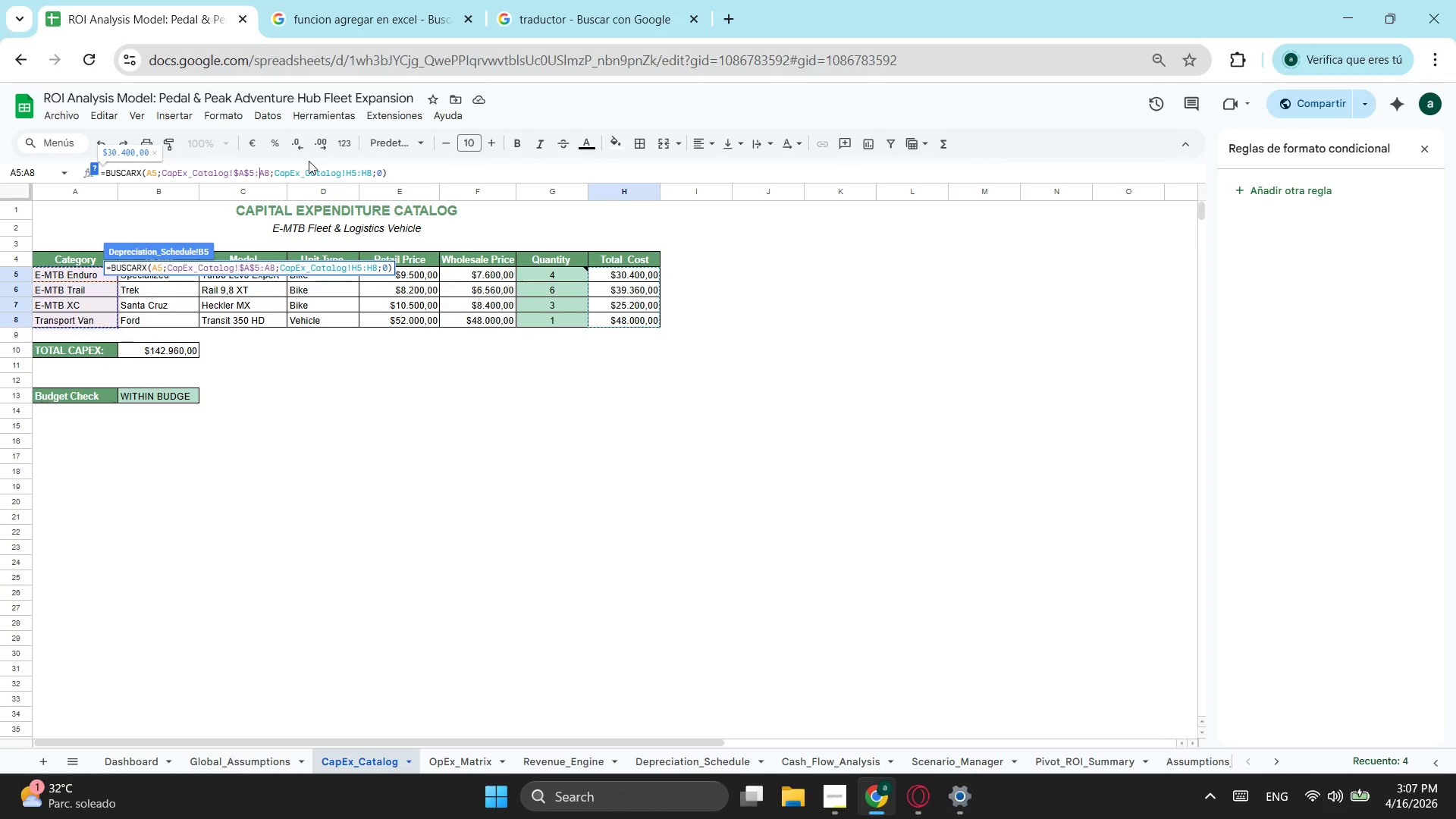 
key(Shift+ShiftLeft)
 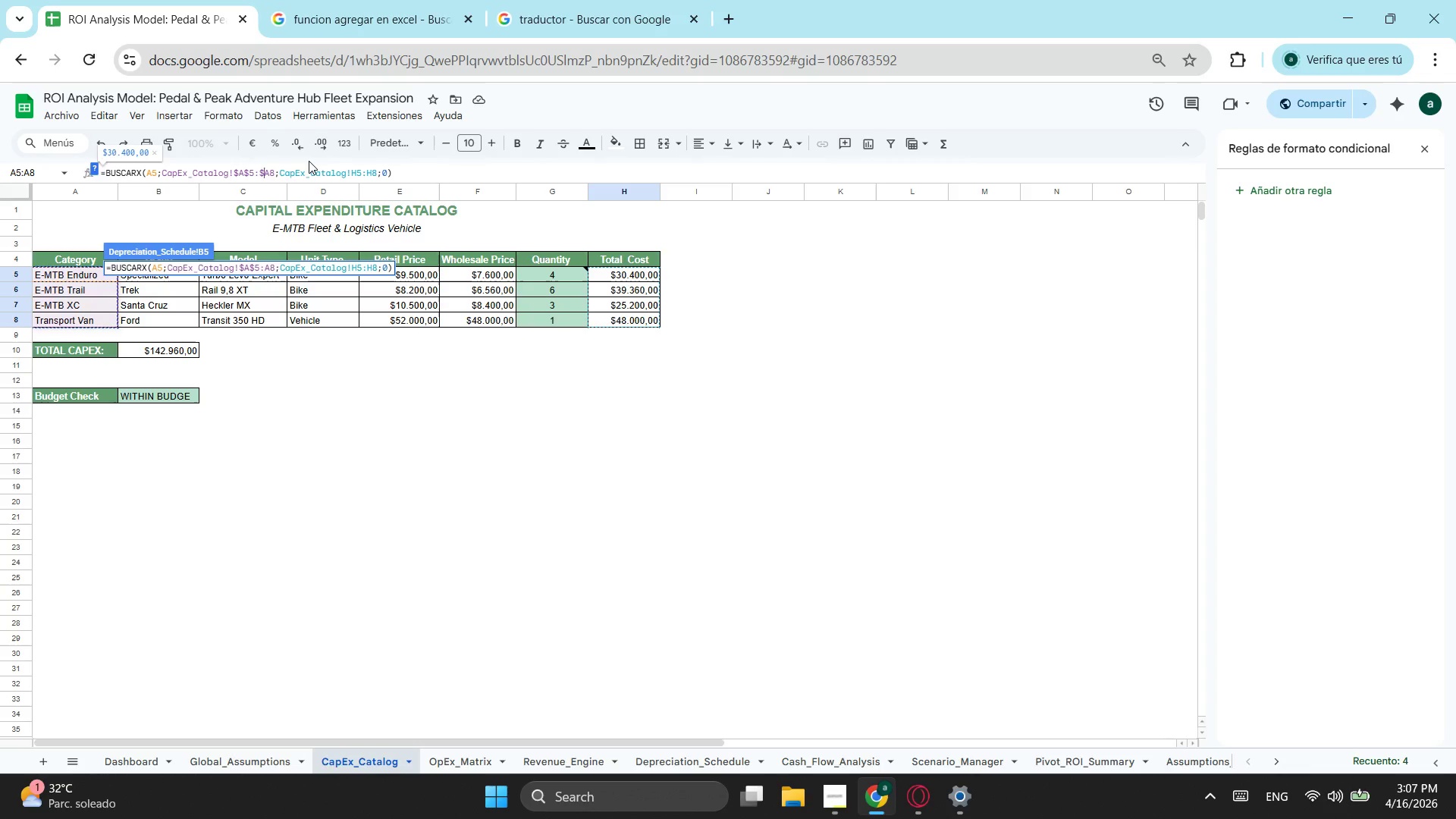 
key(Shift+4)
 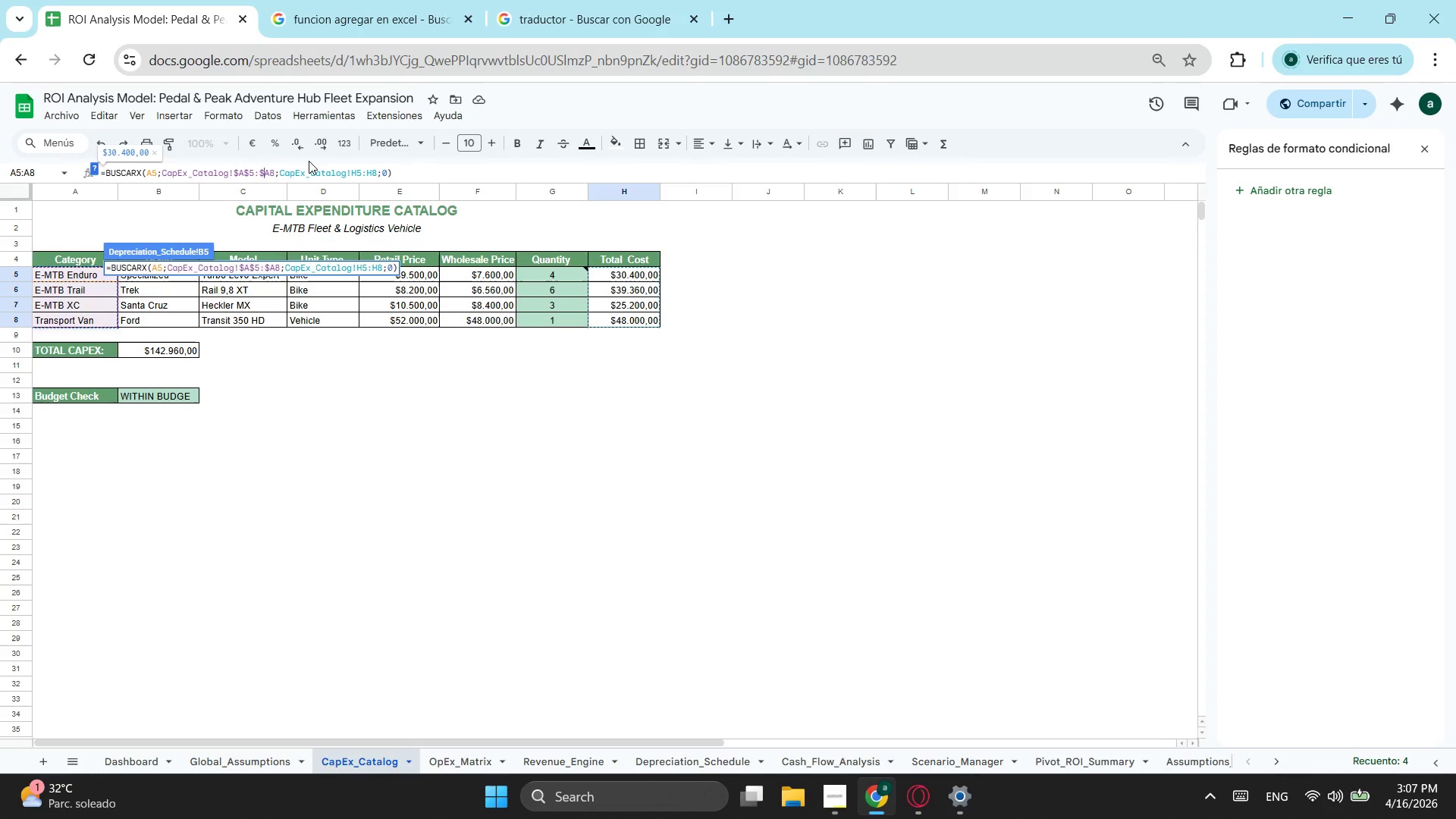 
key(ArrowRight)
 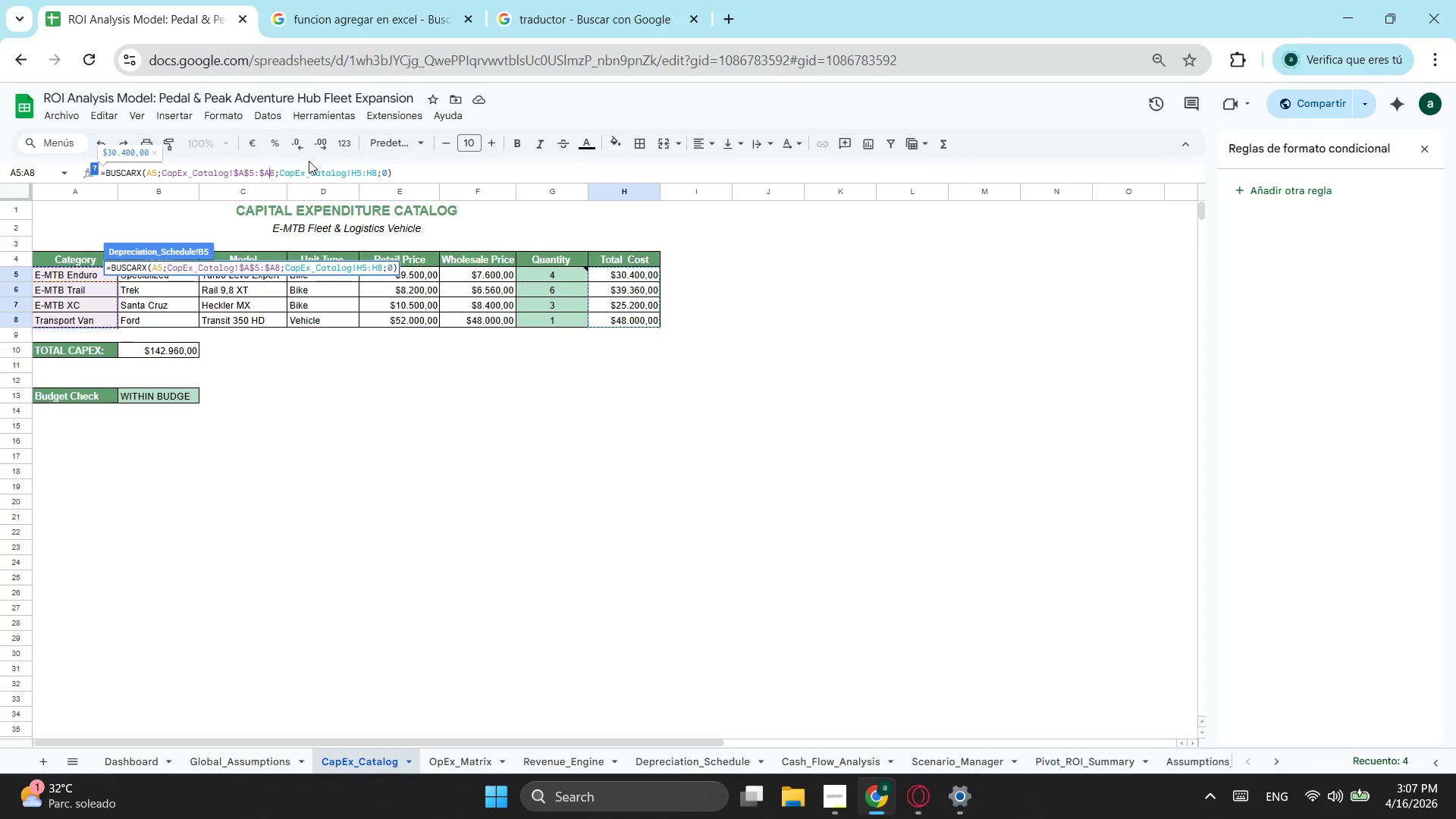 
key(Shift+ShiftLeft)
 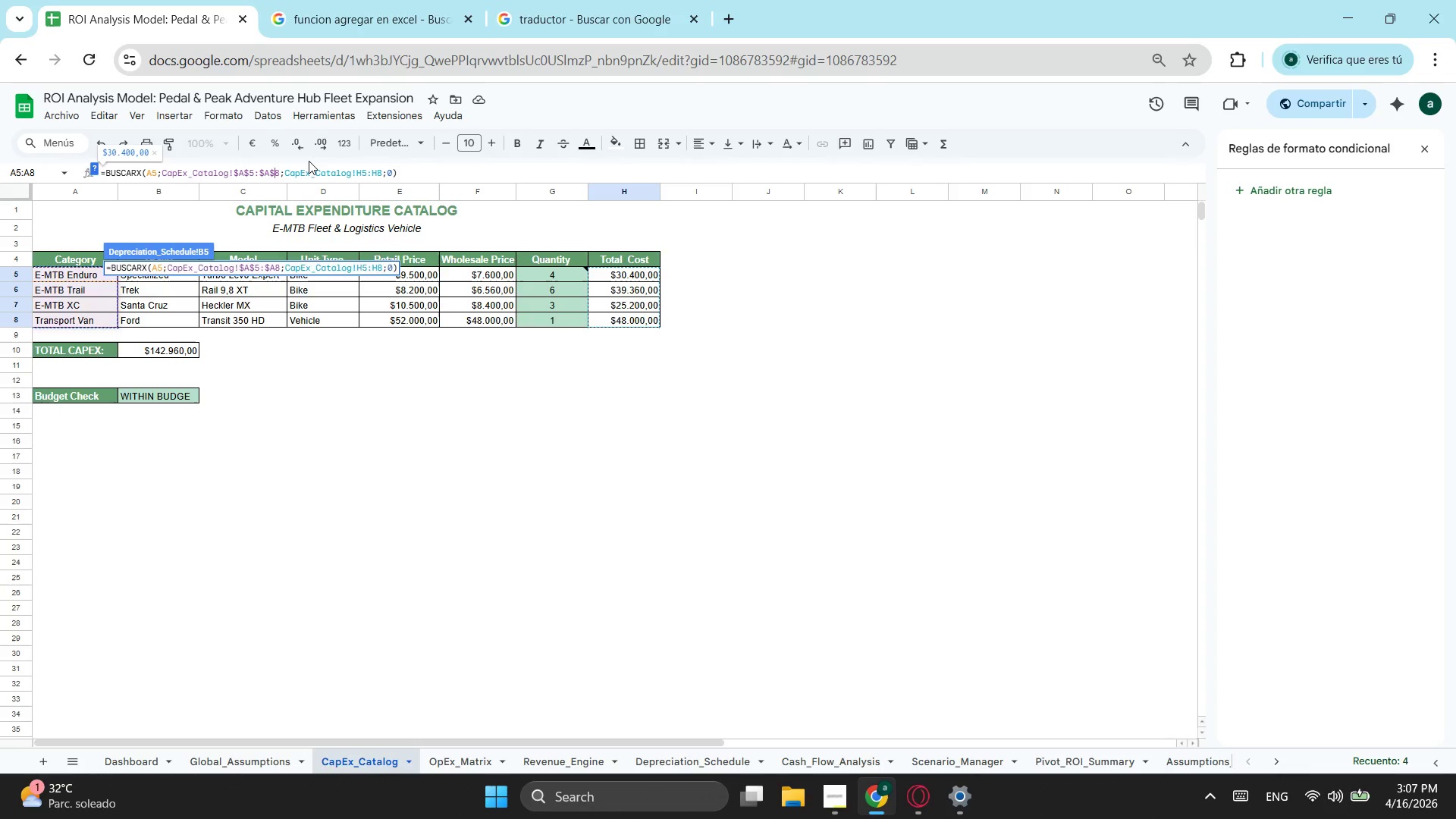 
key(Shift+4)
 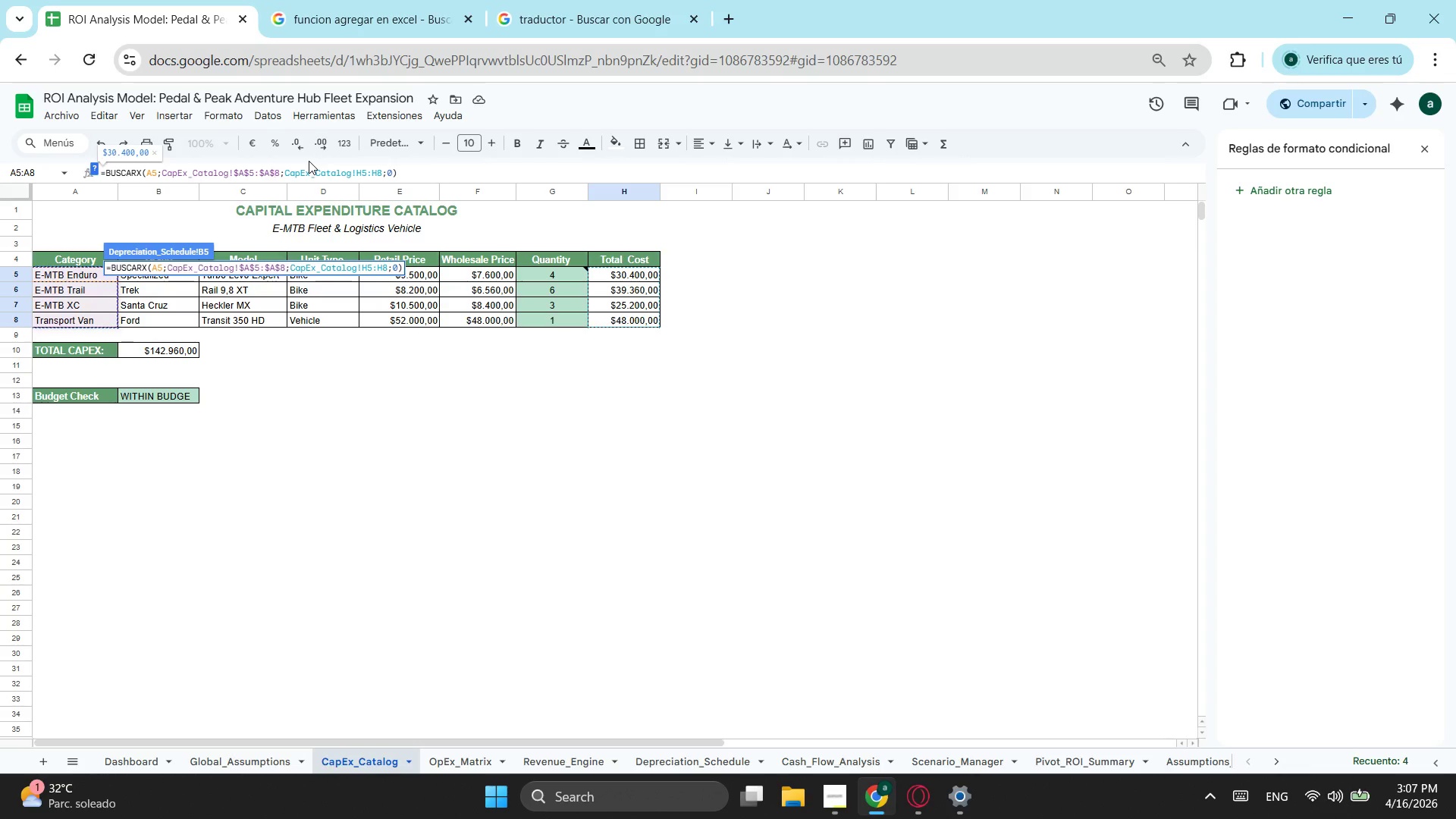 
key(ArrowRight)
 